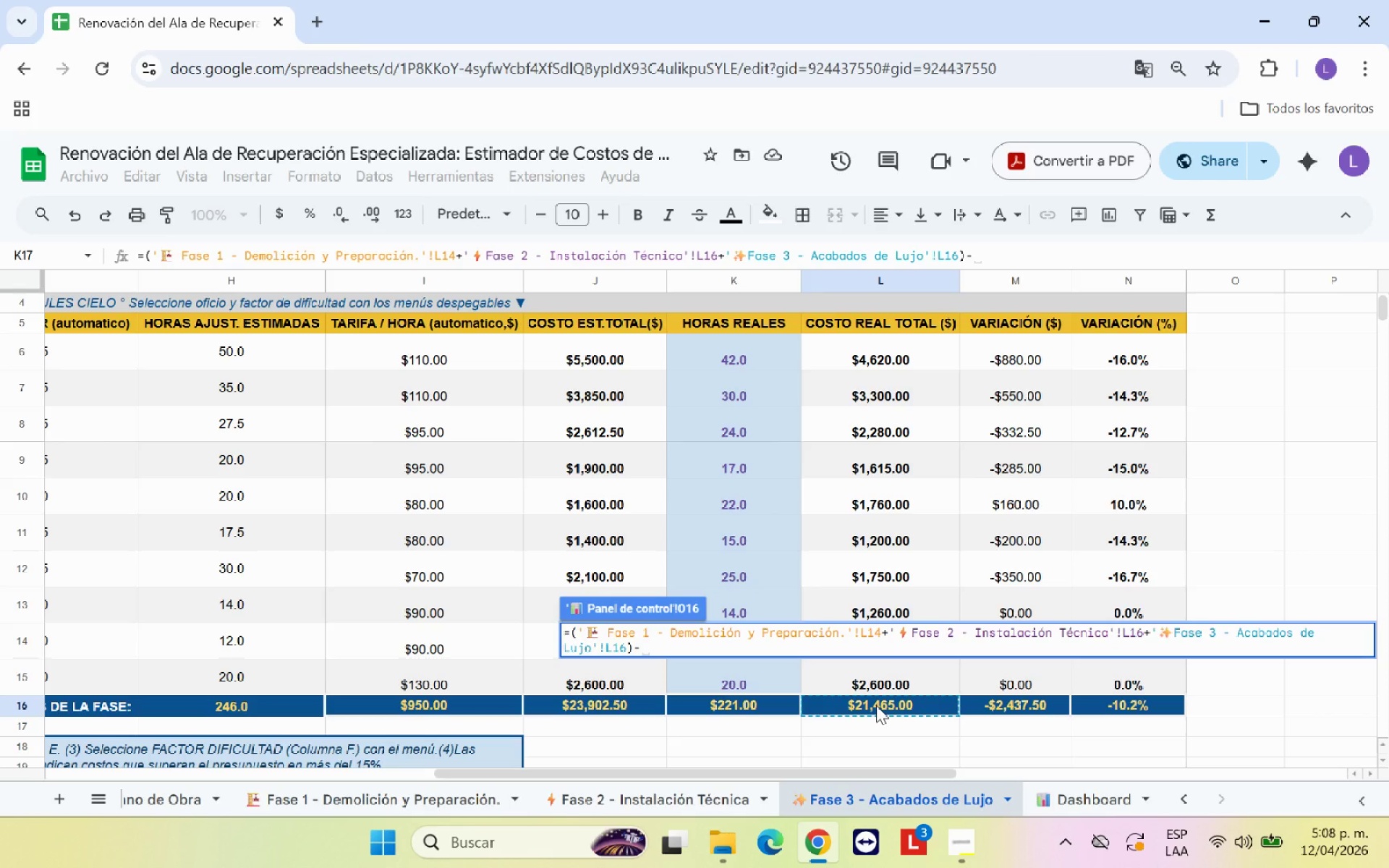 
key(Shift+8)
 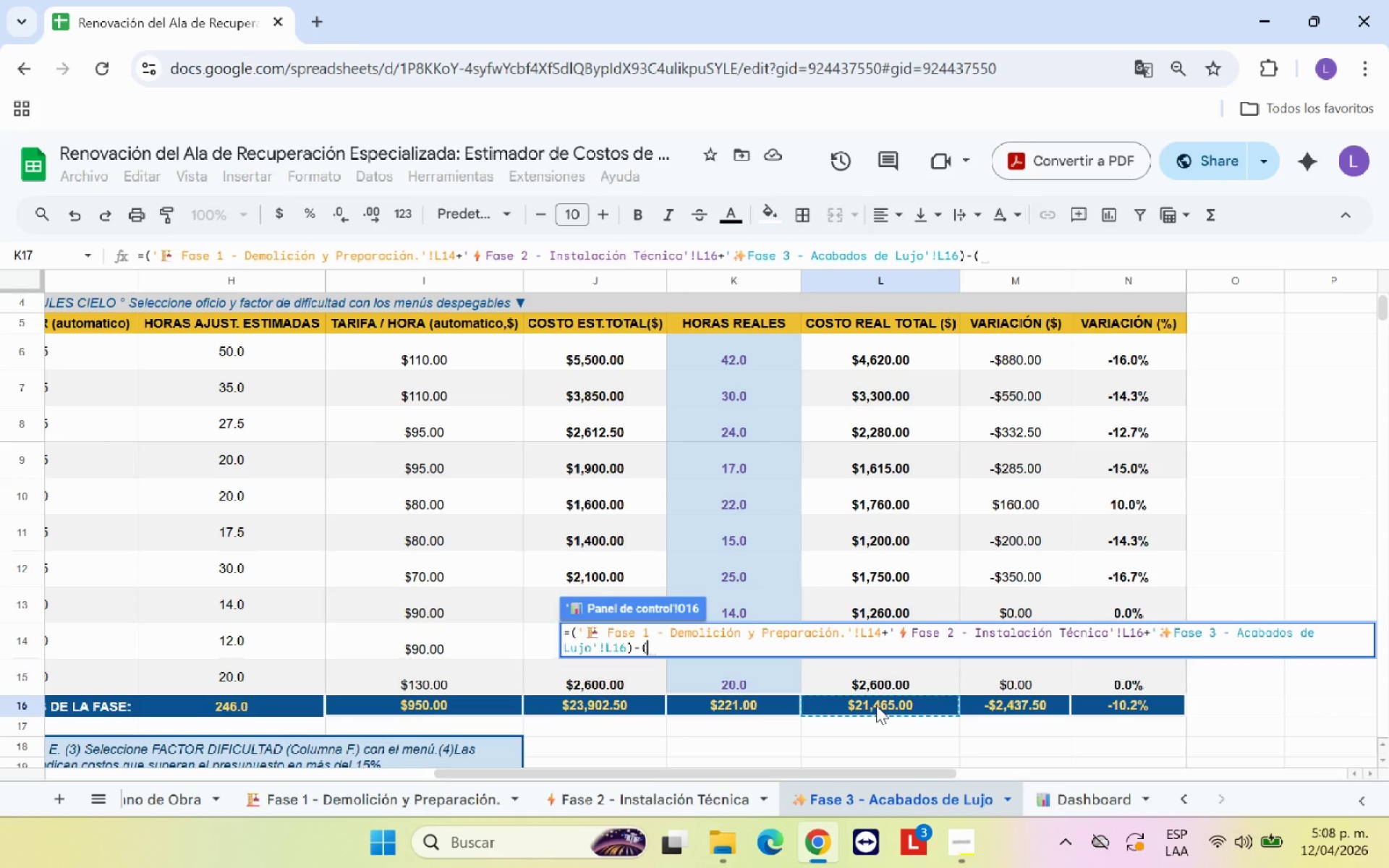 
wait(9.52)
 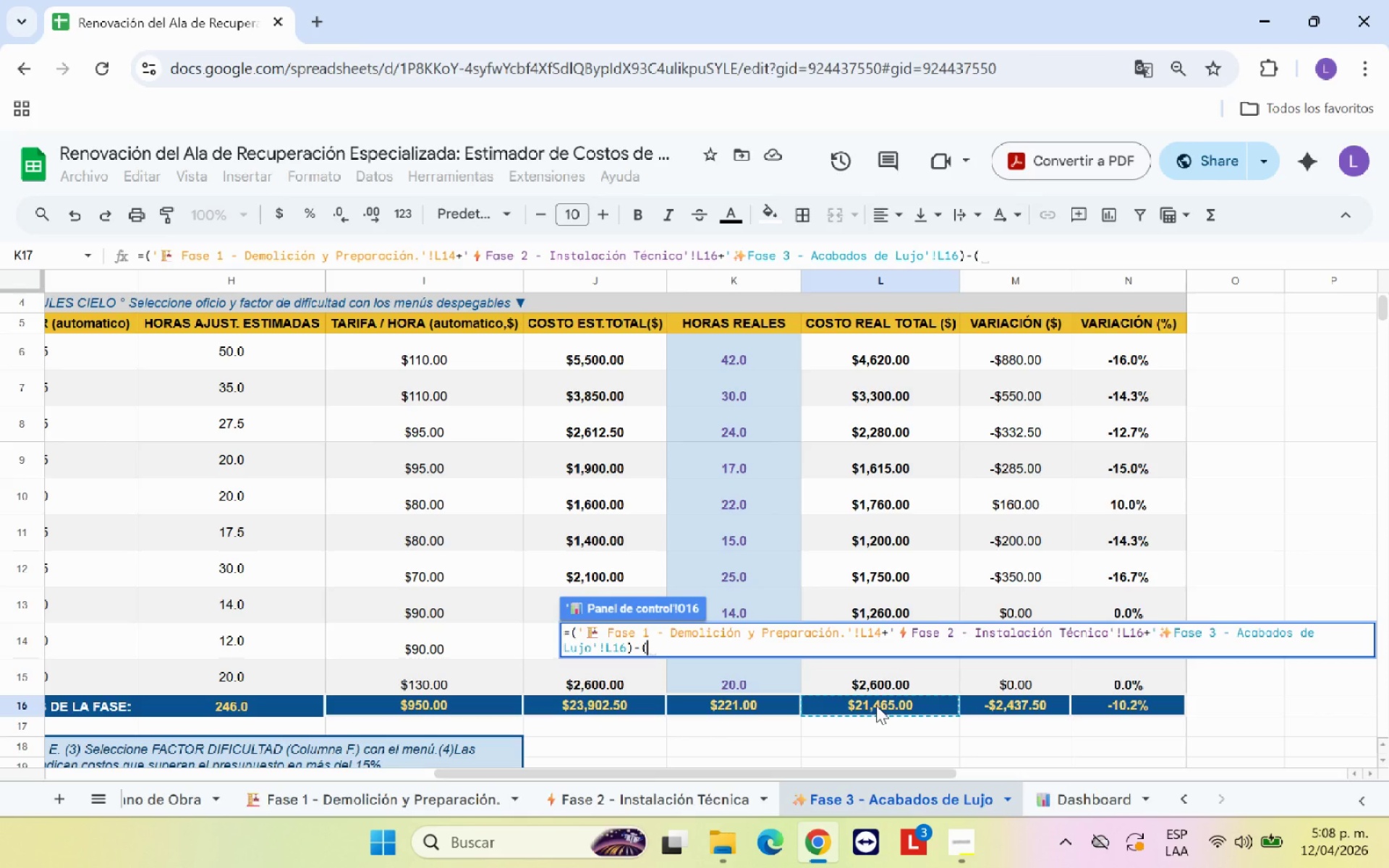 
left_click([325, 795])
 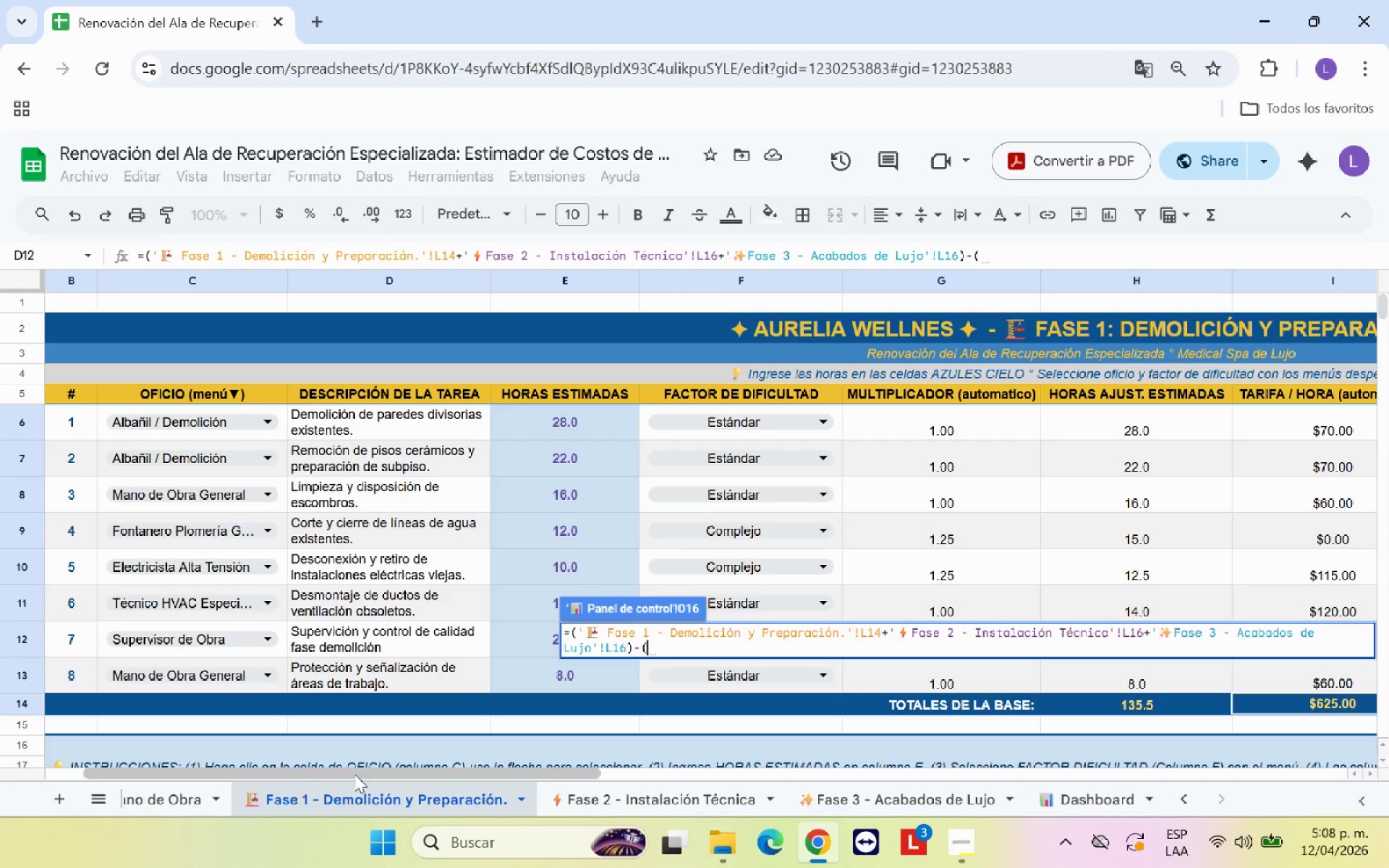 
left_click_drag(start_coordinate=[354, 774], to_coordinate=[685, 771])
 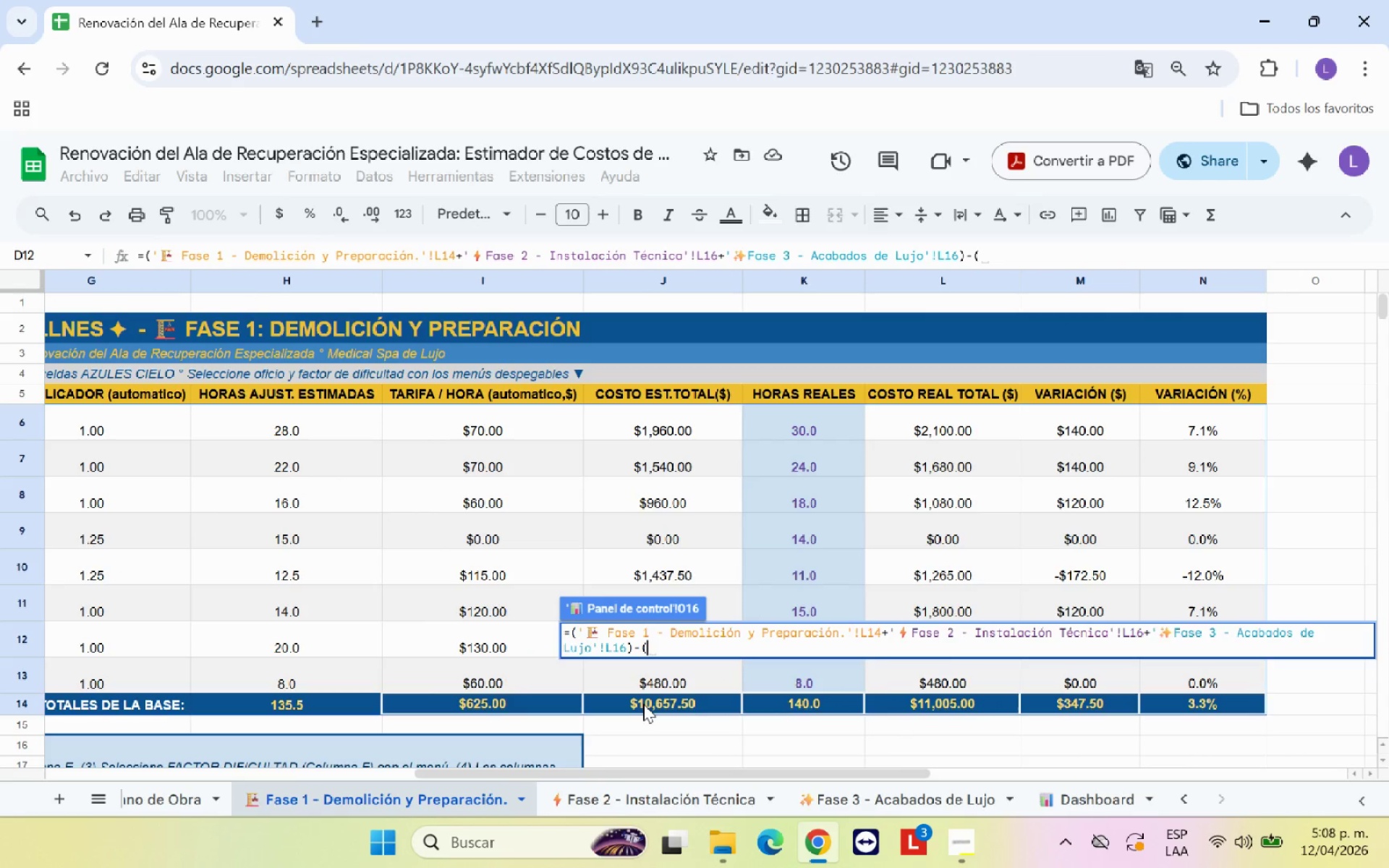 
left_click([643, 704])
 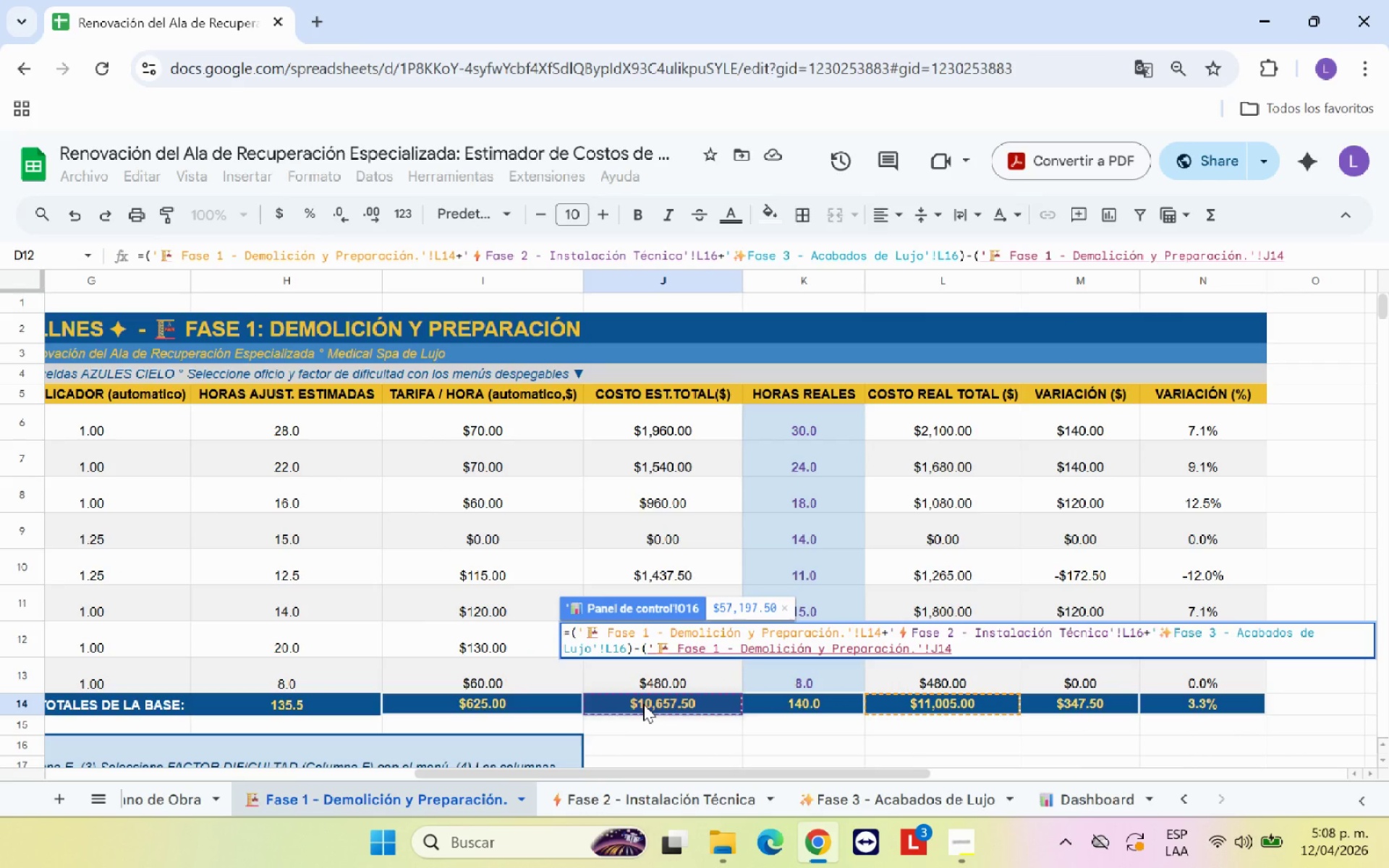 
key(Equal)
 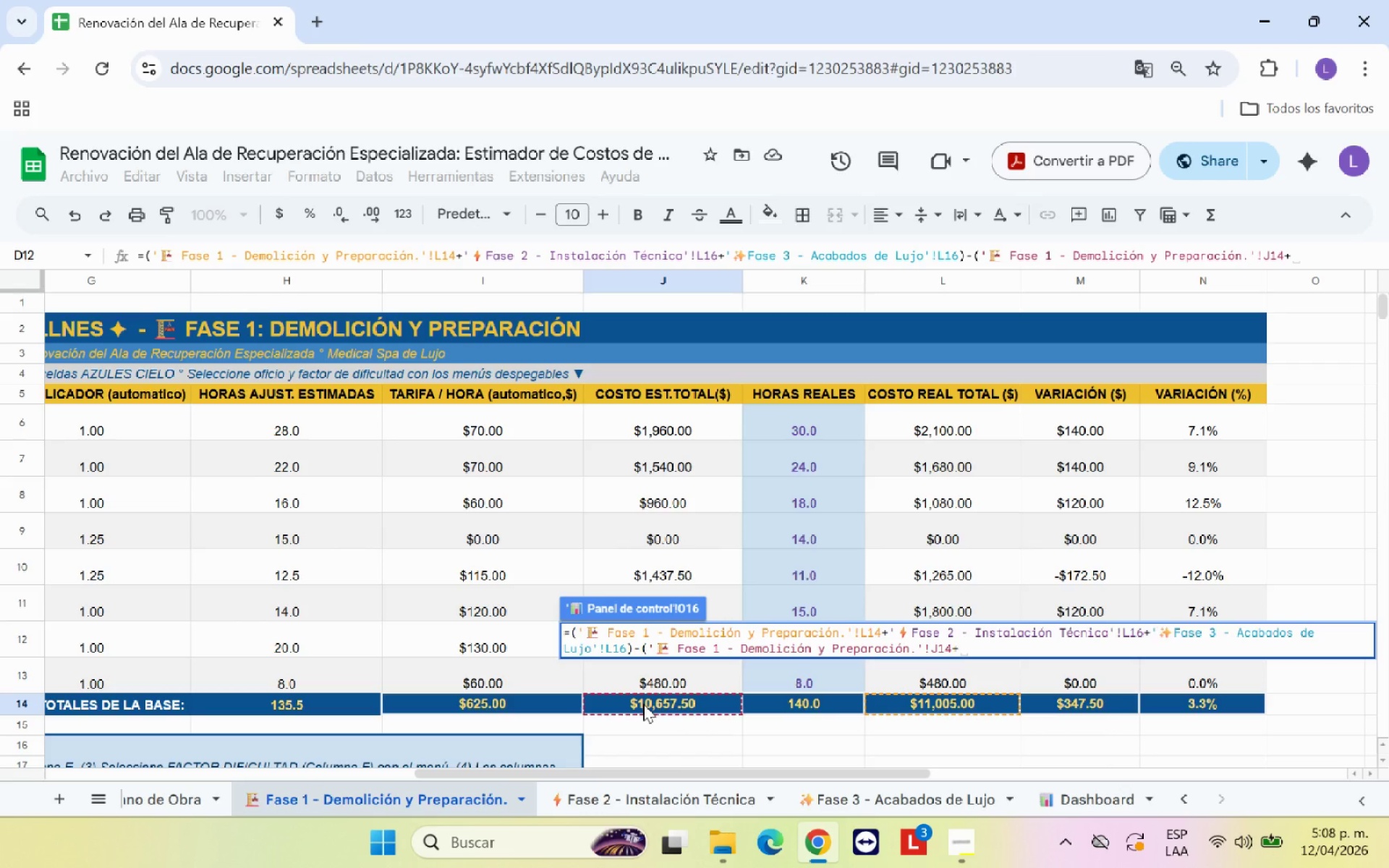 
wait(9.05)
 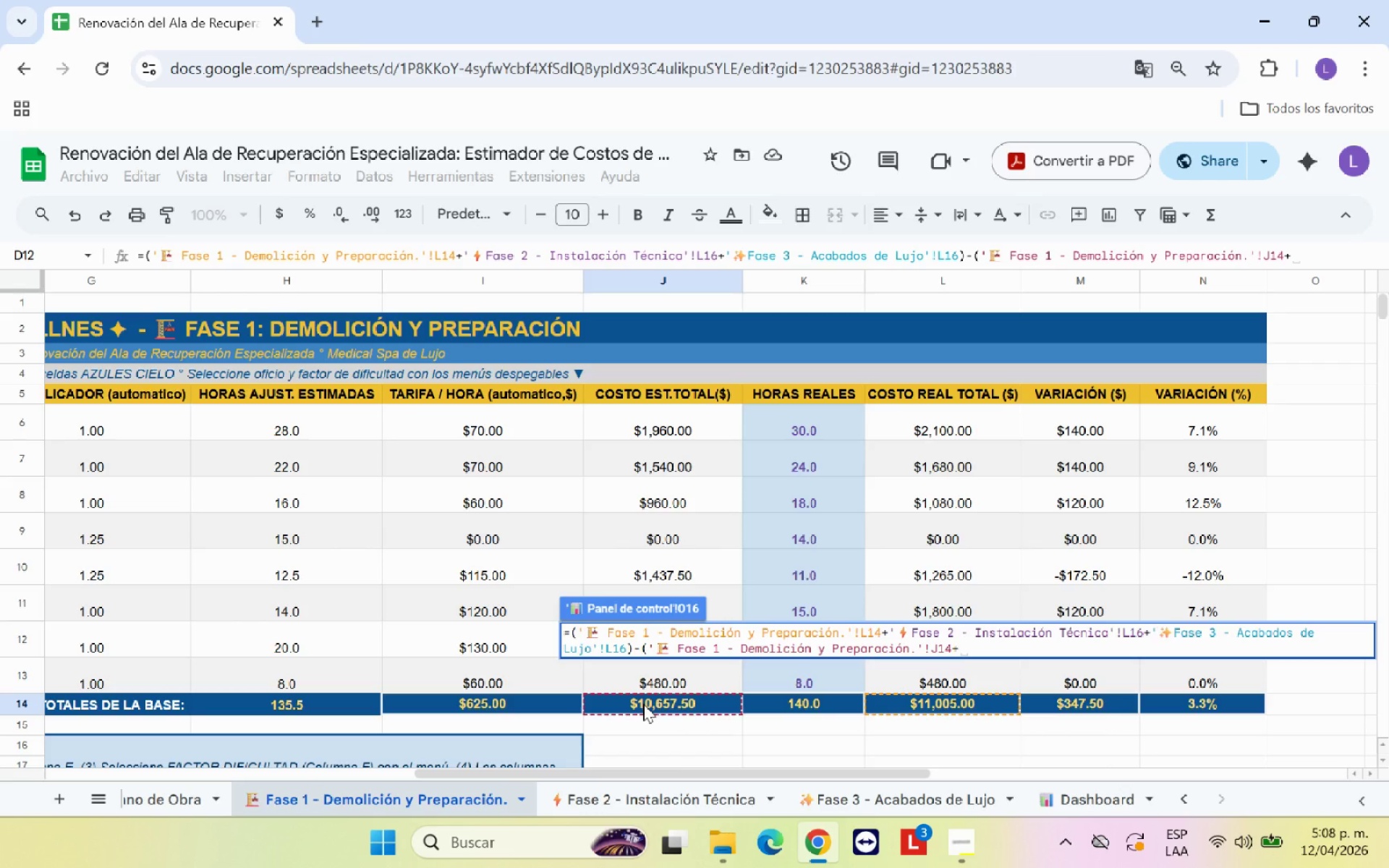 
left_click([645, 796])
 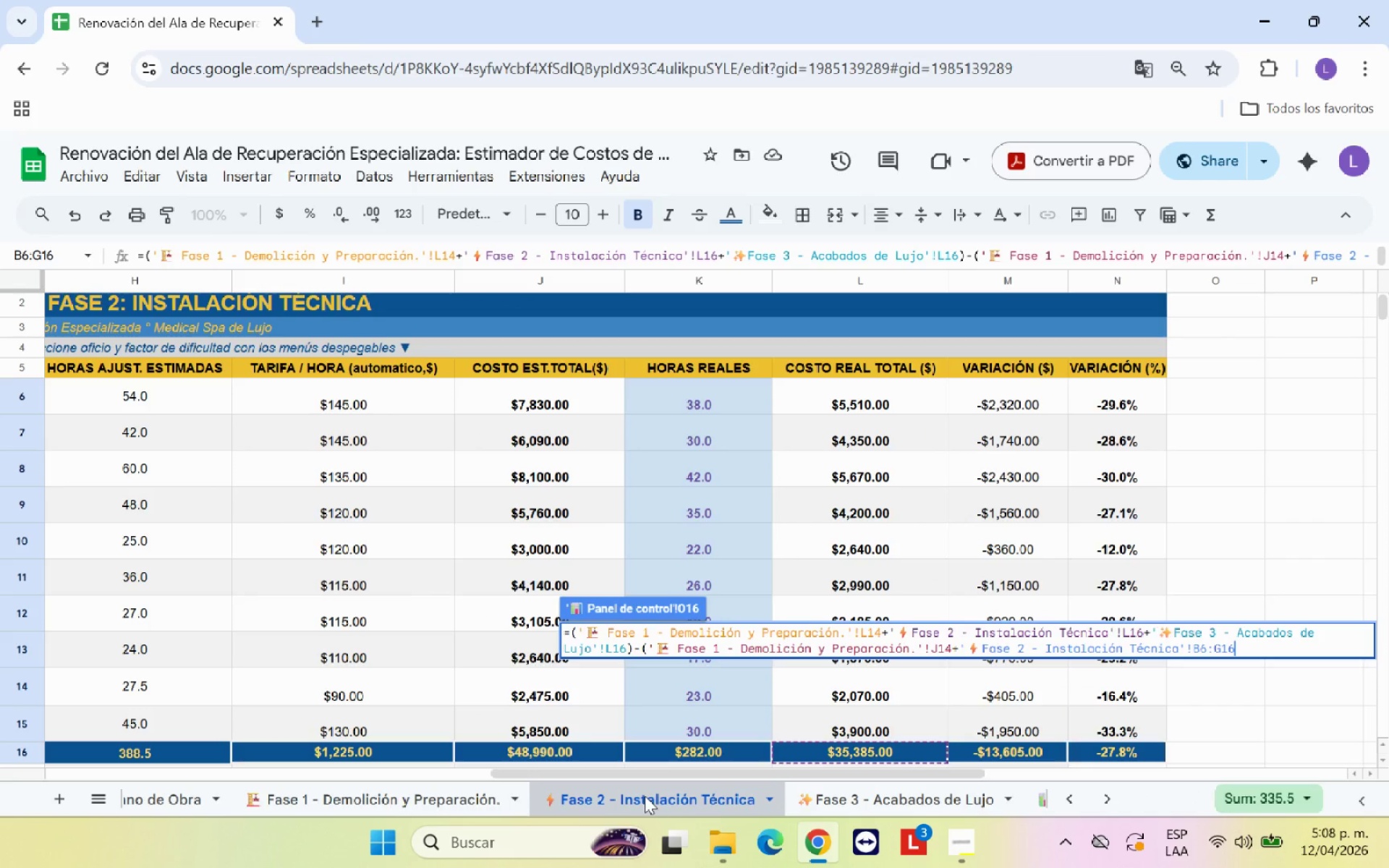 
key(Backspace)
key(Backspace)
key(Backspace)
key(Backspace)
key(Backspace)
key(Backspace)
type(J16)
 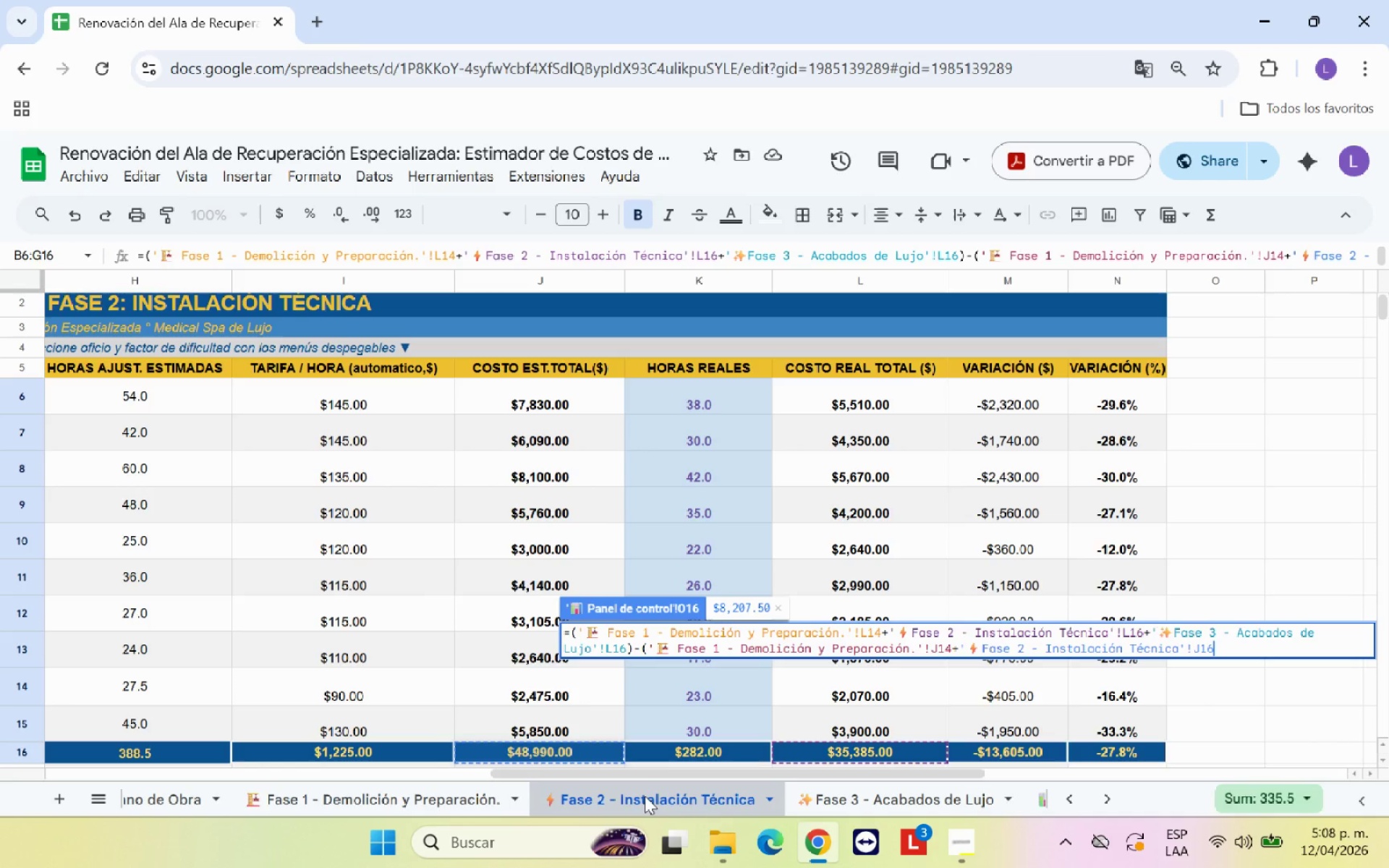 
key(Equal)
 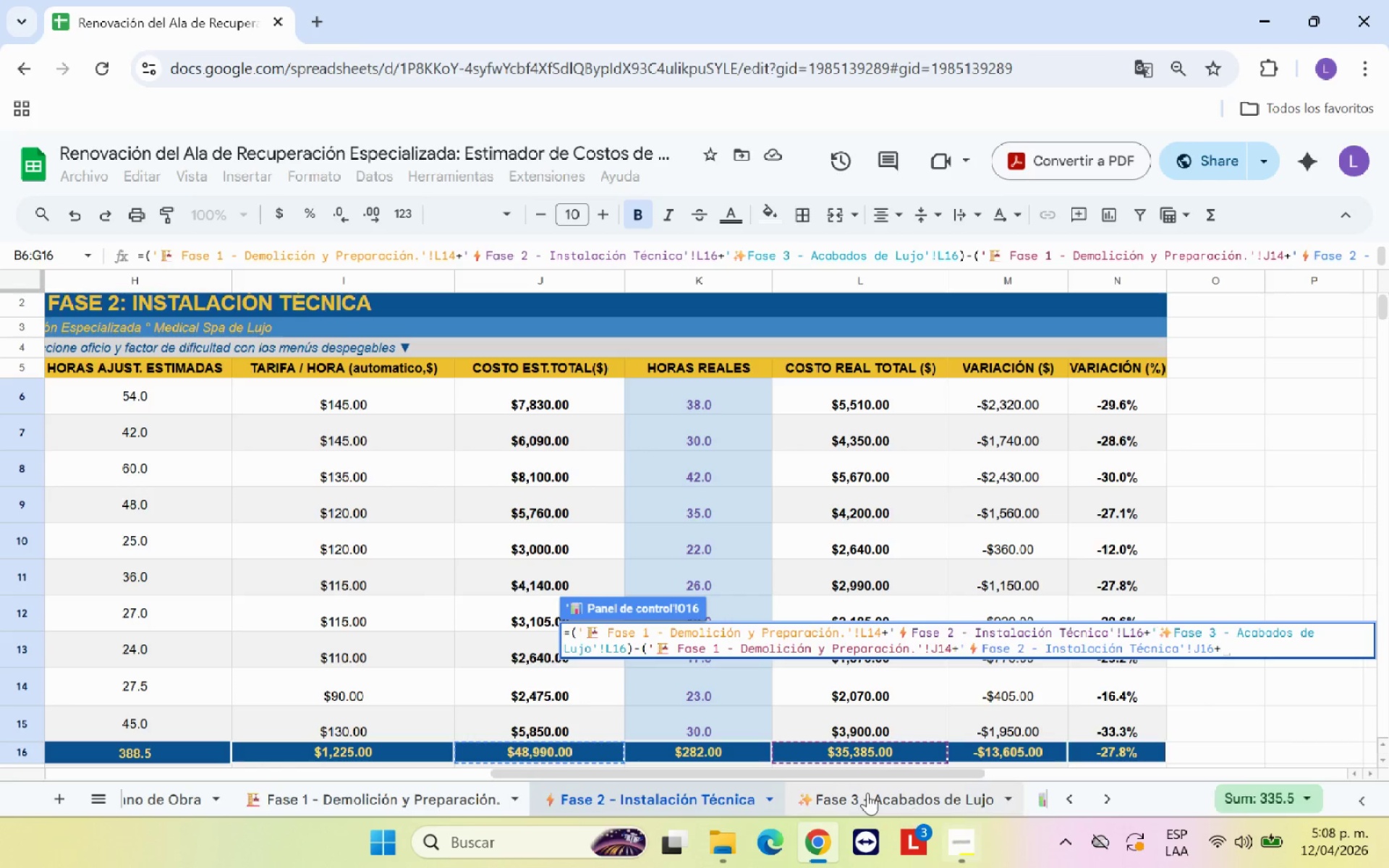 
left_click([869, 793])
 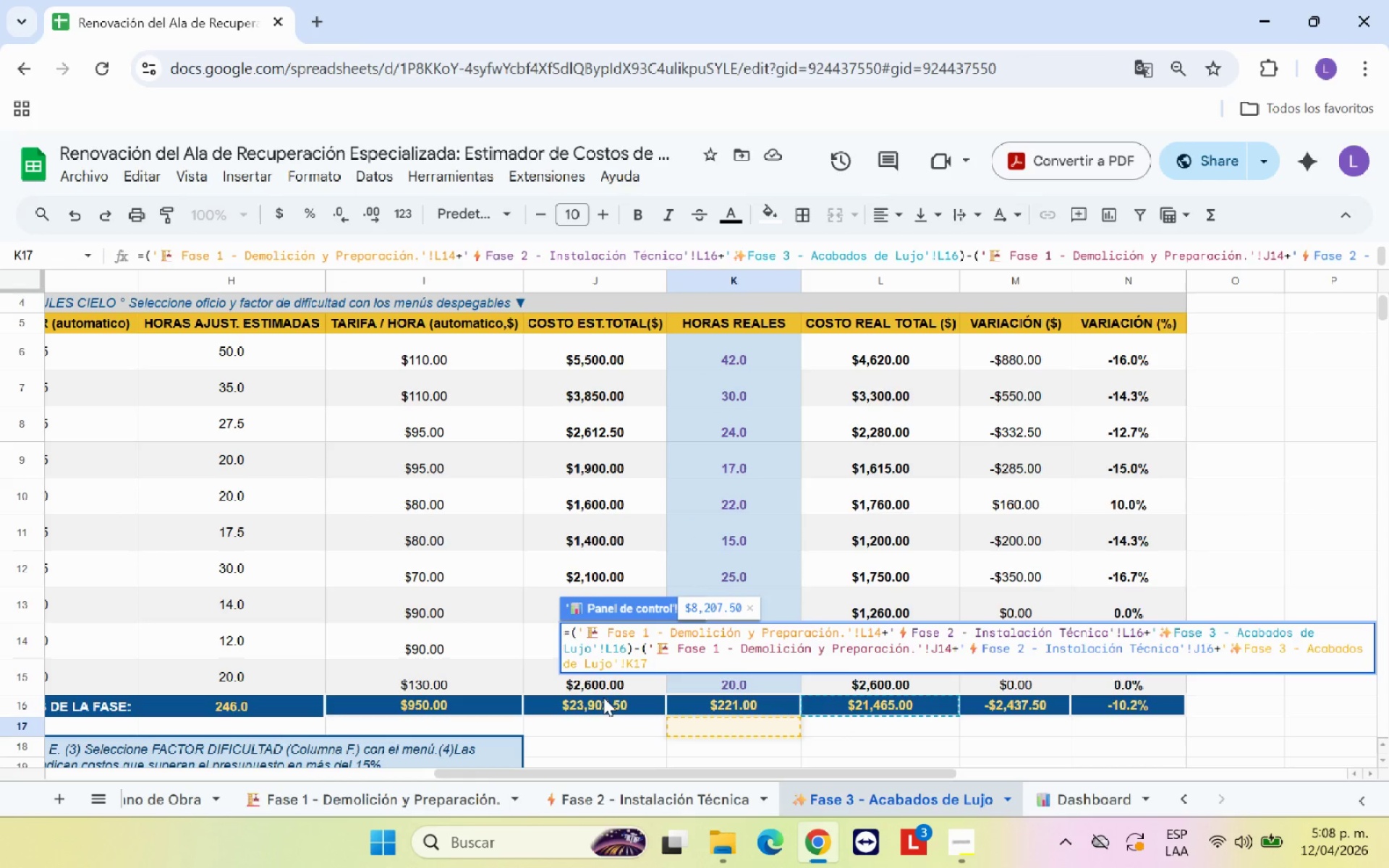 
left_click([603, 699])
 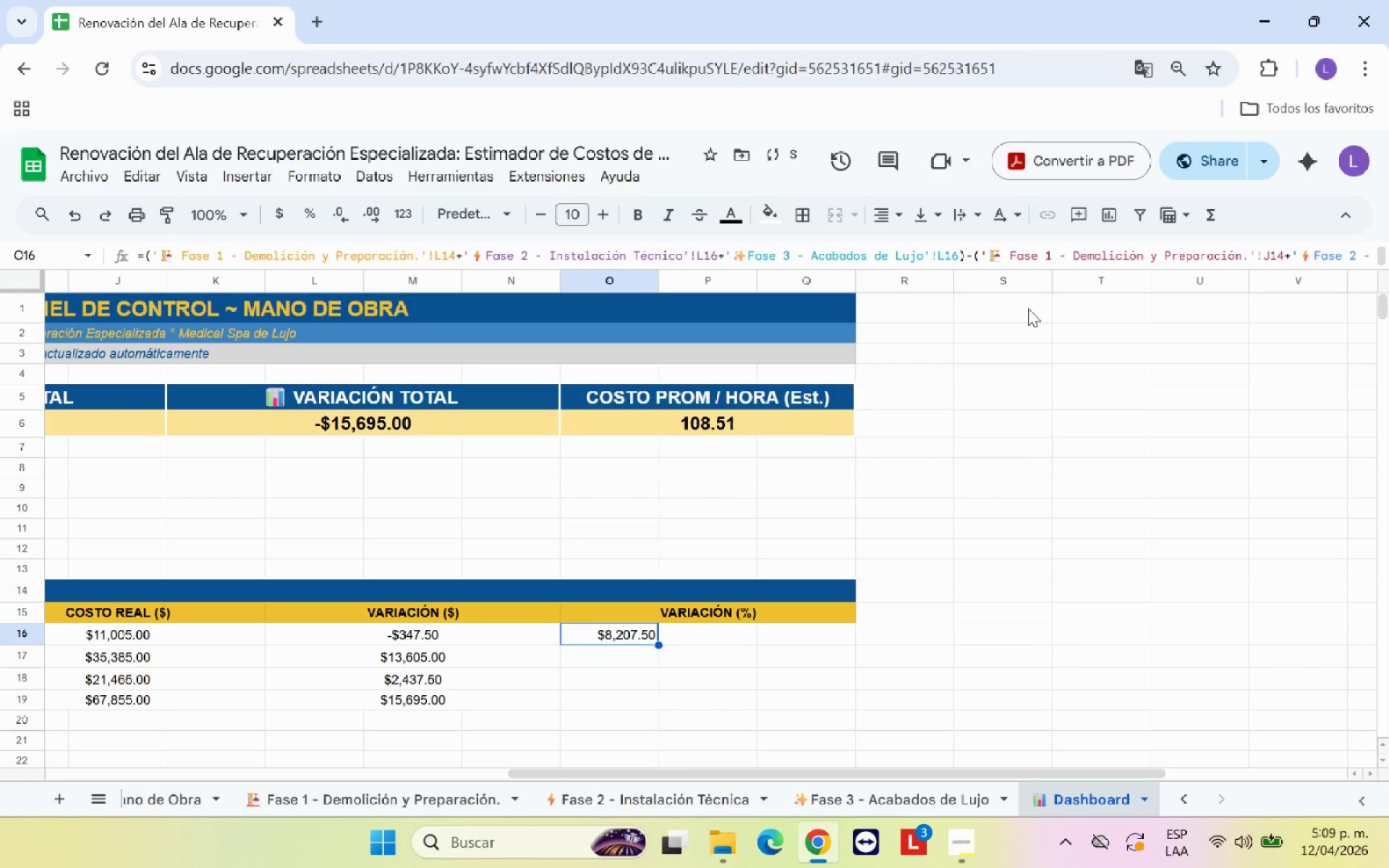 
left_click([1050, 252])
 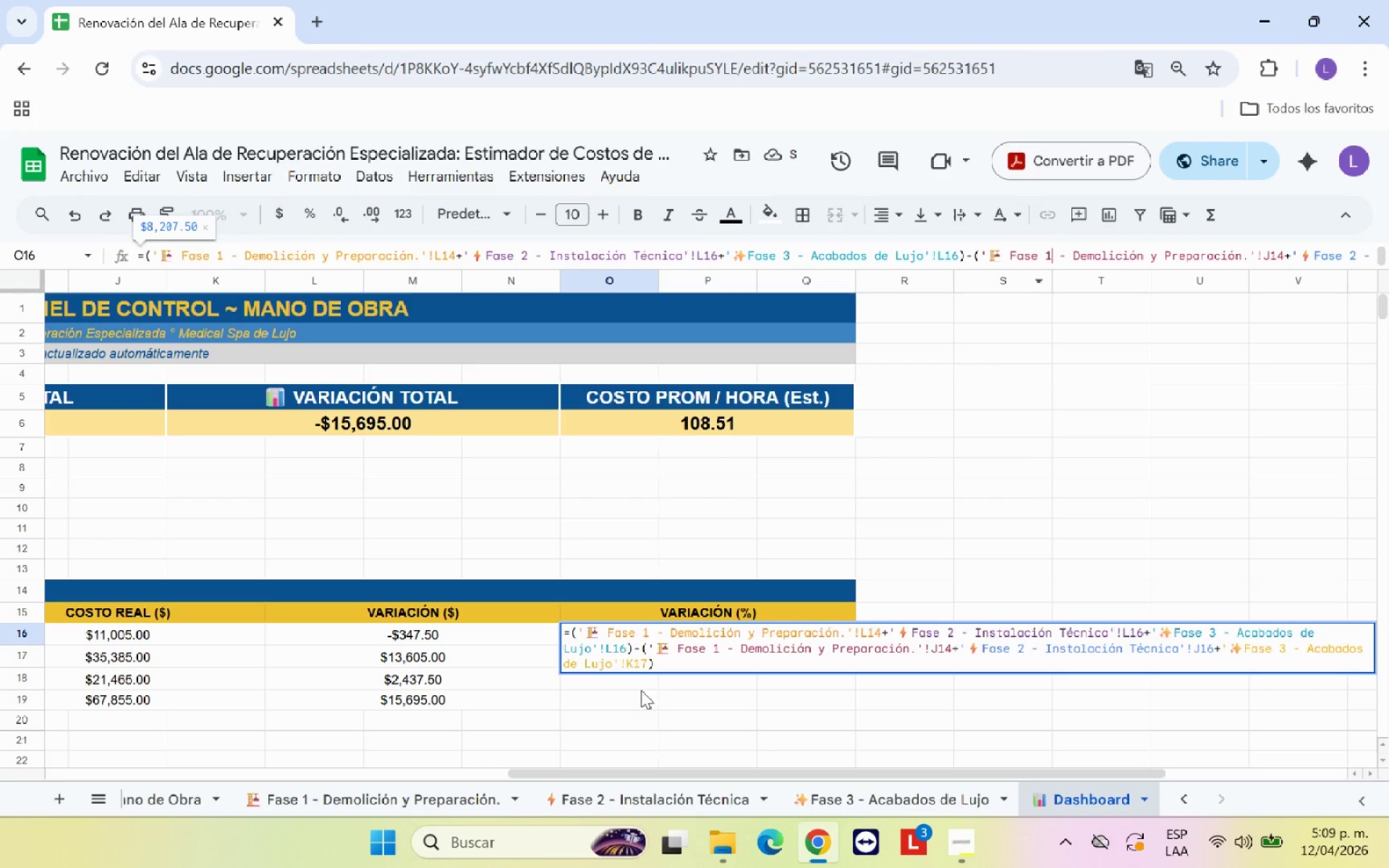 
left_click([648, 664])
 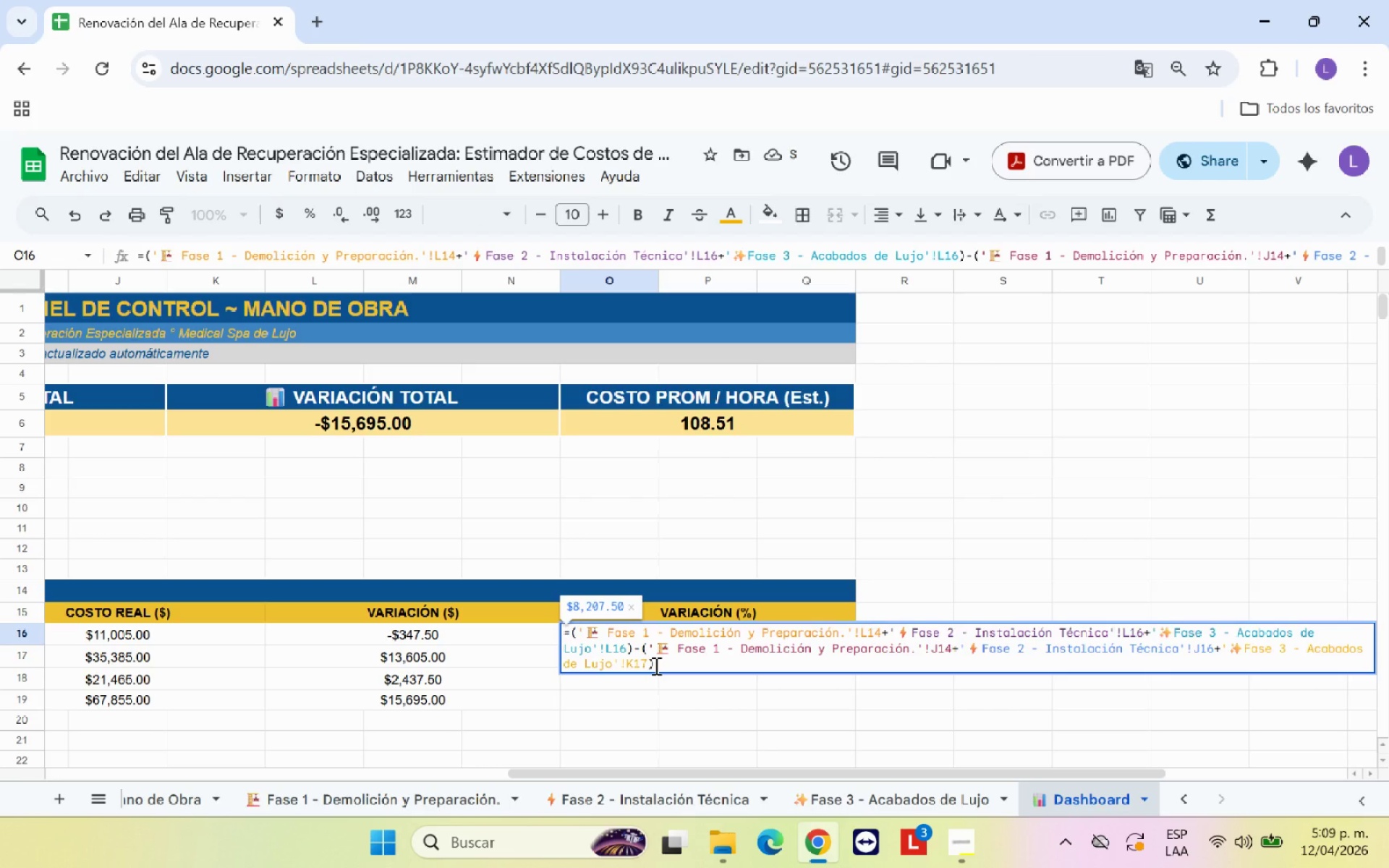 
key(Backspace)
 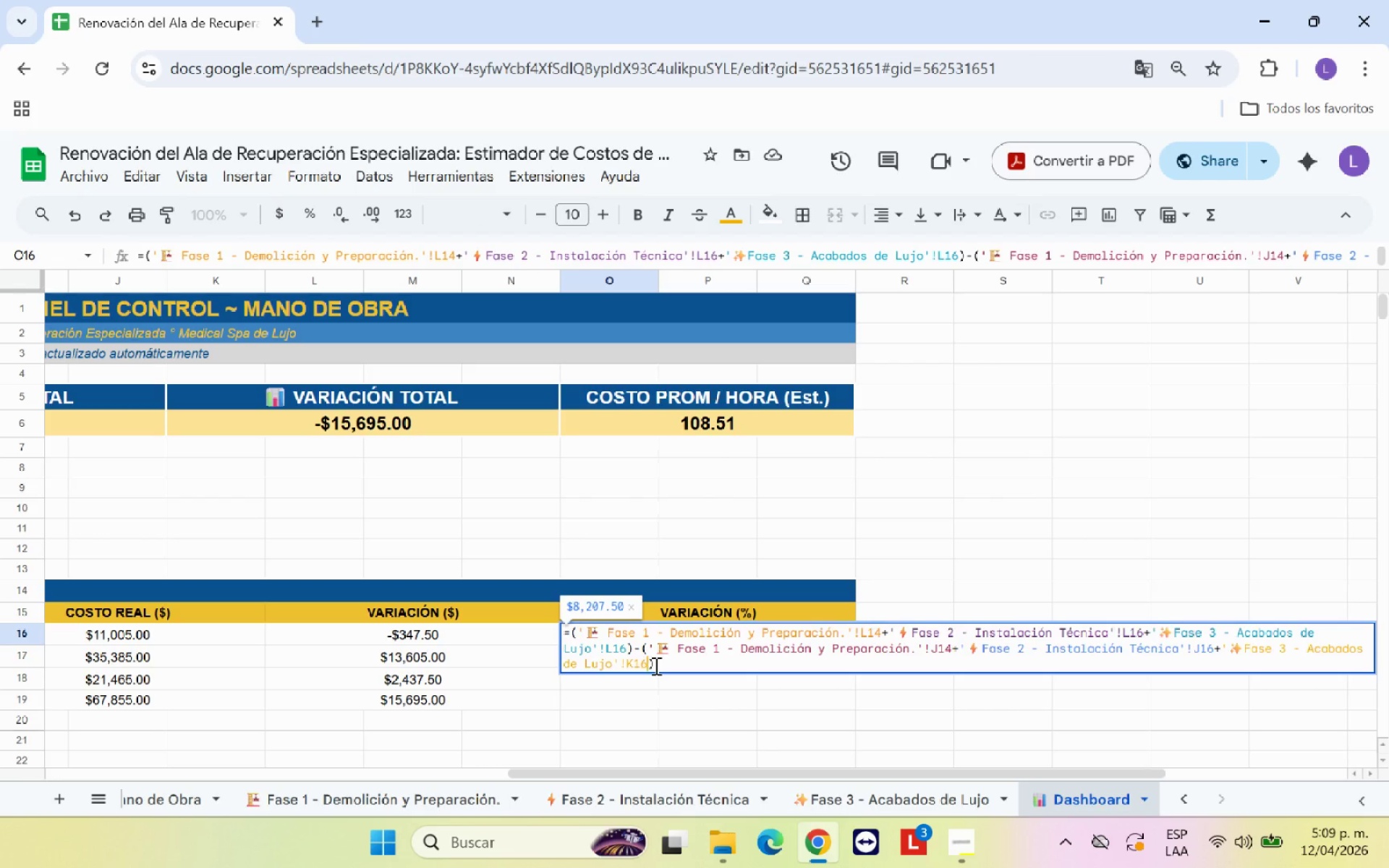 
key(6)
 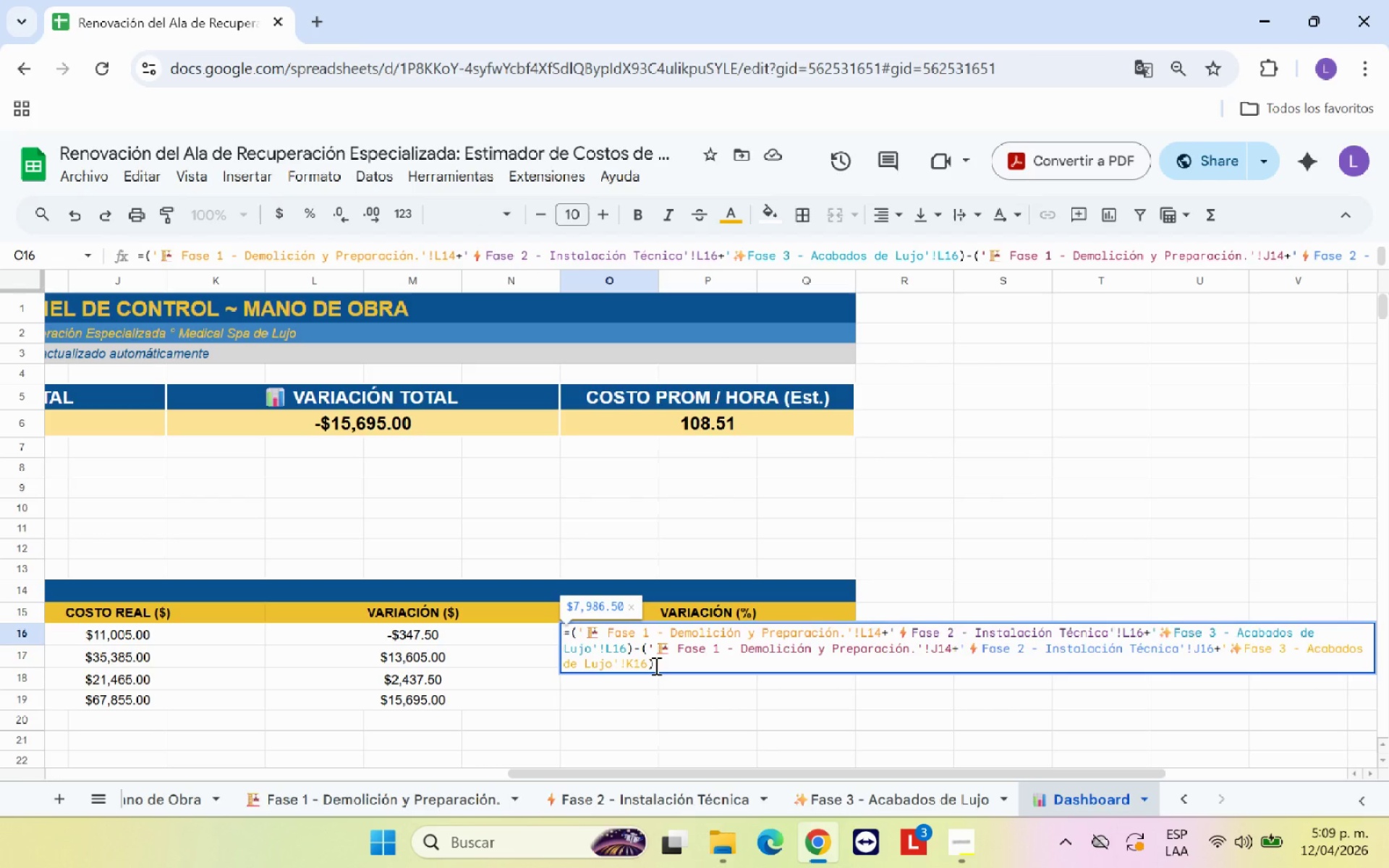 
key(Enter)
 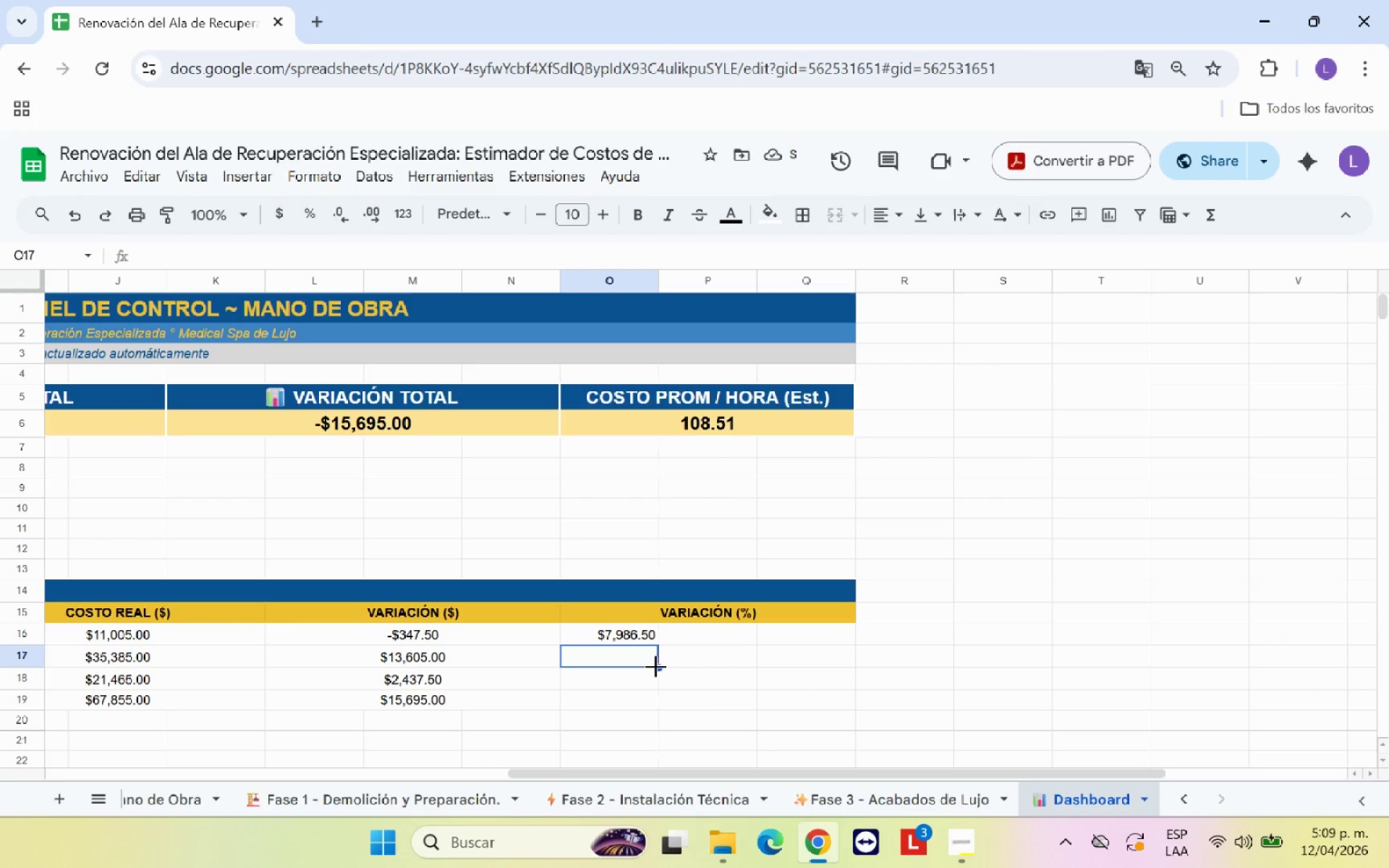 
left_click([645, 634])
 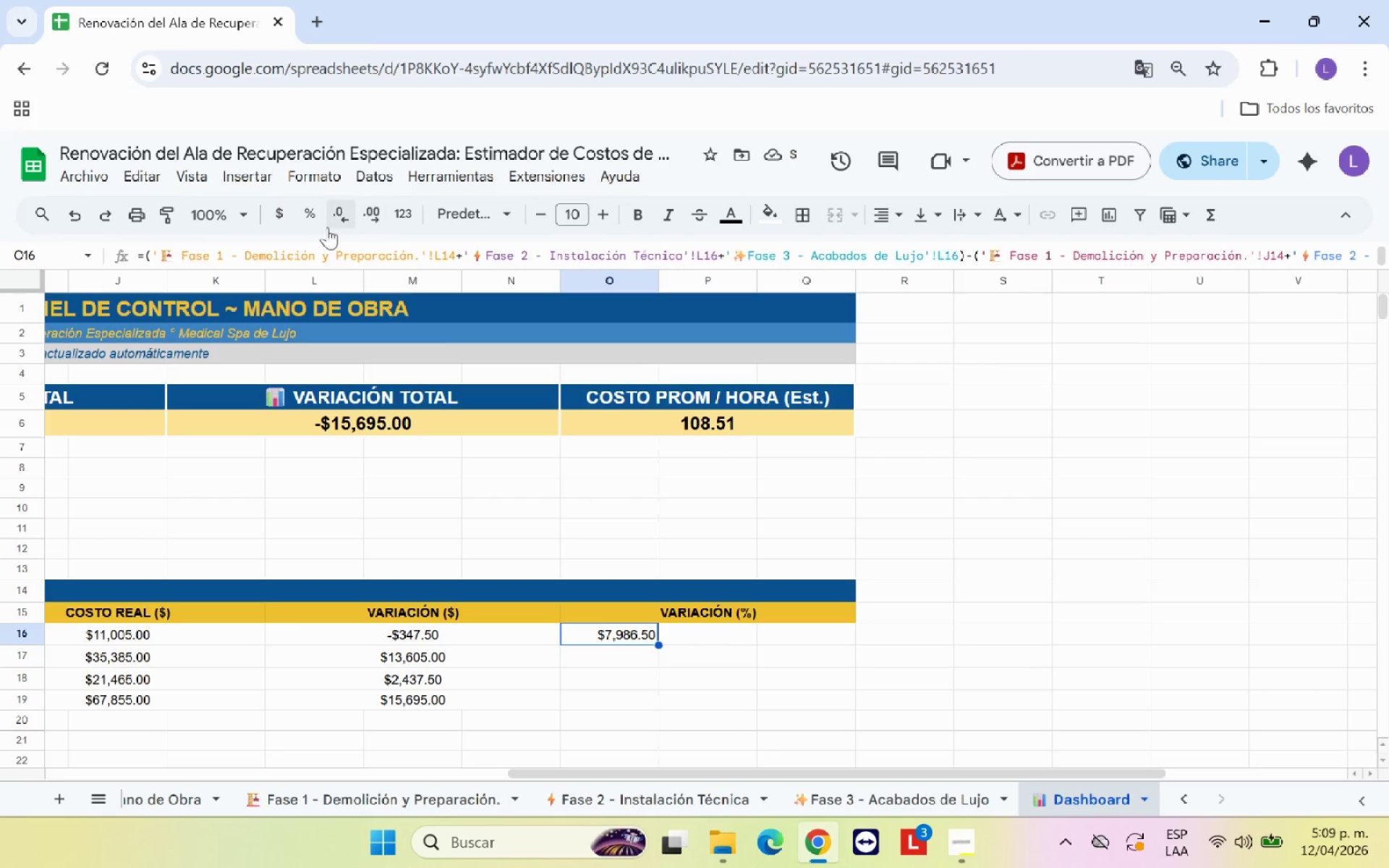 
left_click([315, 219])
 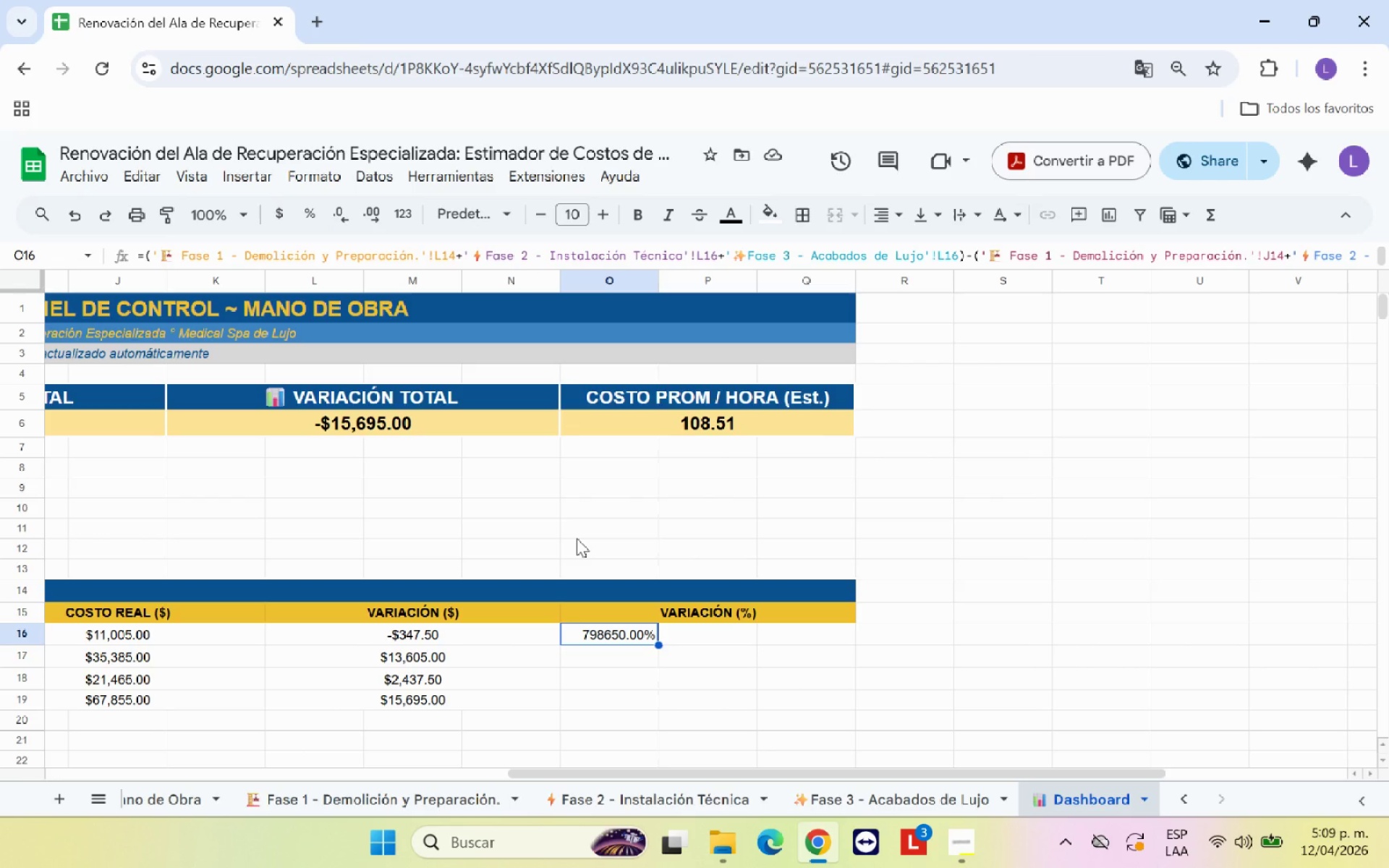 
wait(10.67)
 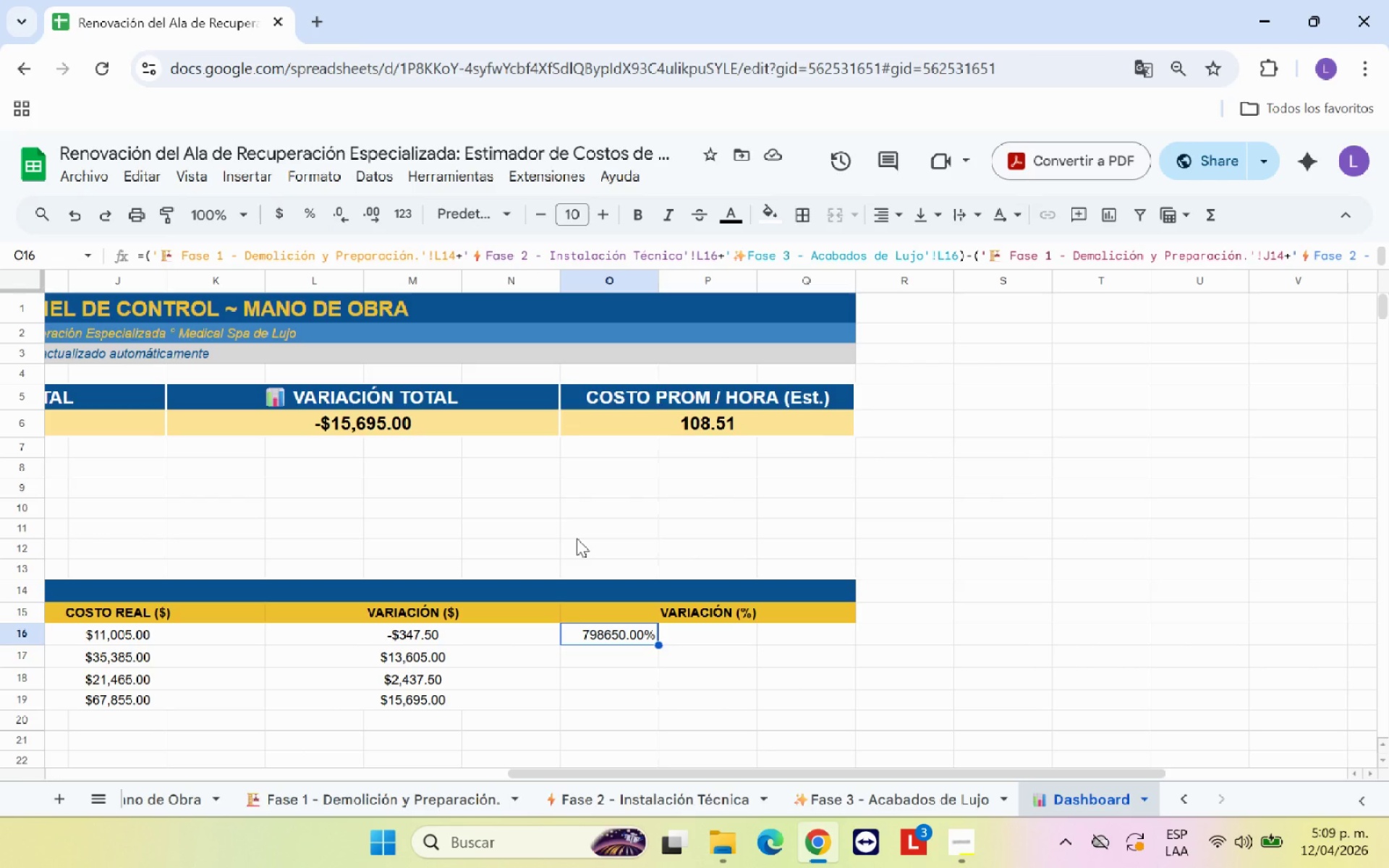 
mouse_move([183, 180])
 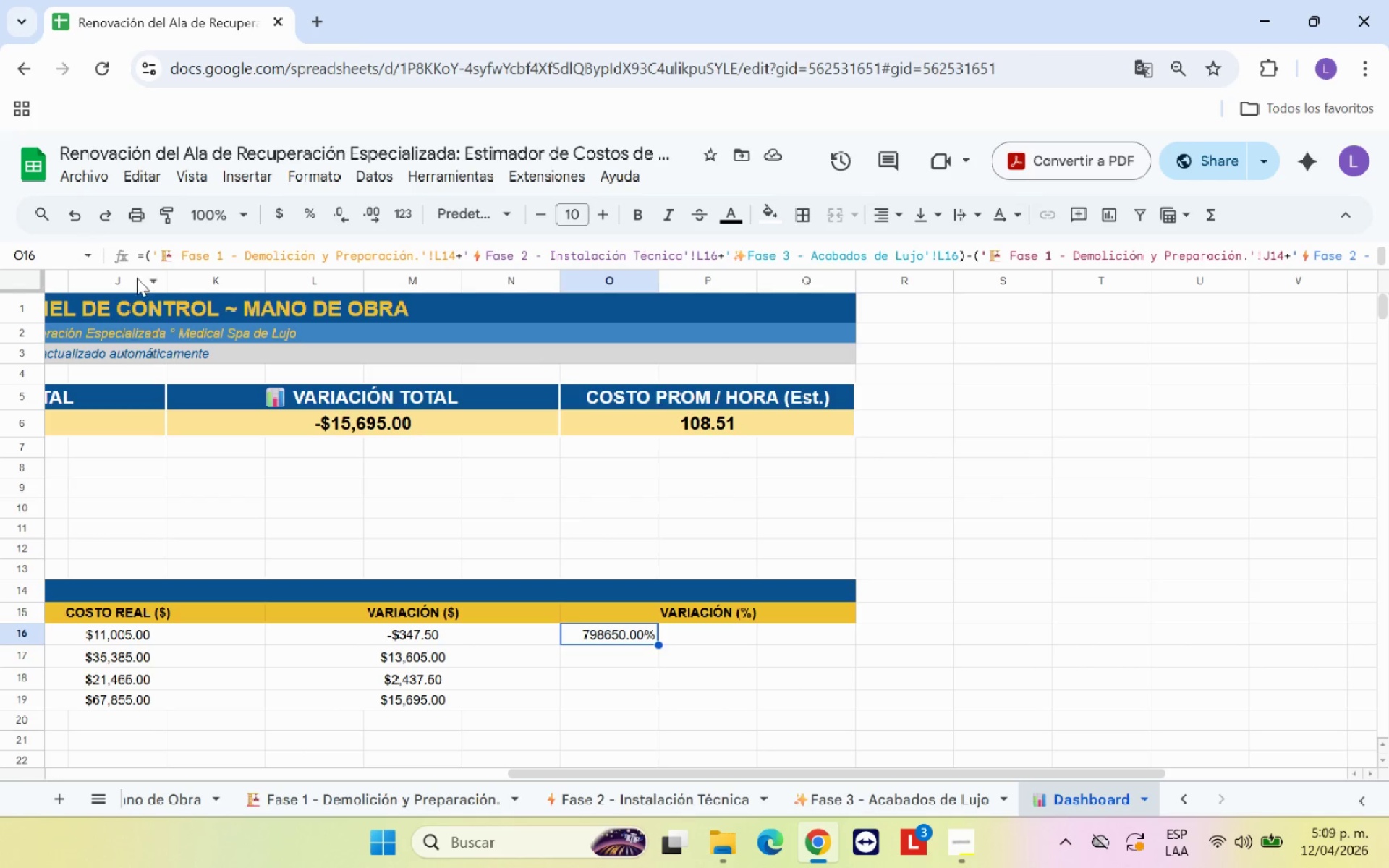 
left_click([147, 258])
 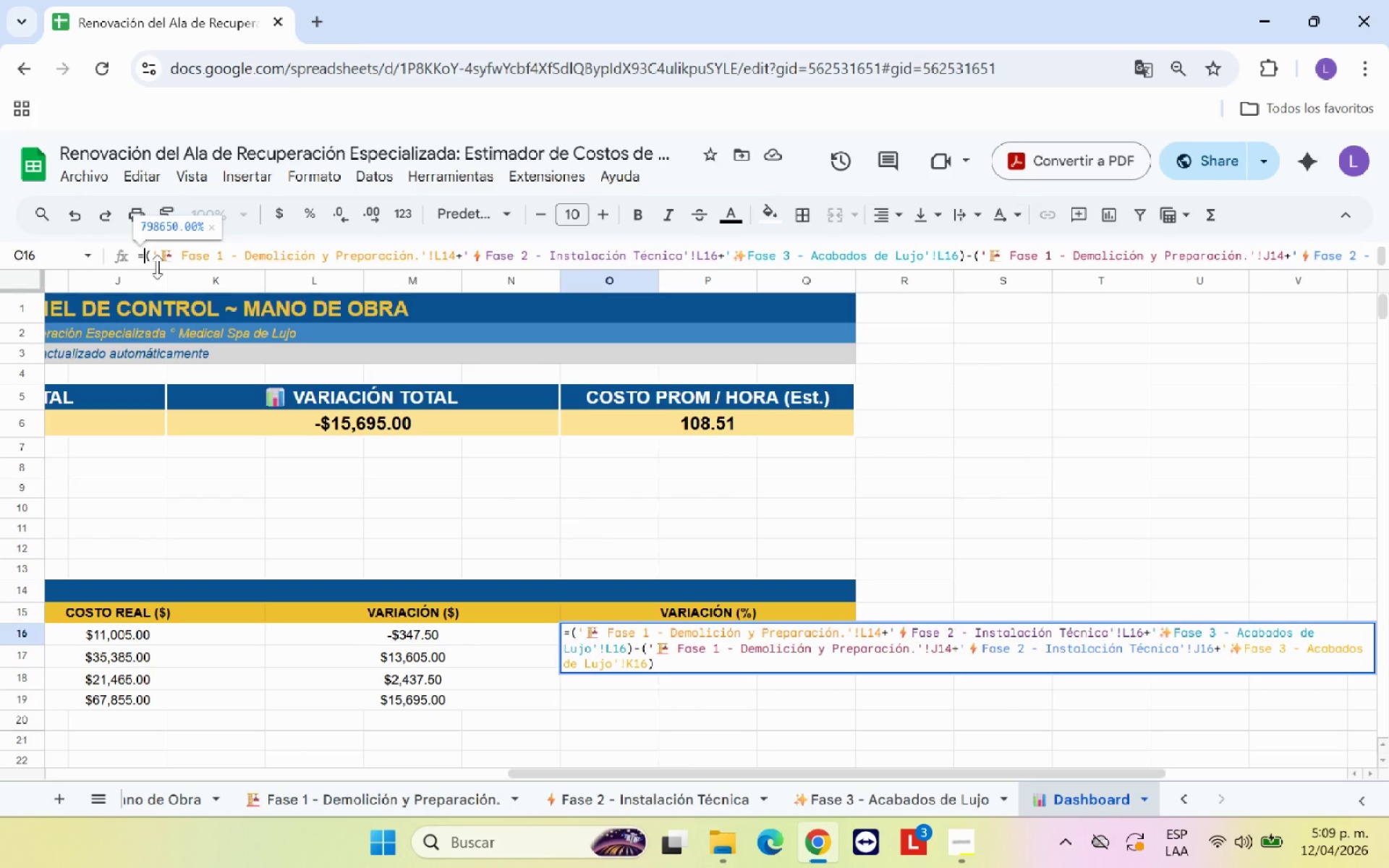 
type(SI.ERROR*)
 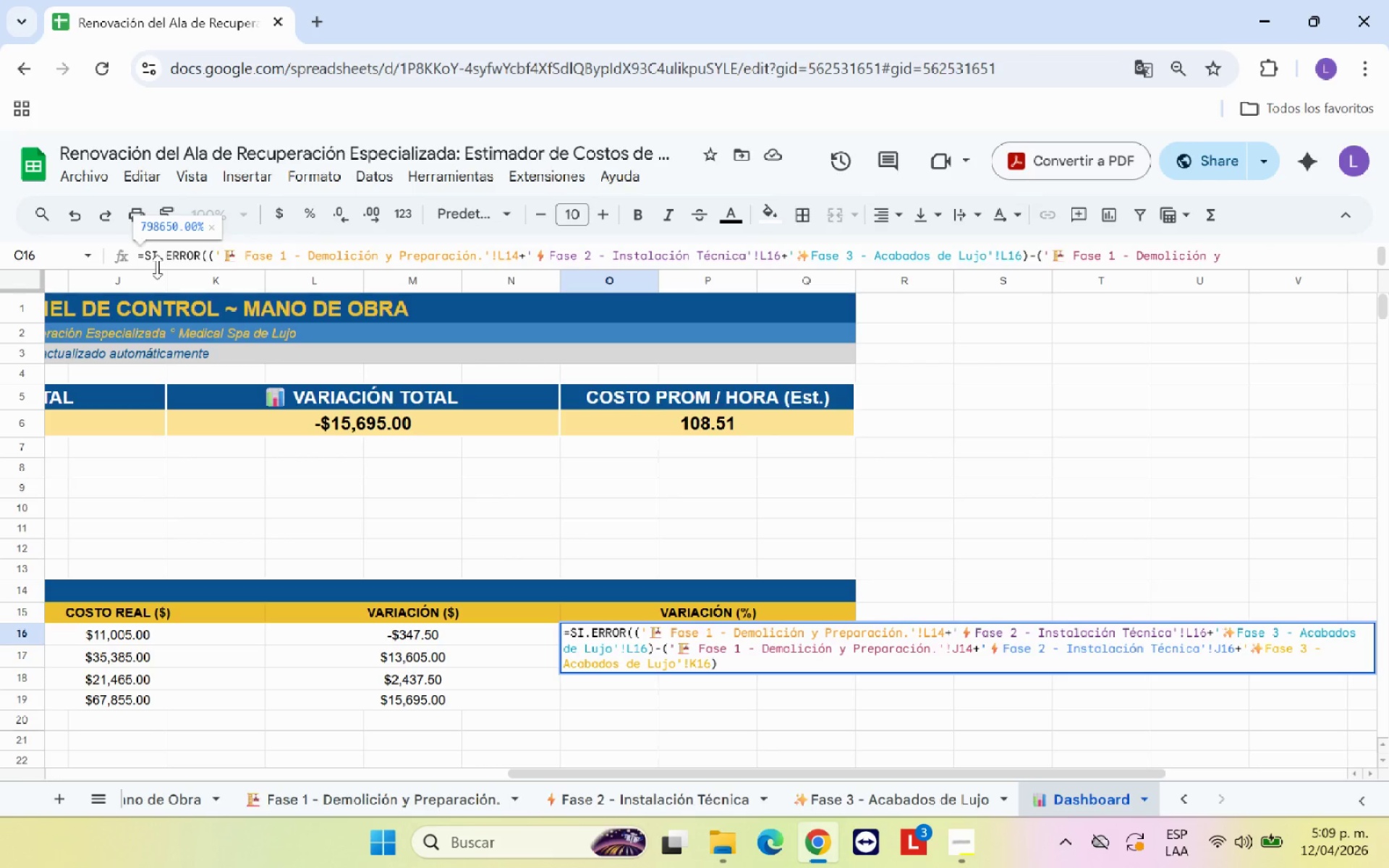 
wait(10.53)
 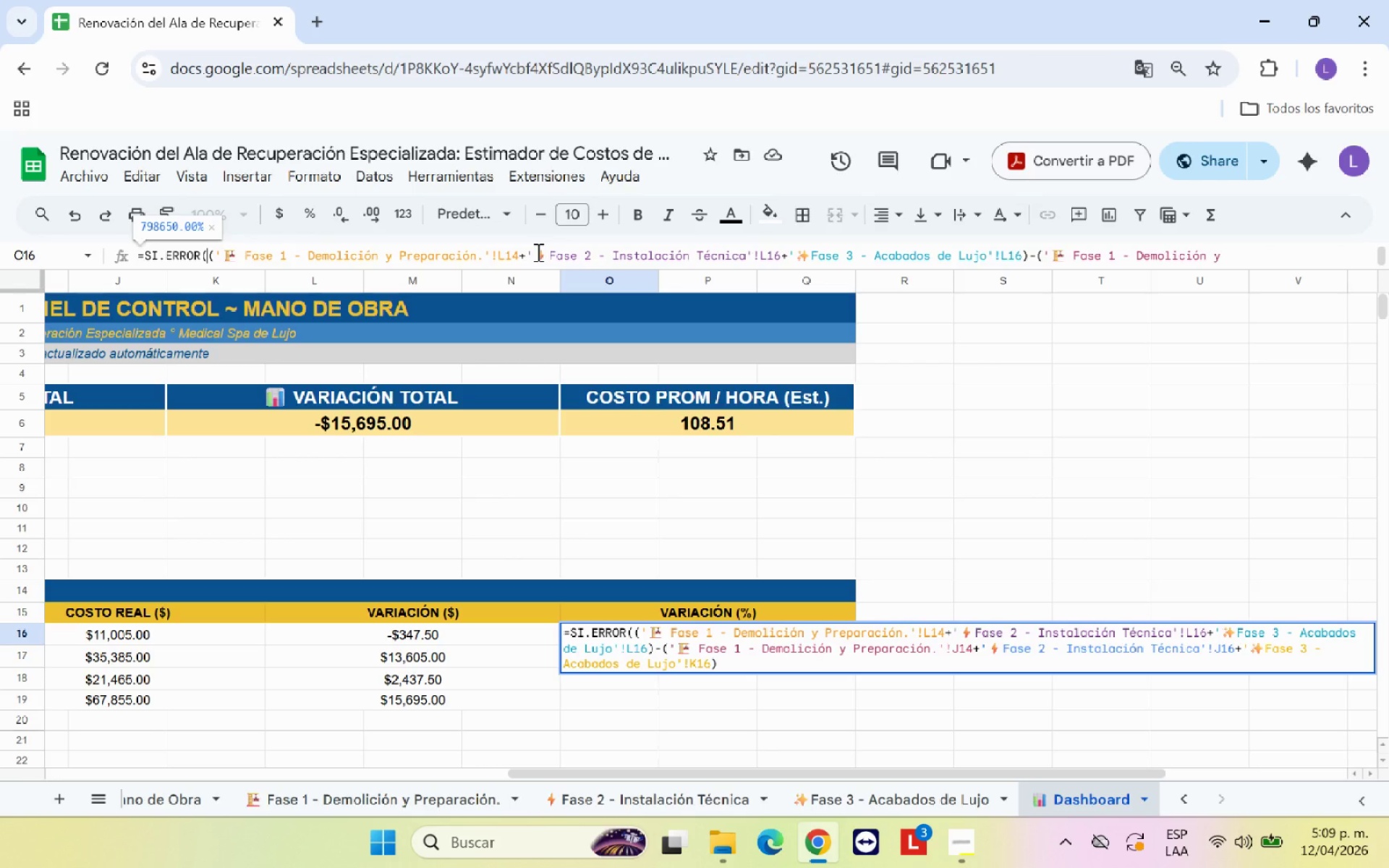 
left_click([527, 255])
 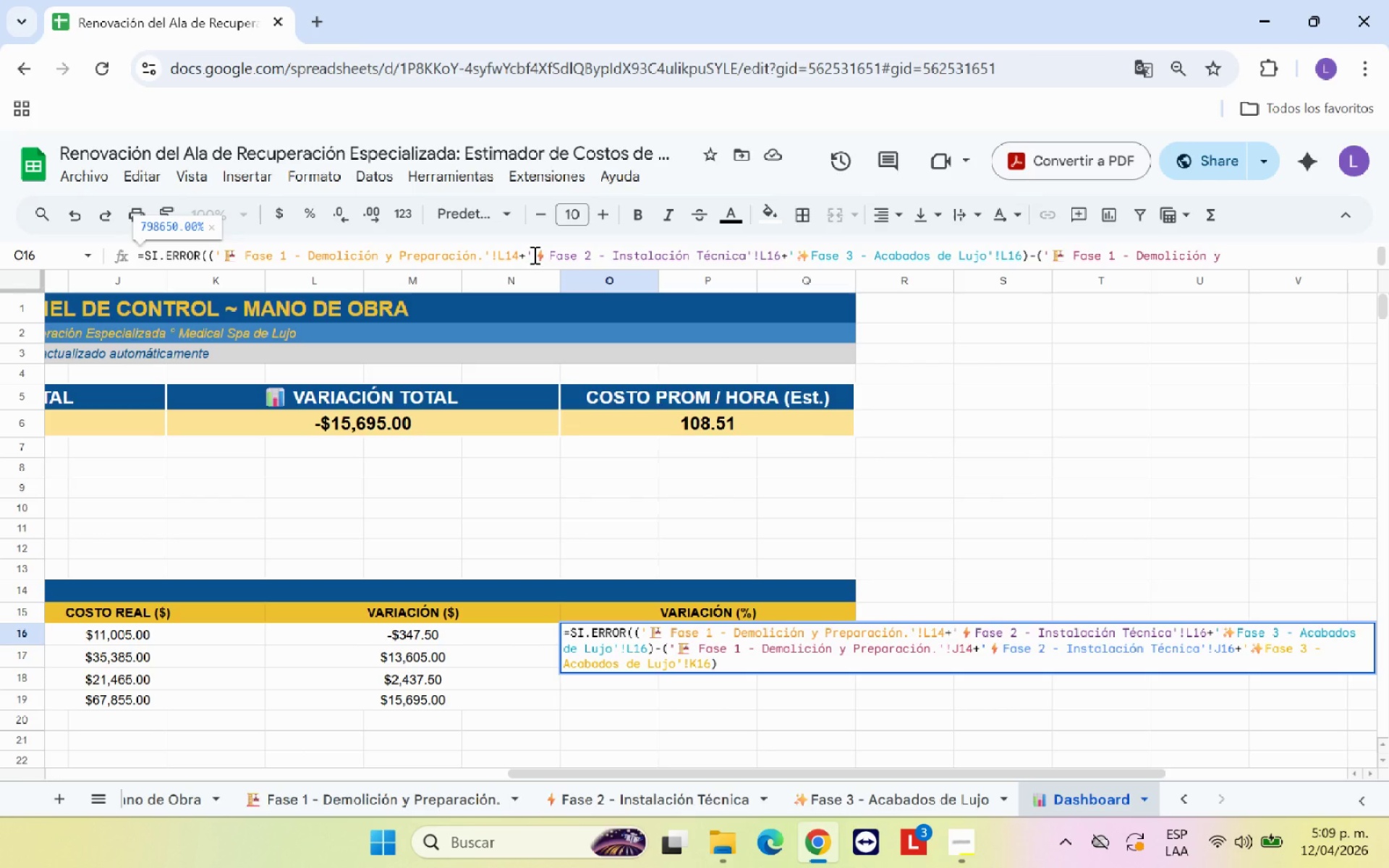 
key(Backspace)
 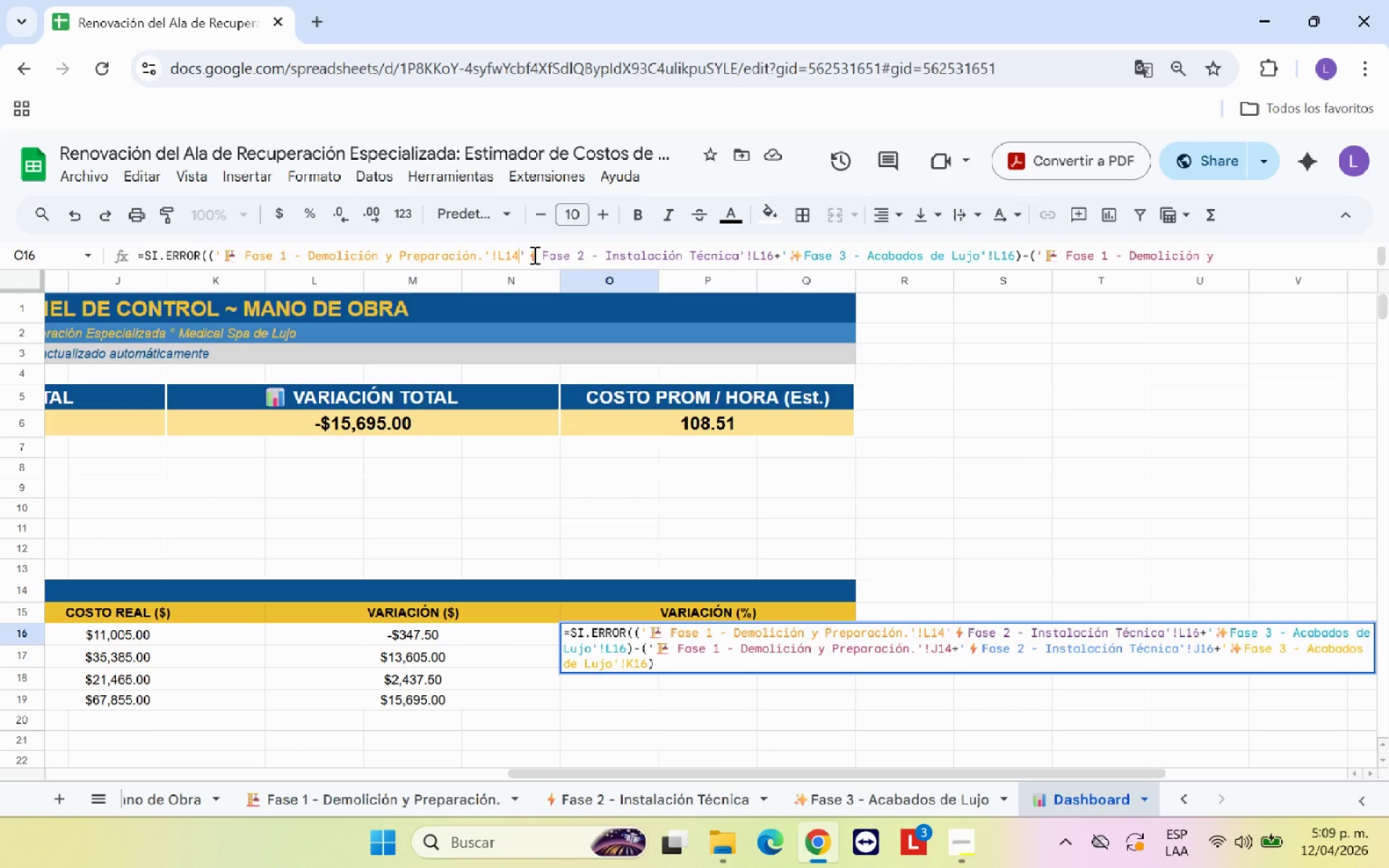 
key(Minus)
 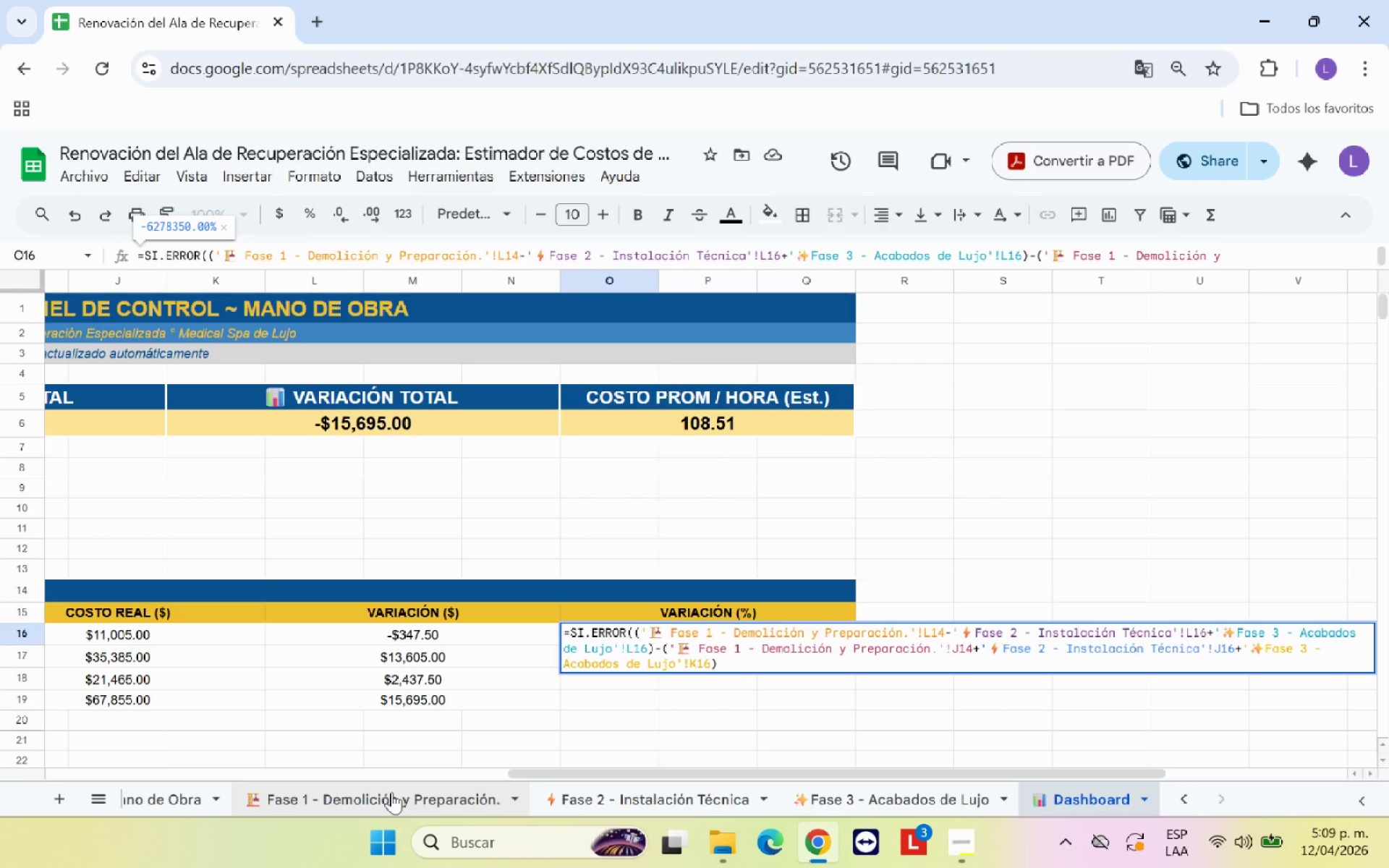 
wait(5.33)
 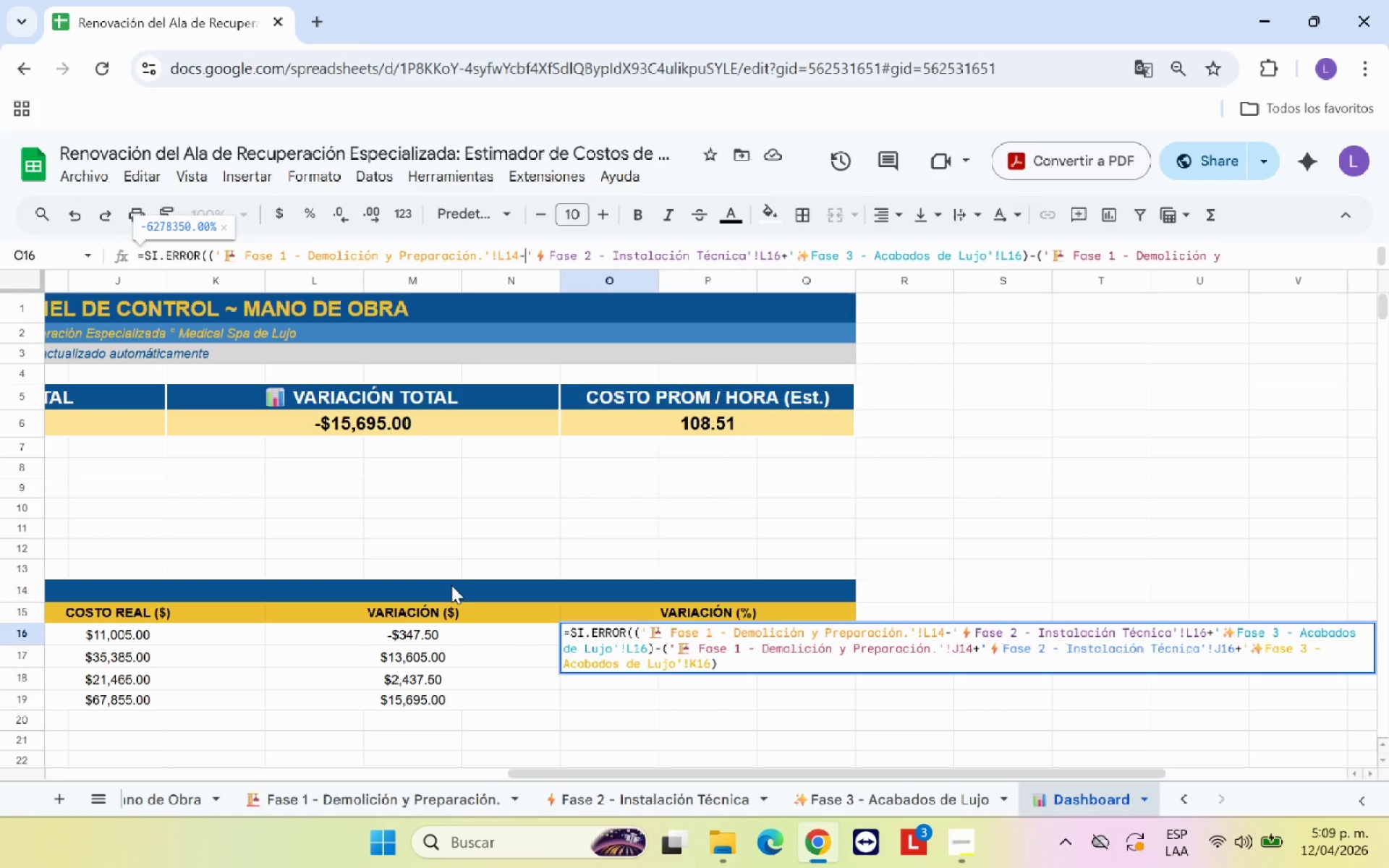 
left_click([391, 792])
 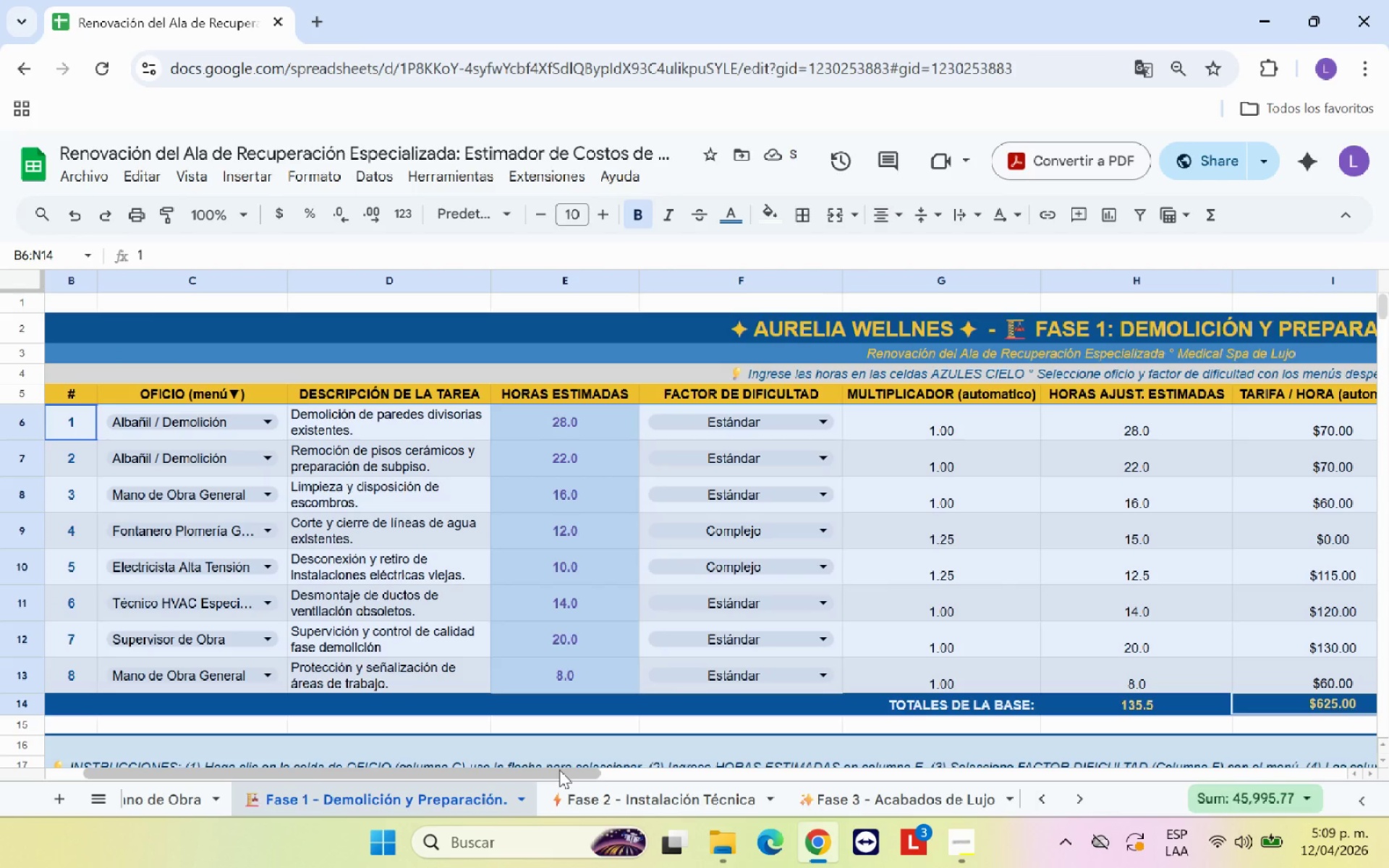 
left_click([876, 796])
 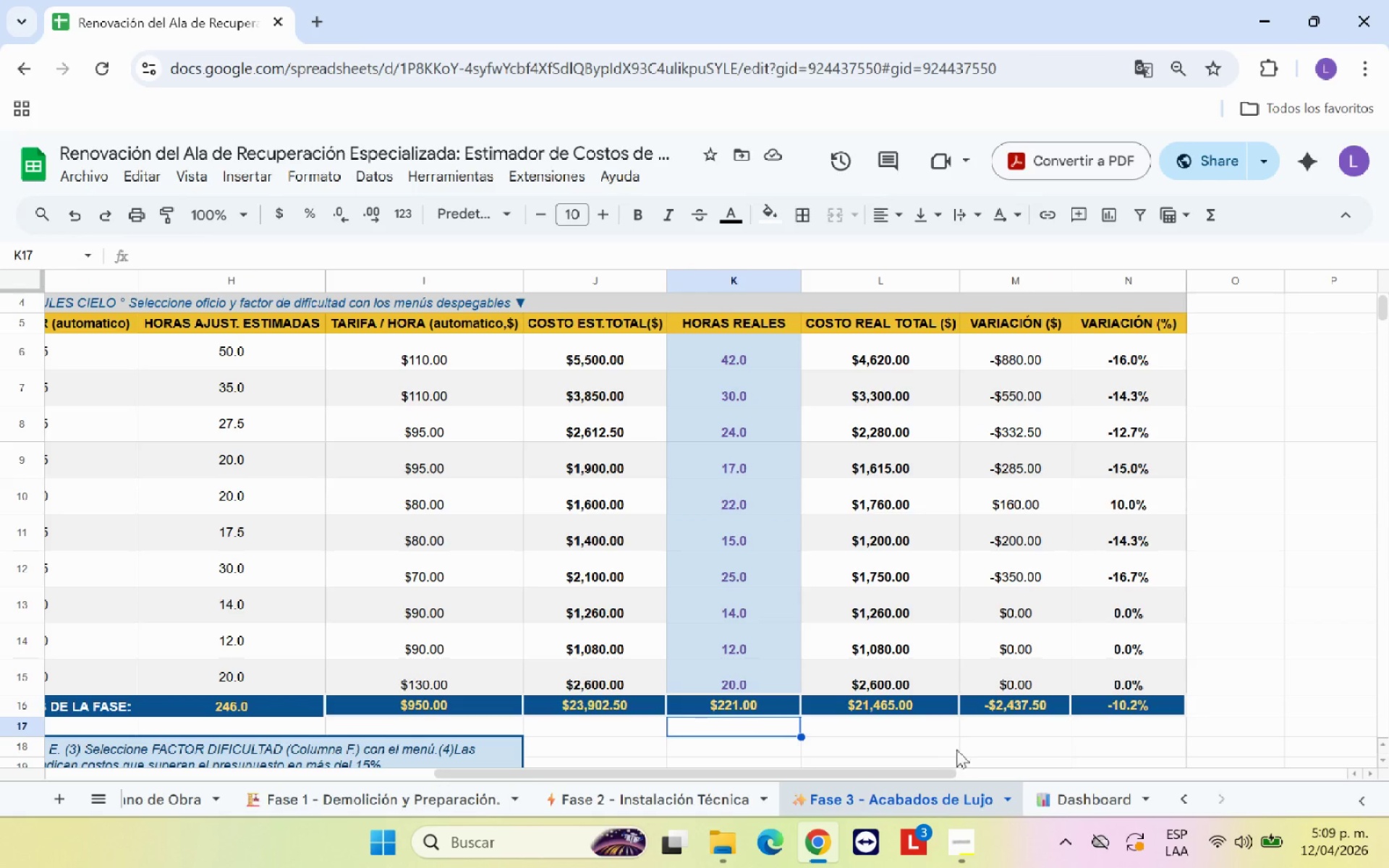 
left_click([1058, 798])
 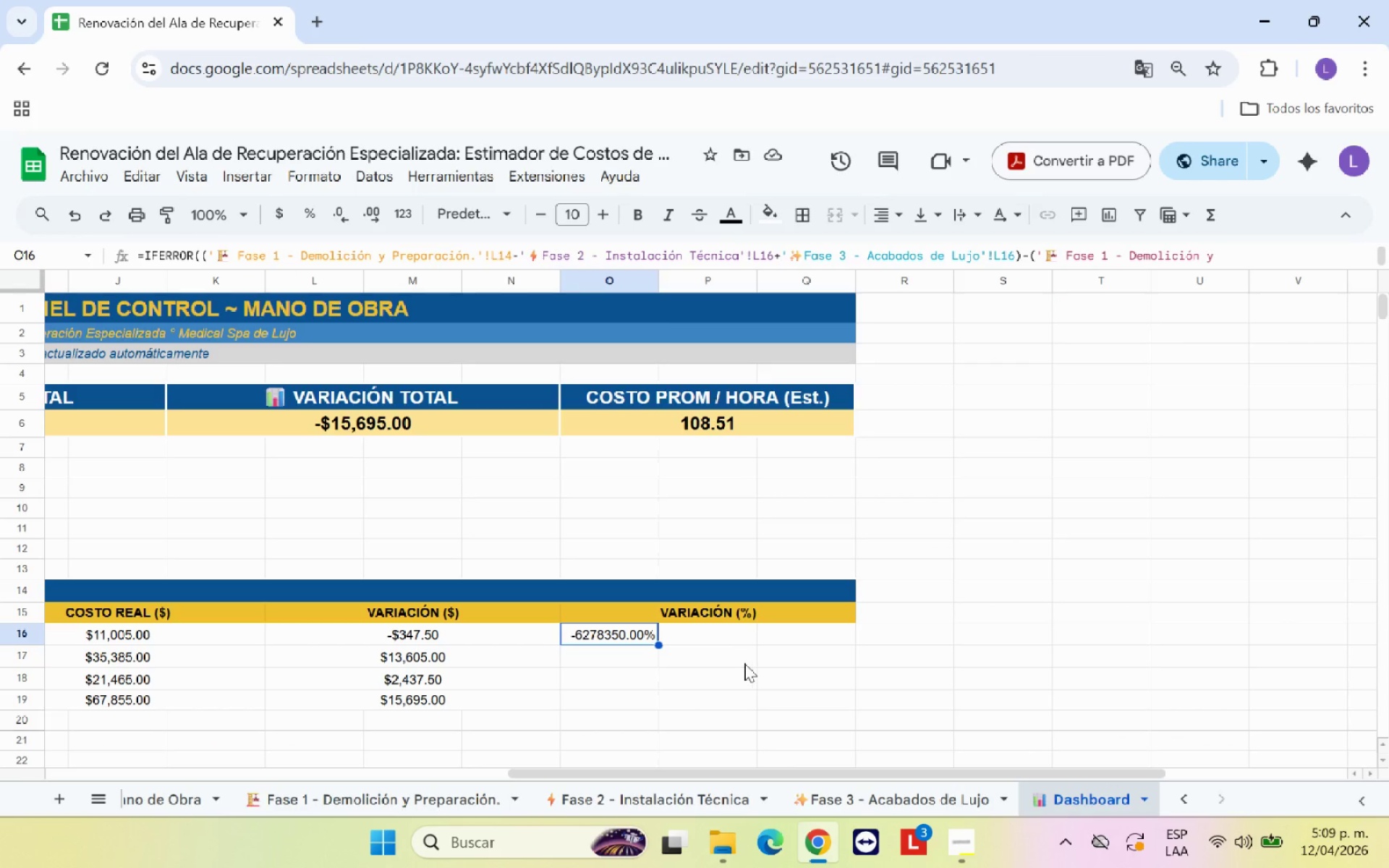 
left_click([744, 663])
 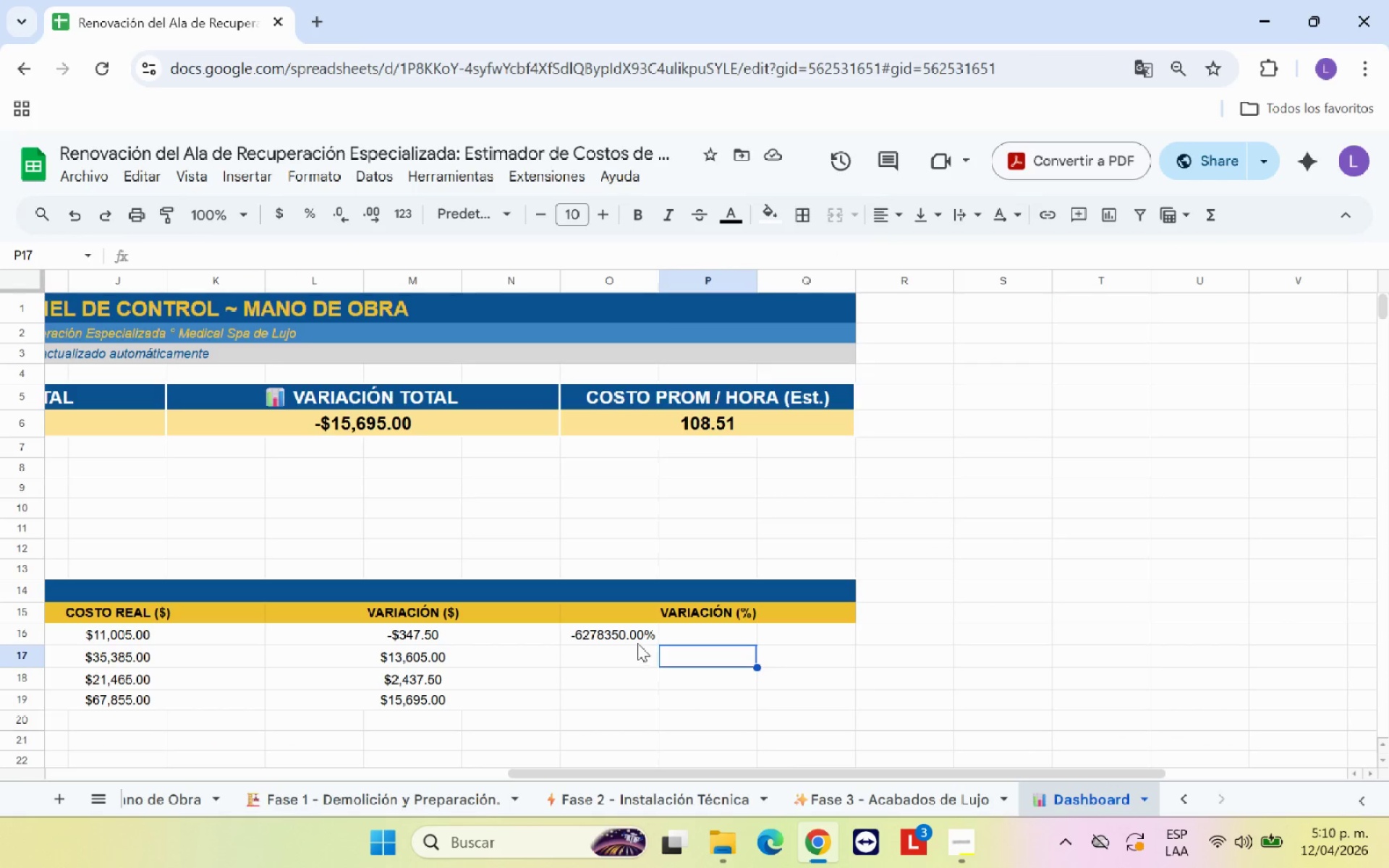 
left_click([637, 641])
 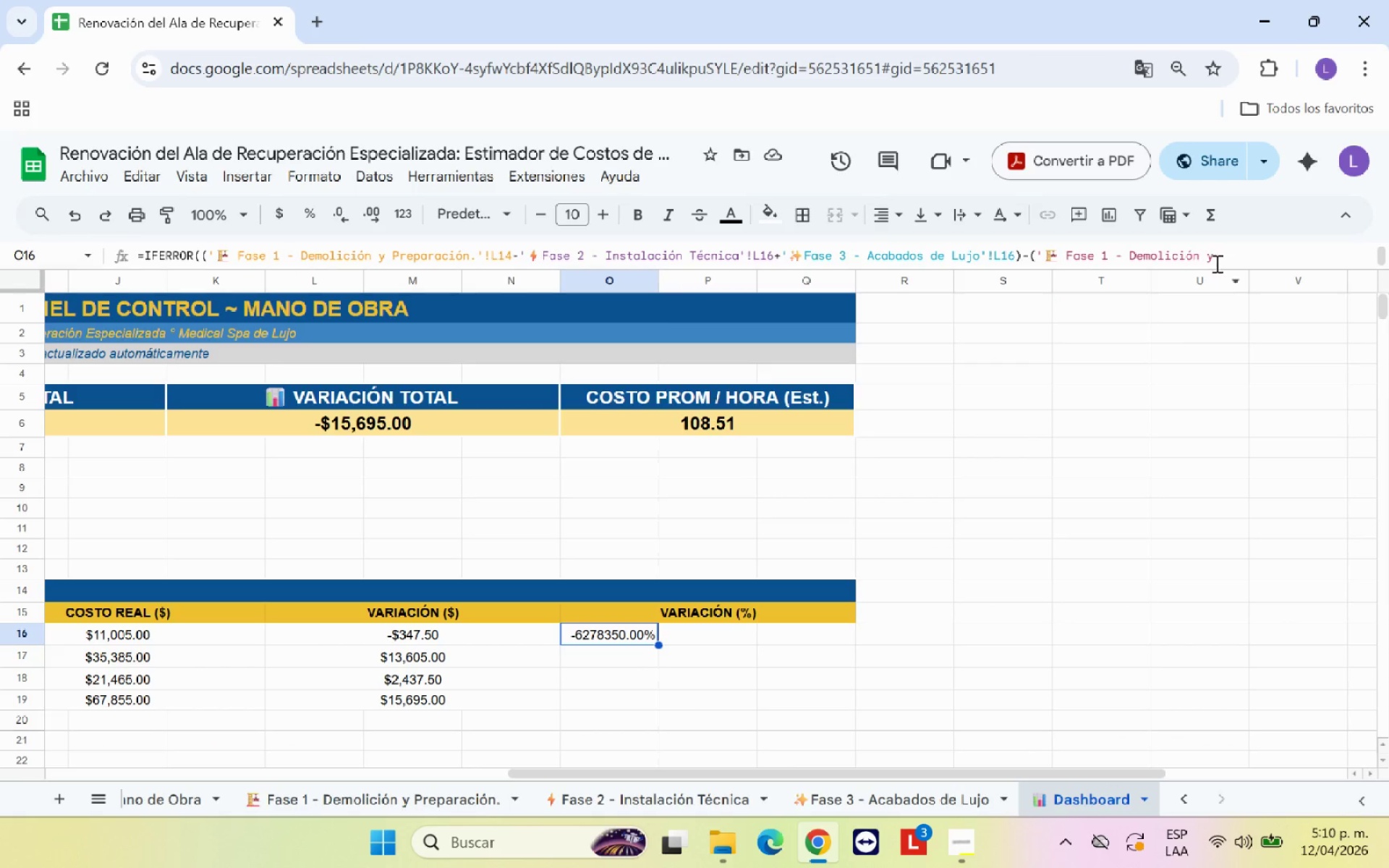 
left_click_drag(start_coordinate=[1223, 252], to_coordinate=[660, 261])
 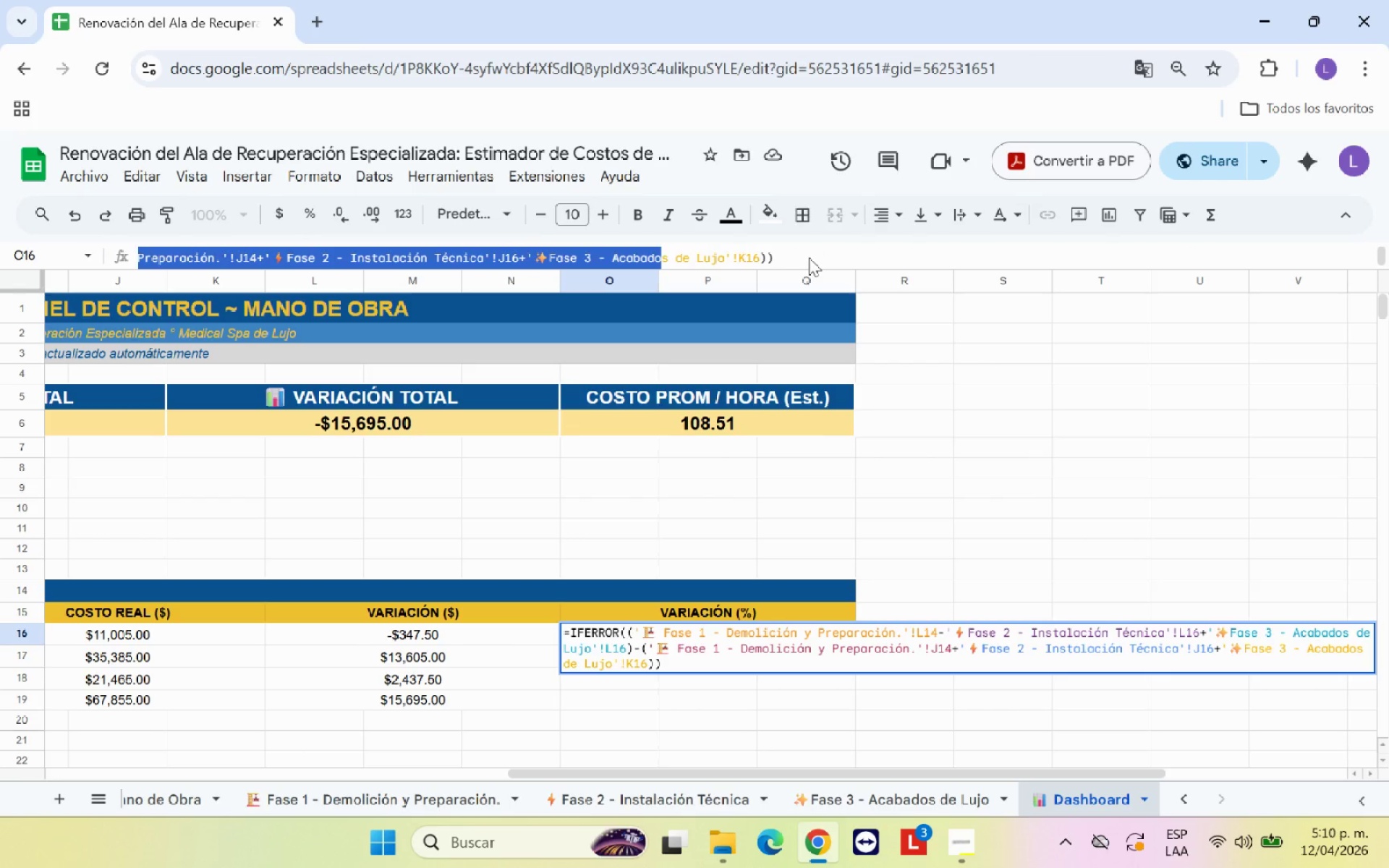 
left_click_drag(start_coordinate=[809, 258], to_coordinate=[192, 245])
 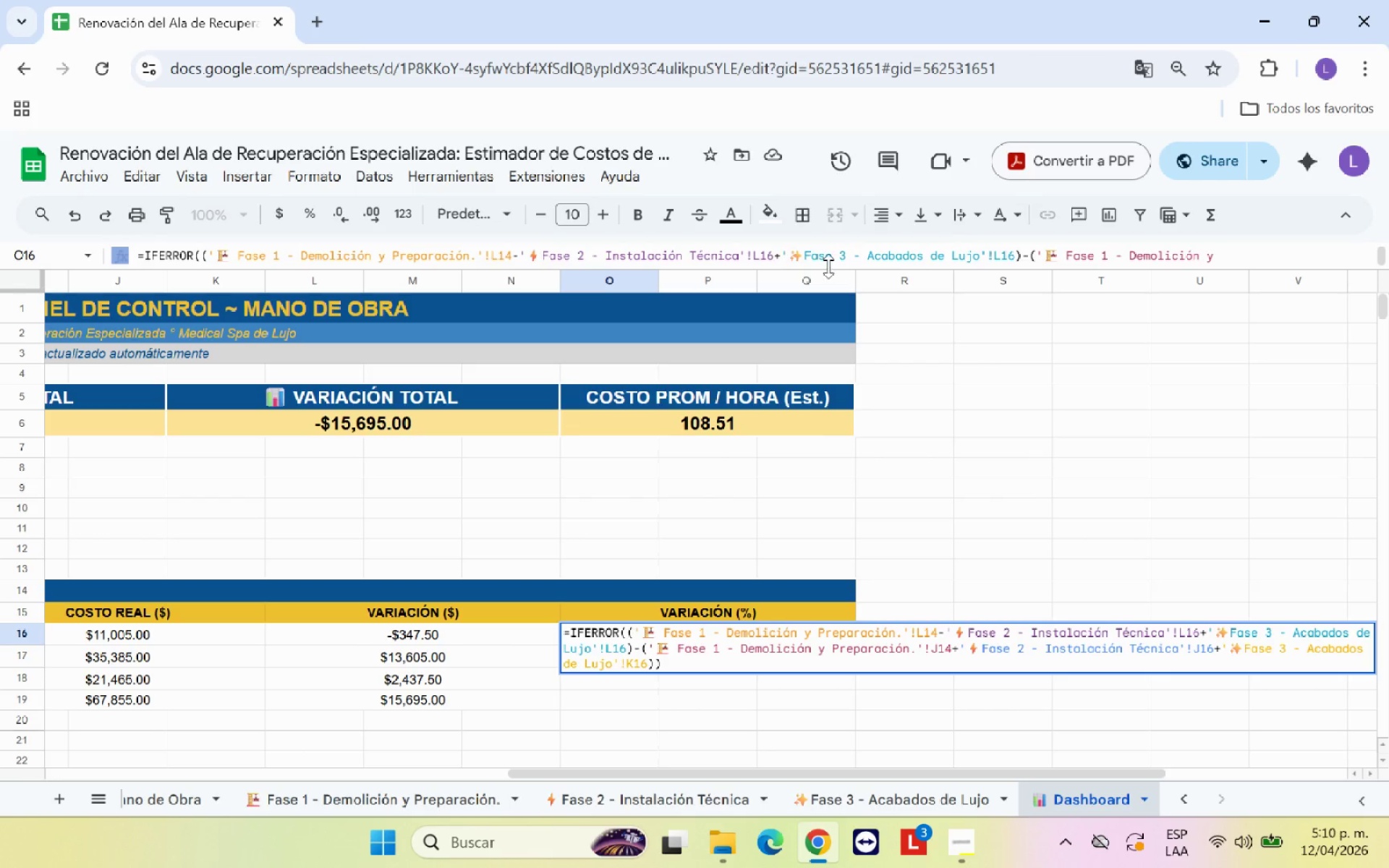 
scroll: coordinate [1205, 267], scroll_direction: down, amount: 9.0
 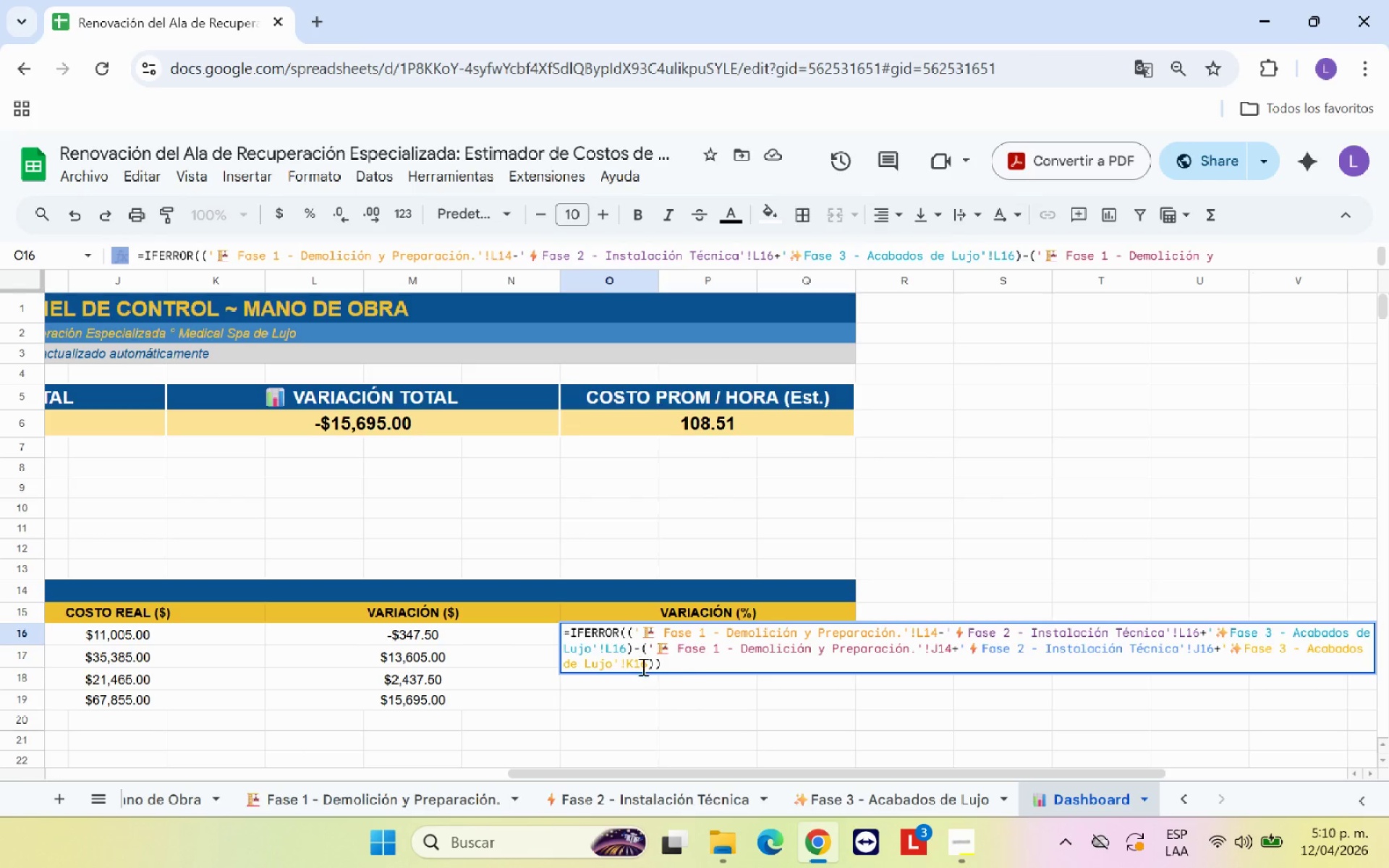 
left_click_drag(start_coordinate=[687, 663], to_coordinate=[951, 635])
 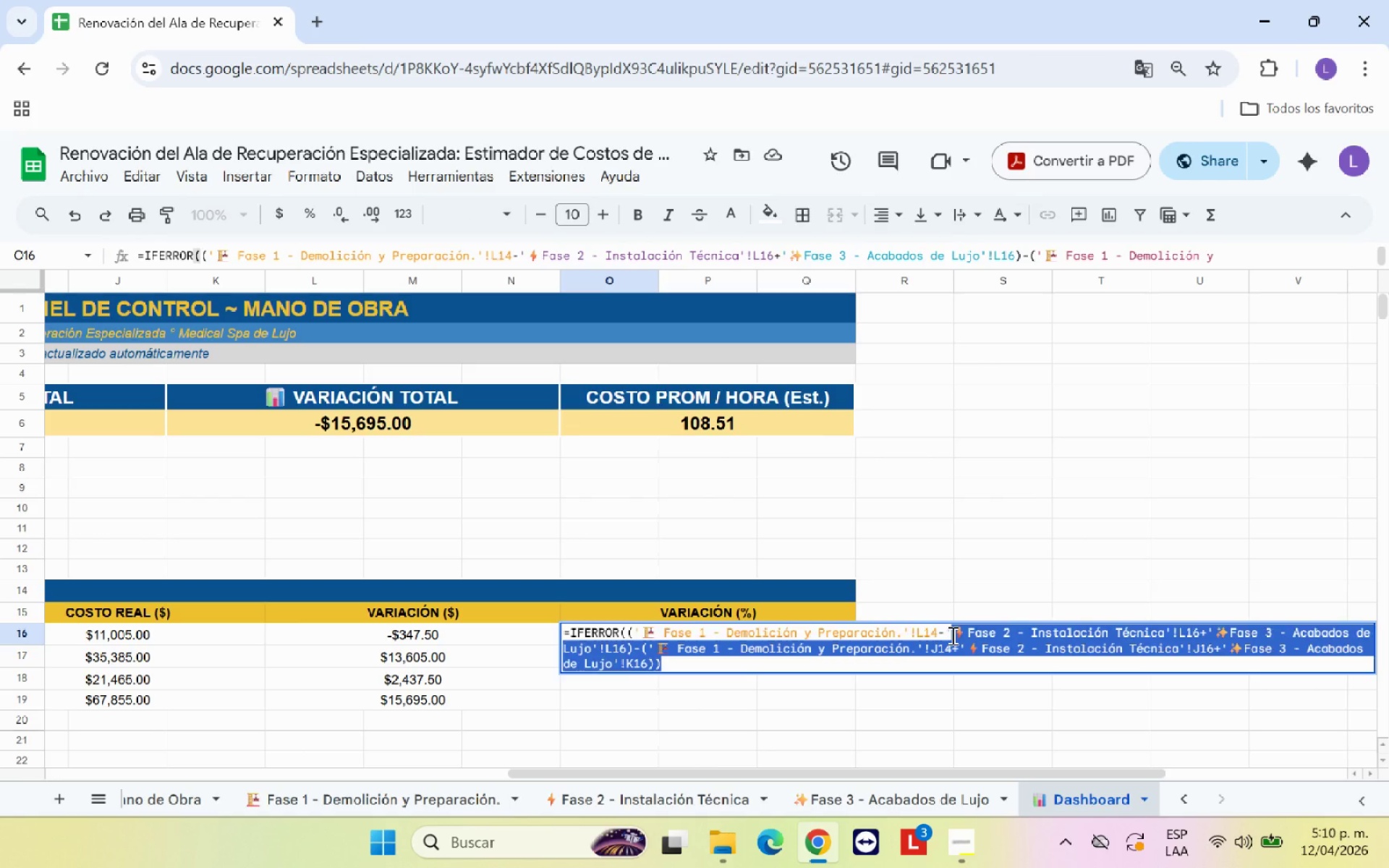 
key(Backspace)
 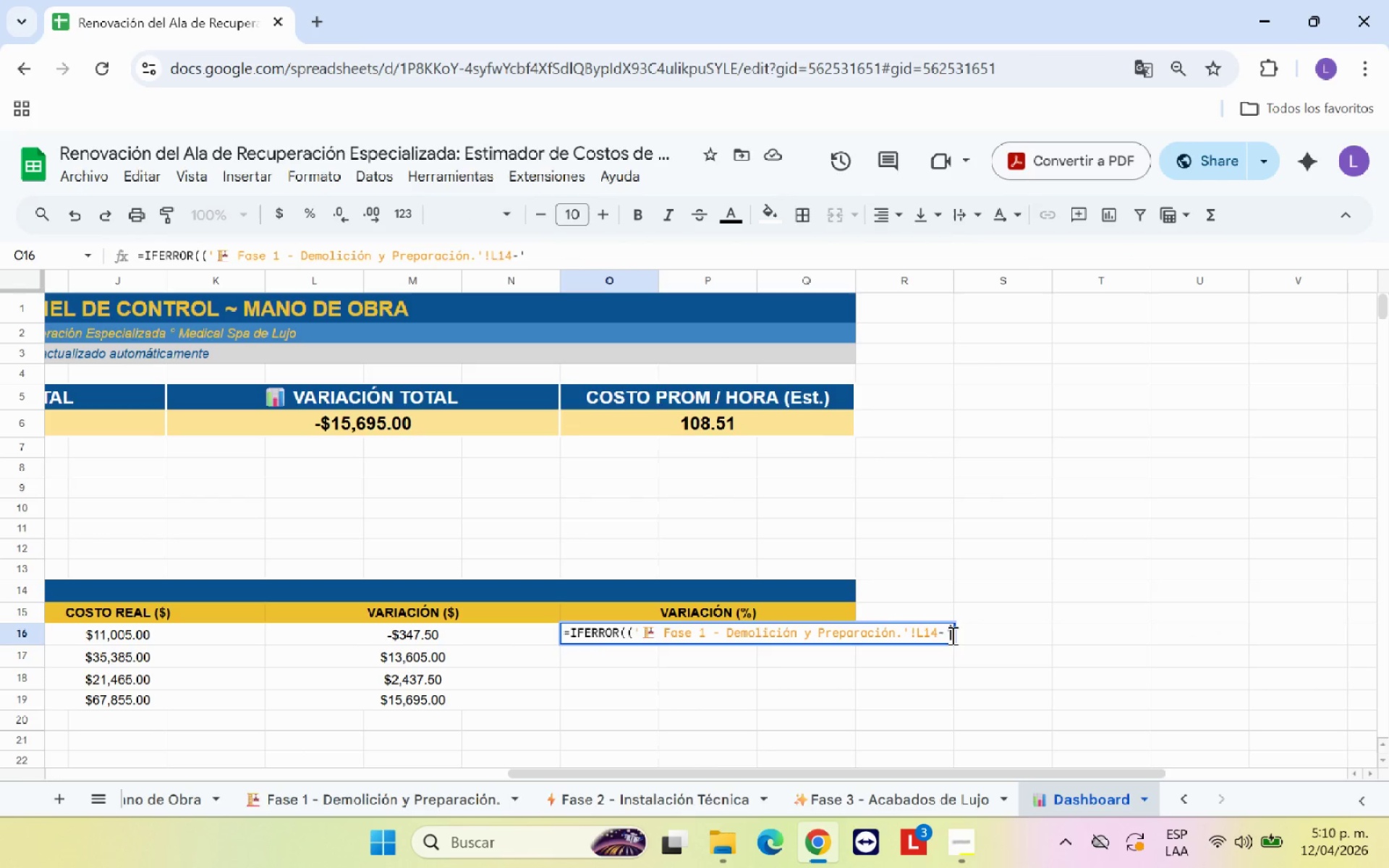 
key(Backspace)
 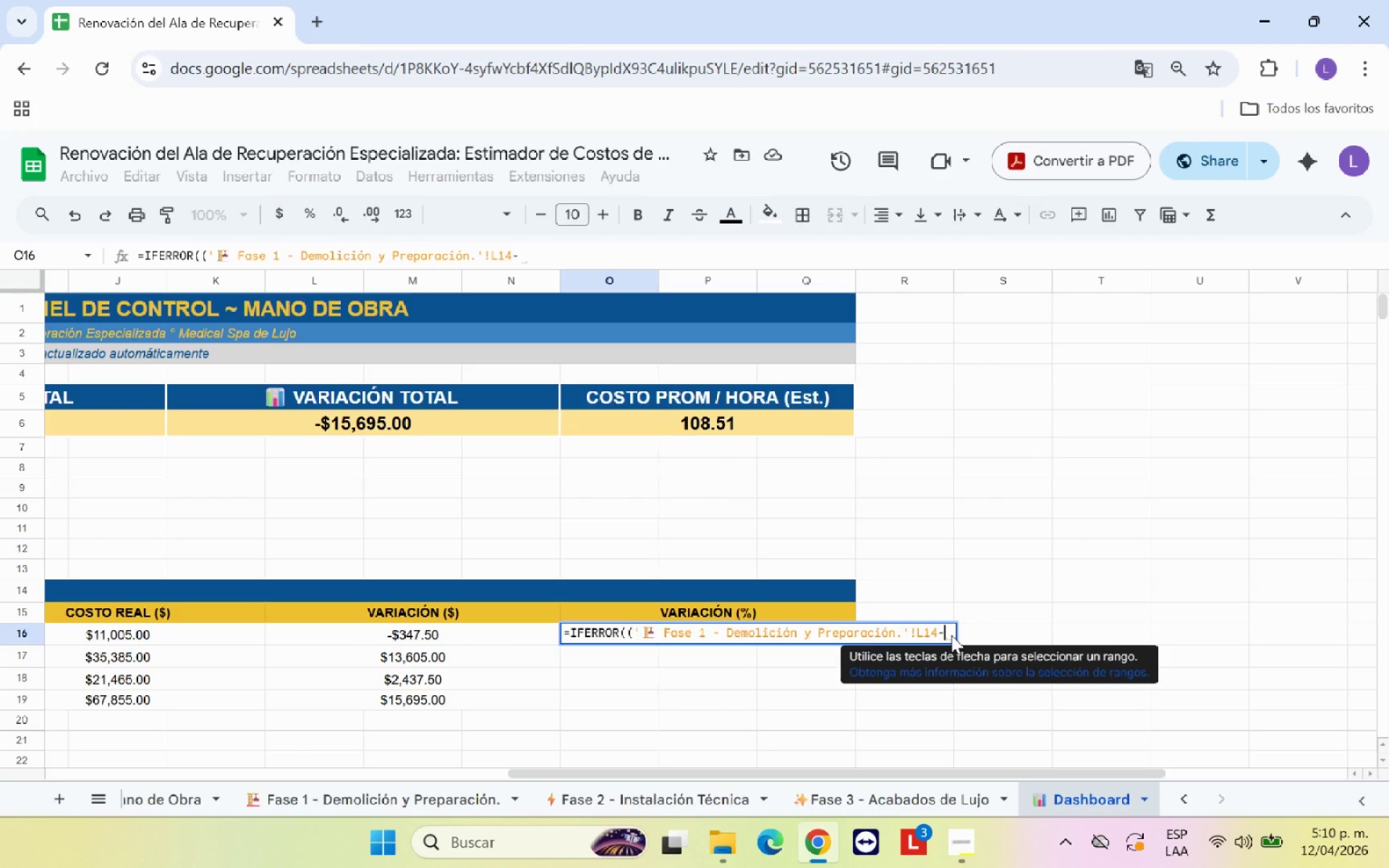 
wait(6.17)
 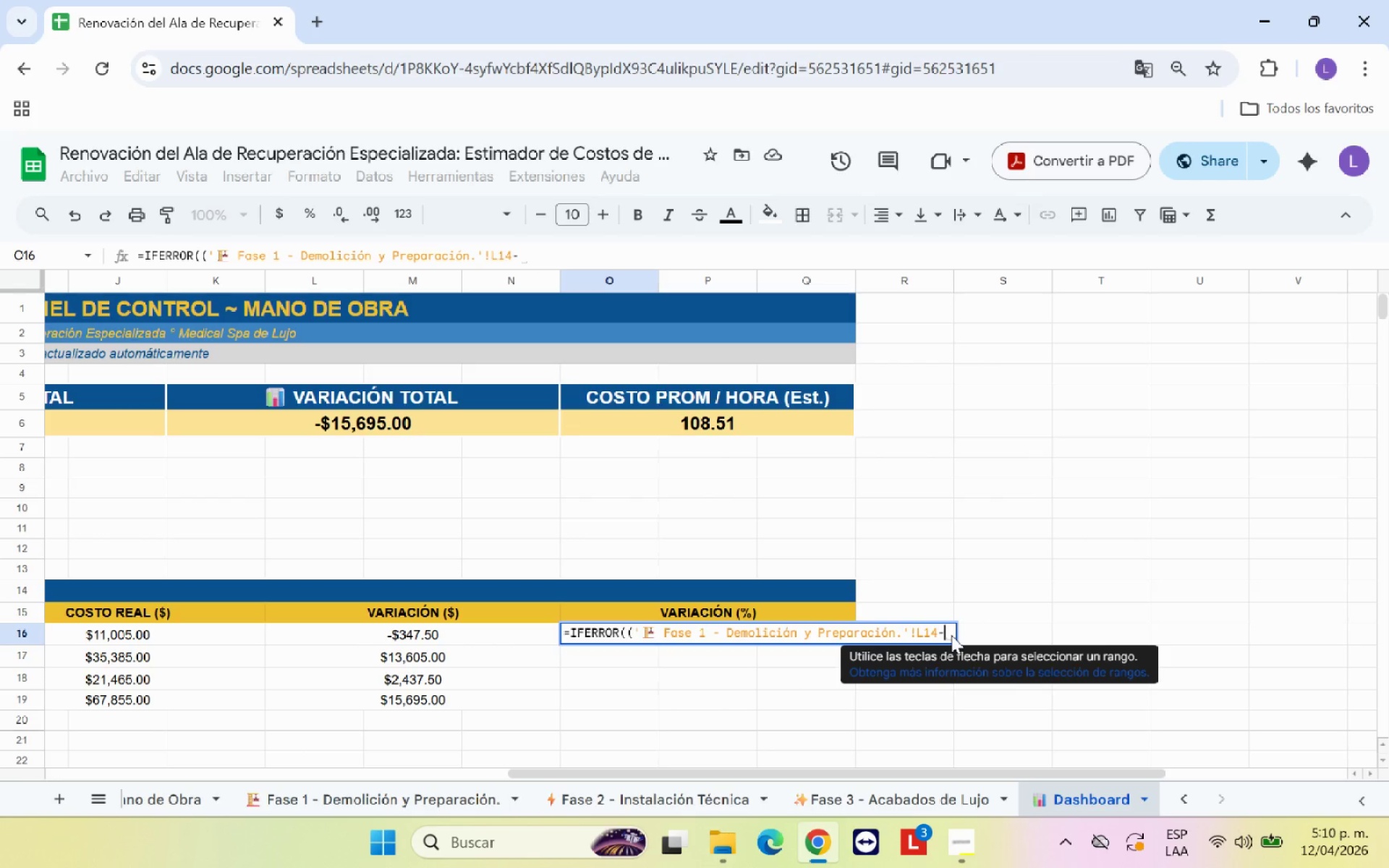 
left_click([416, 797])
 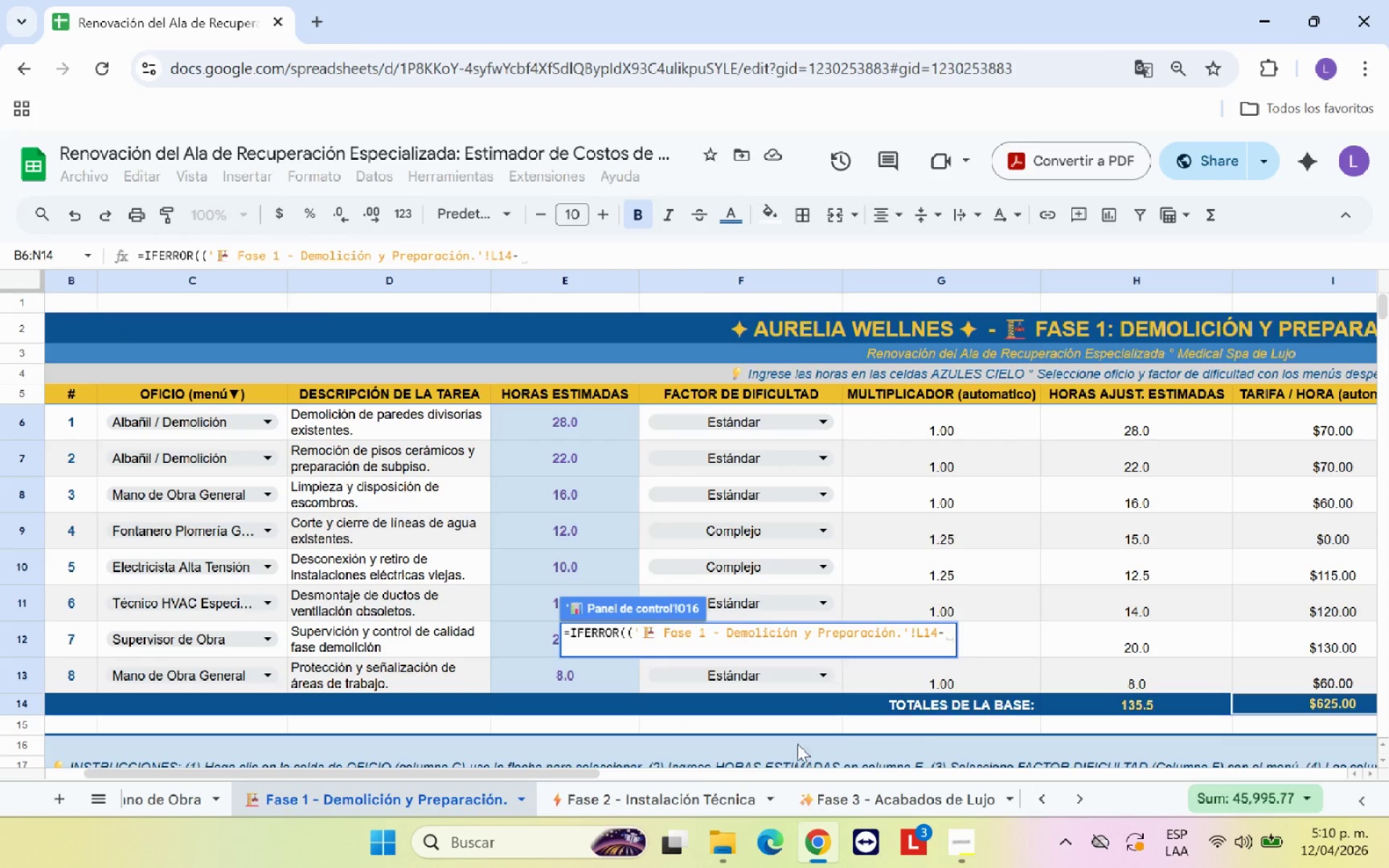 
left_click_drag(start_coordinate=[526, 776], to_coordinate=[844, 778])
 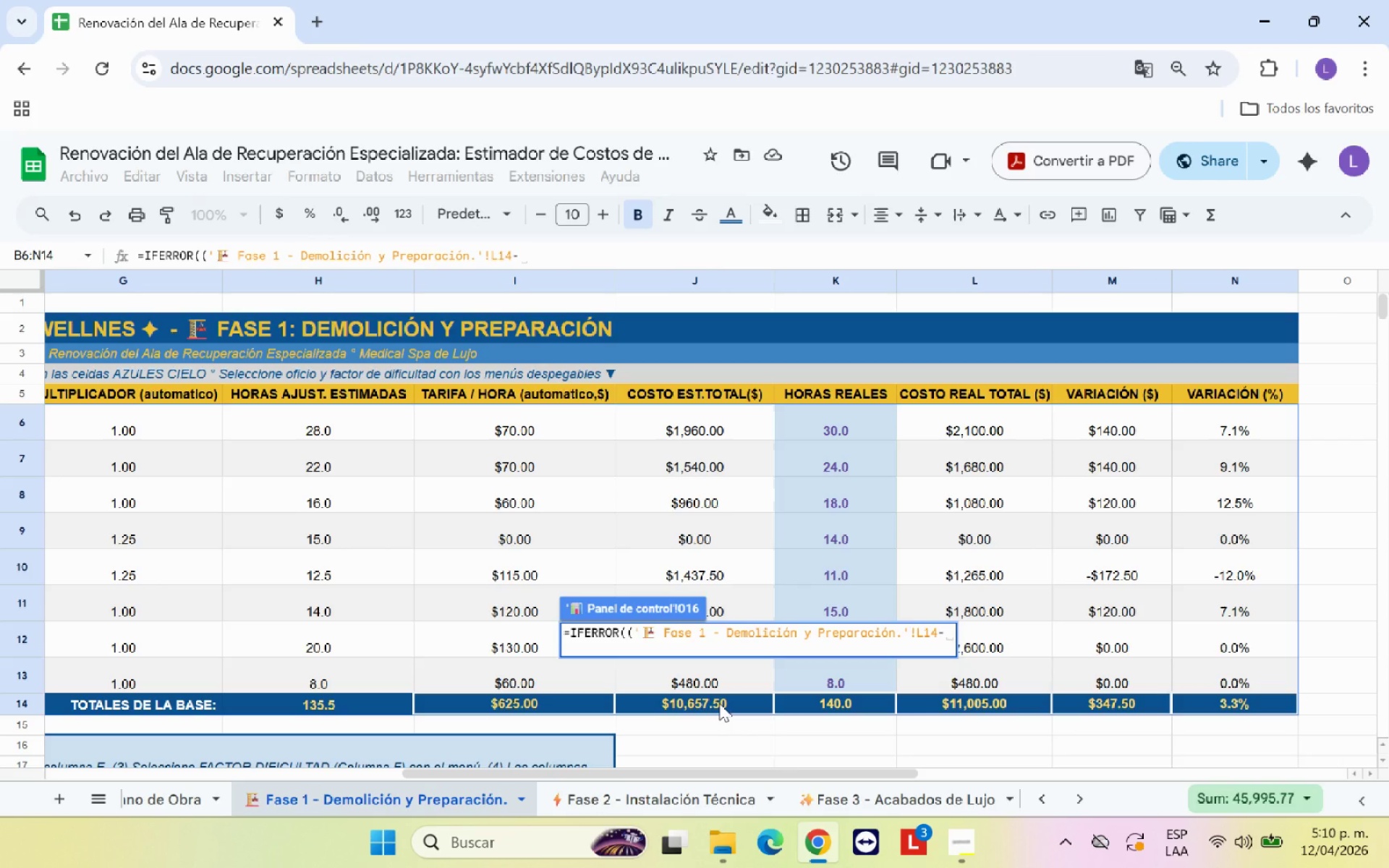 
left_click([719, 703])
 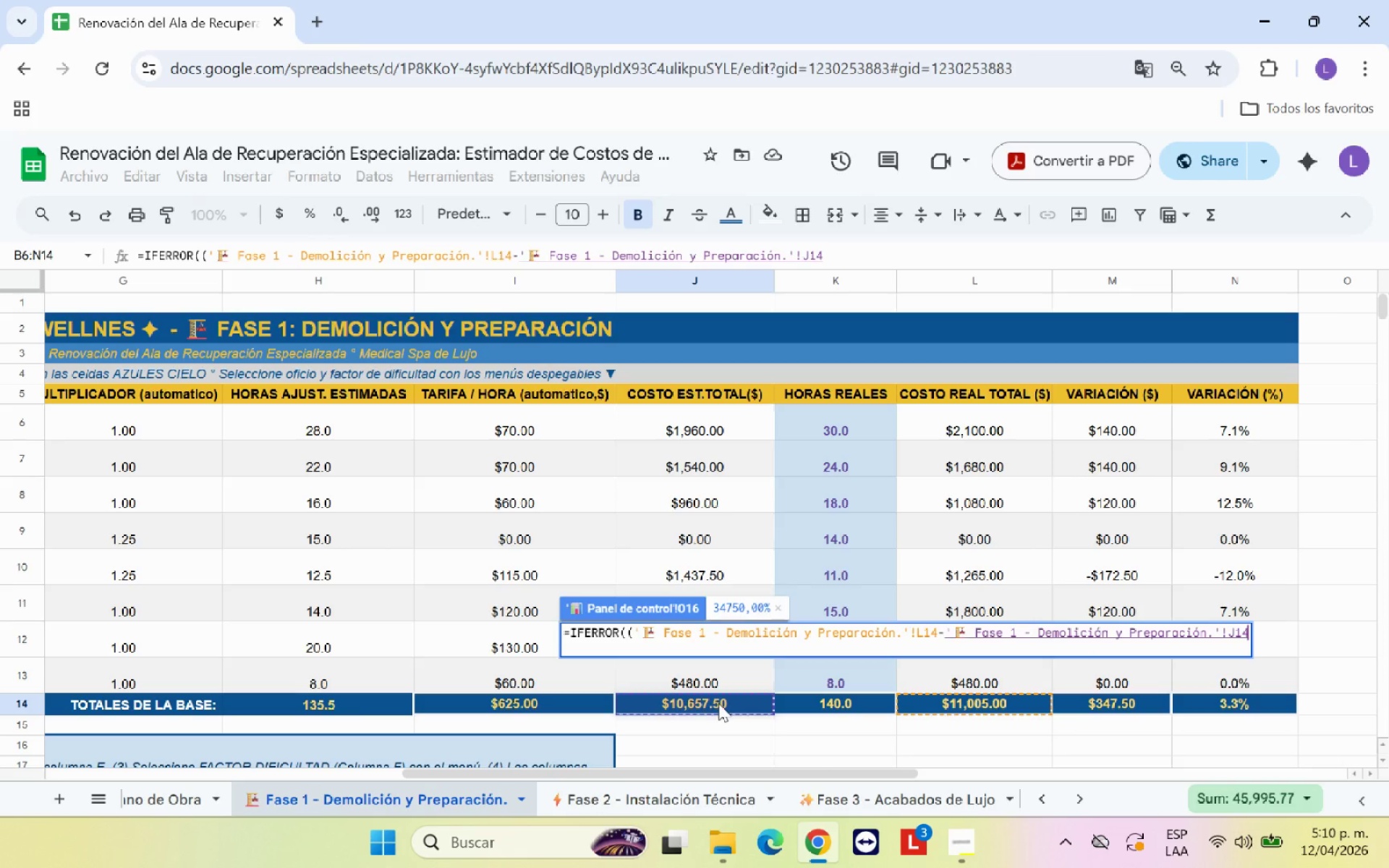 
wait(8.98)
 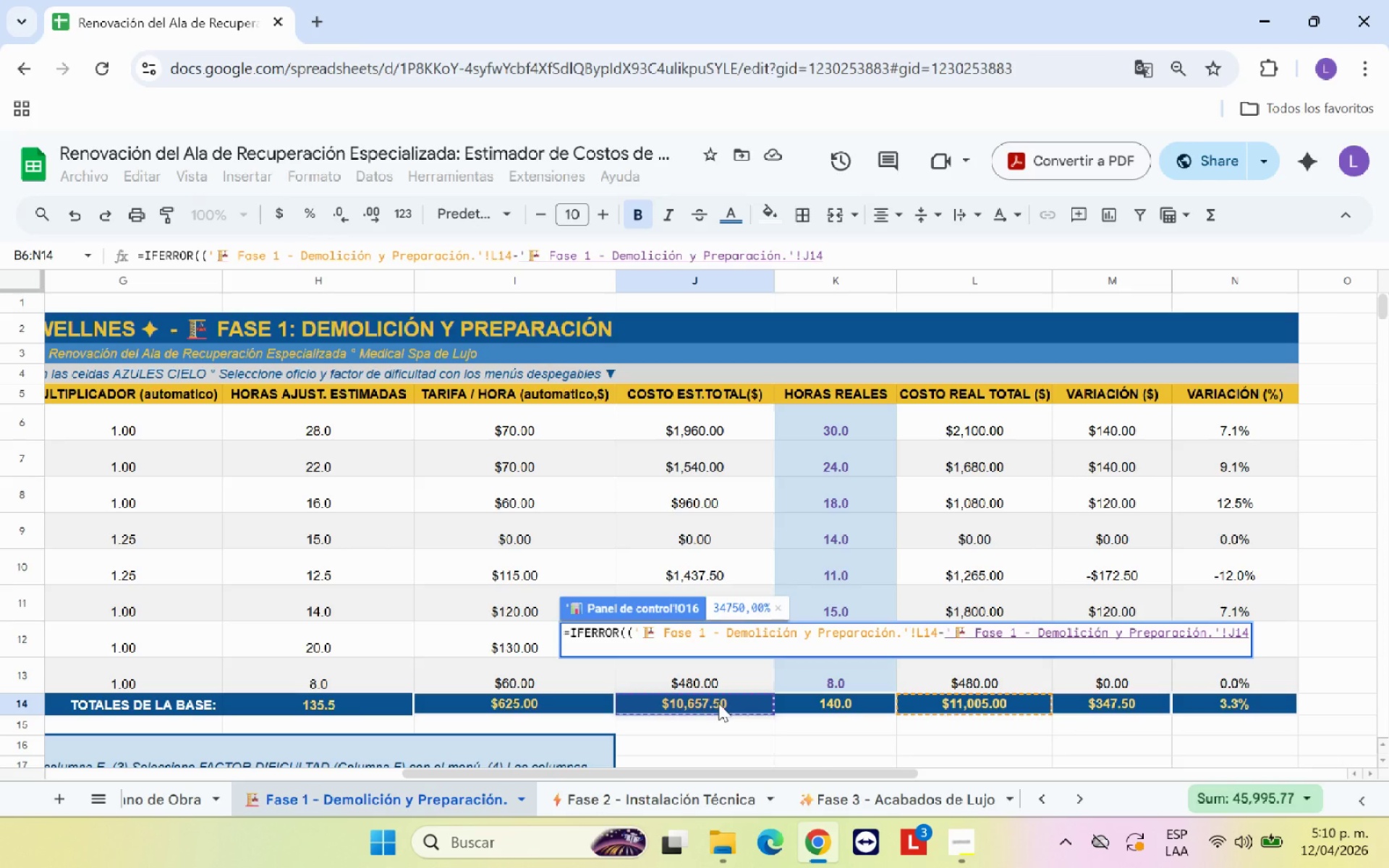 
type((&)
 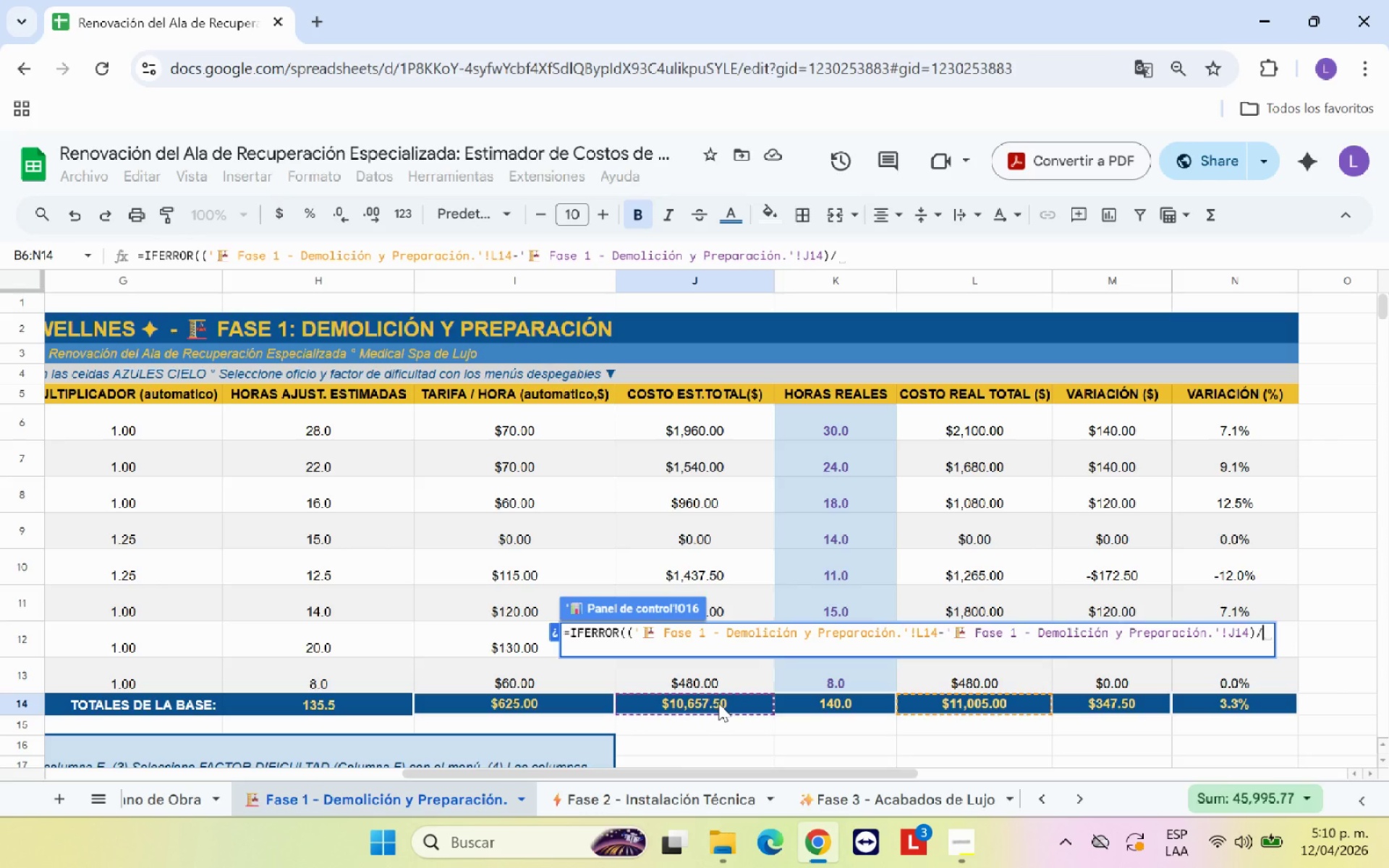 
hold_key(key=ShiftRight, duration=0.97)
 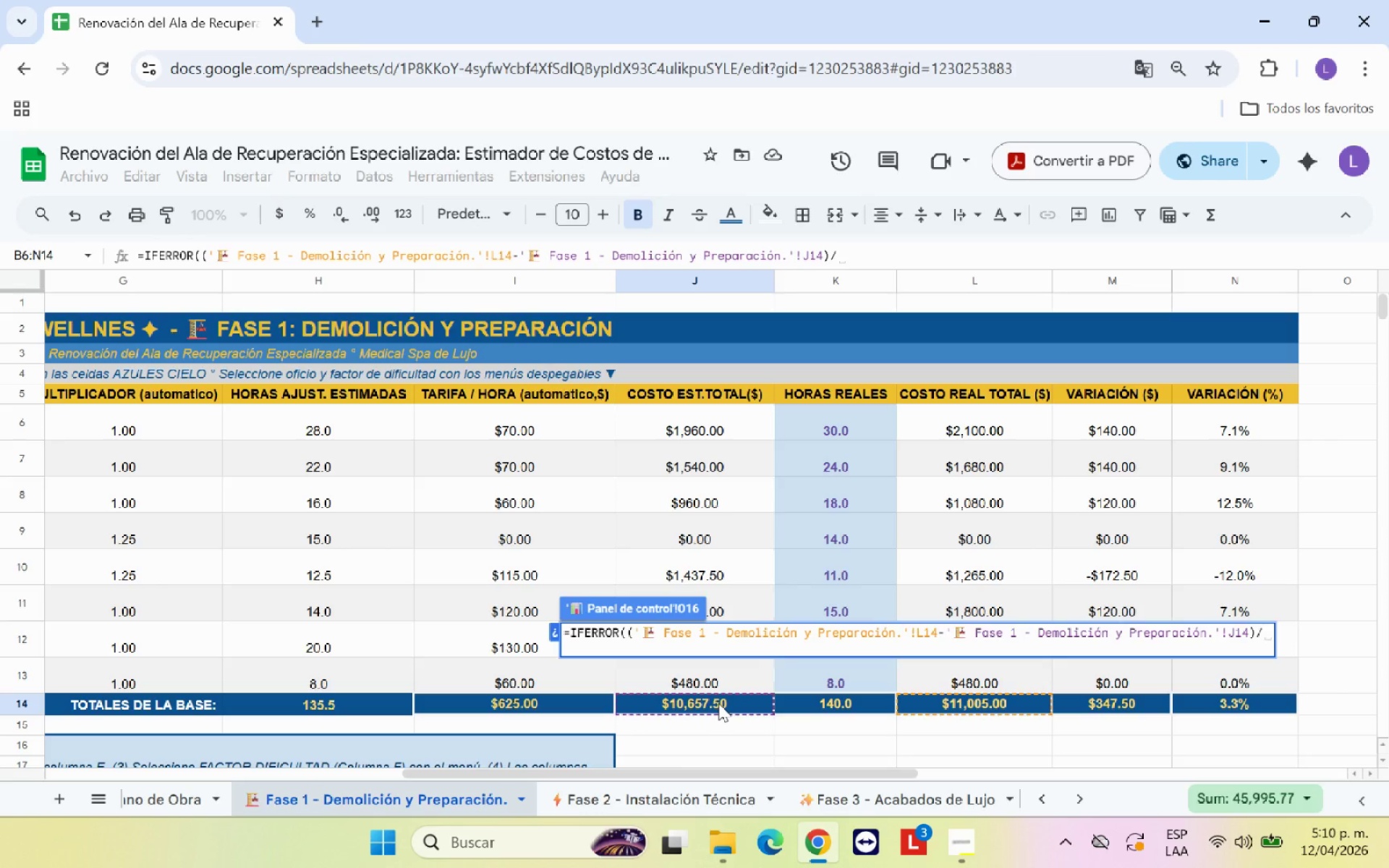 
wait(10.52)
 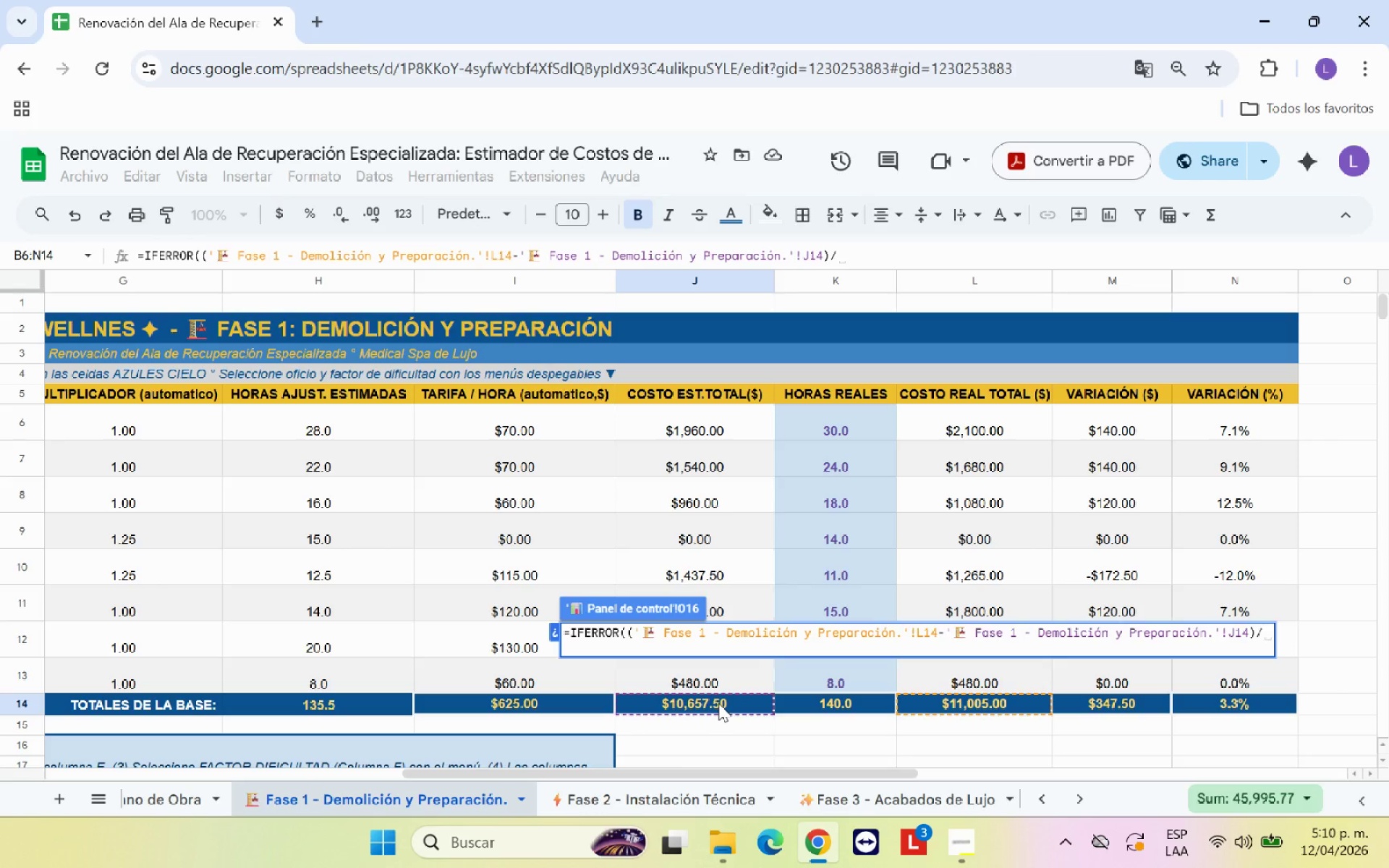 
left_click([718, 703])
 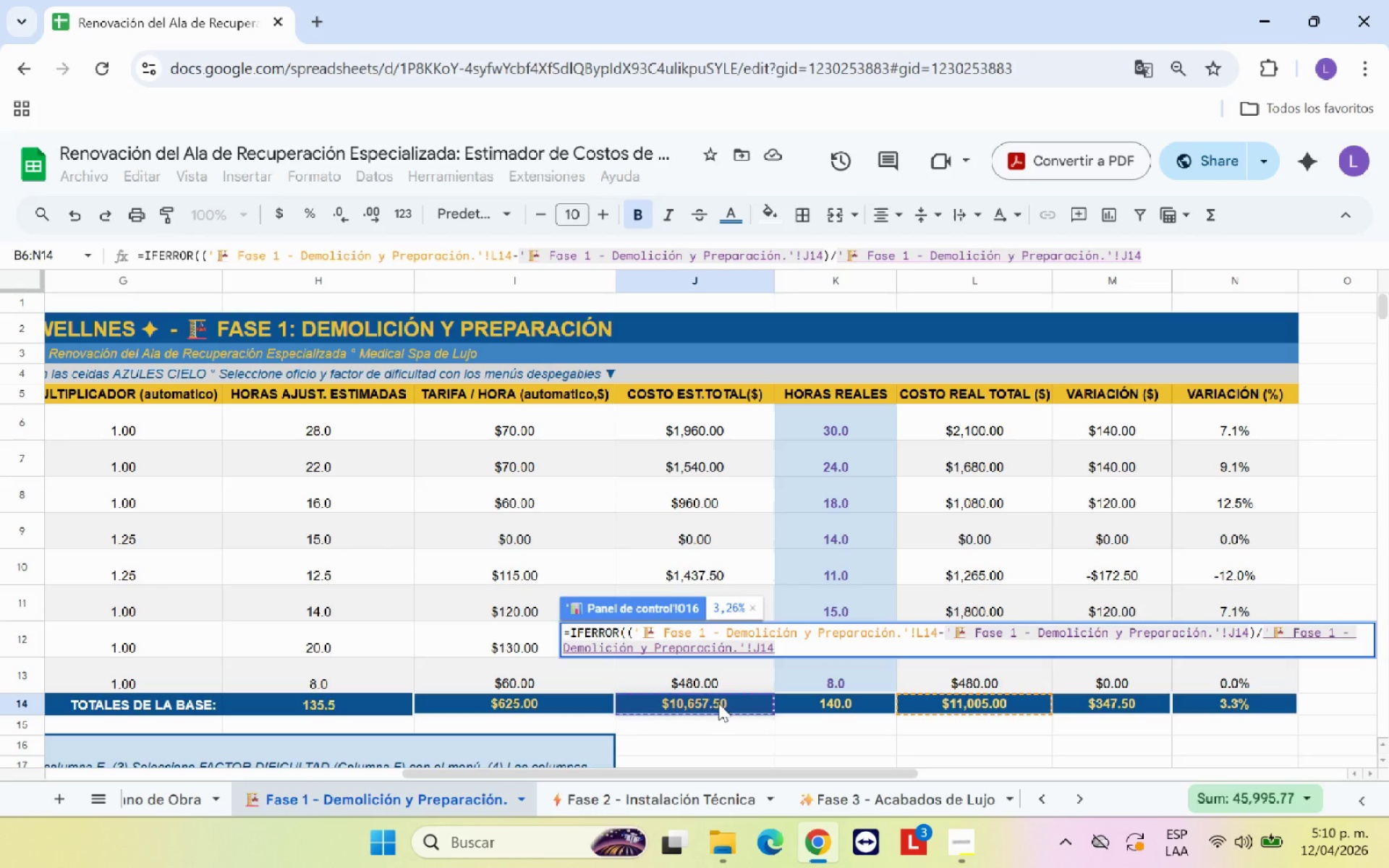 
type(,0()
 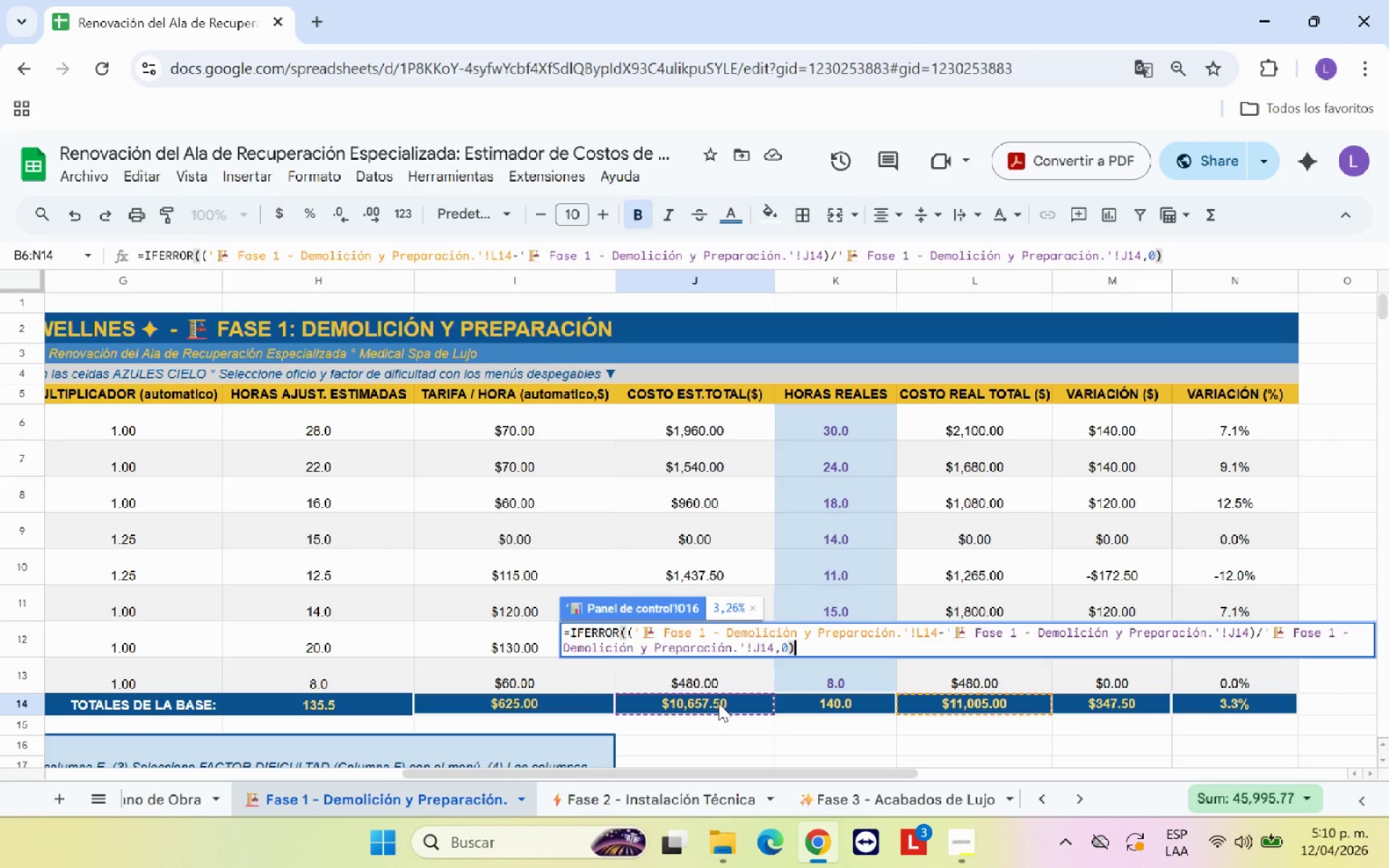 
key(Enter)
 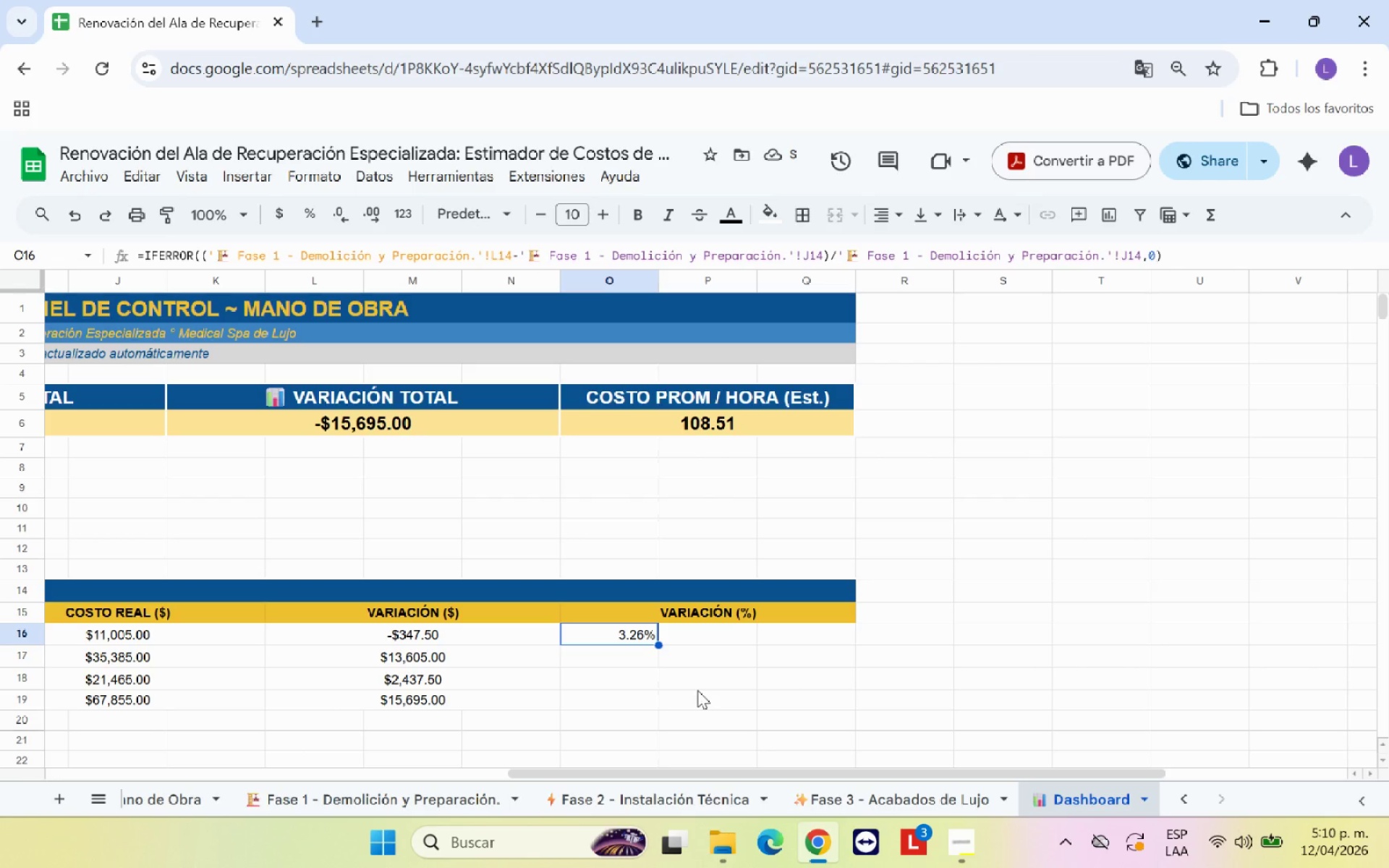 
wait(8.05)
 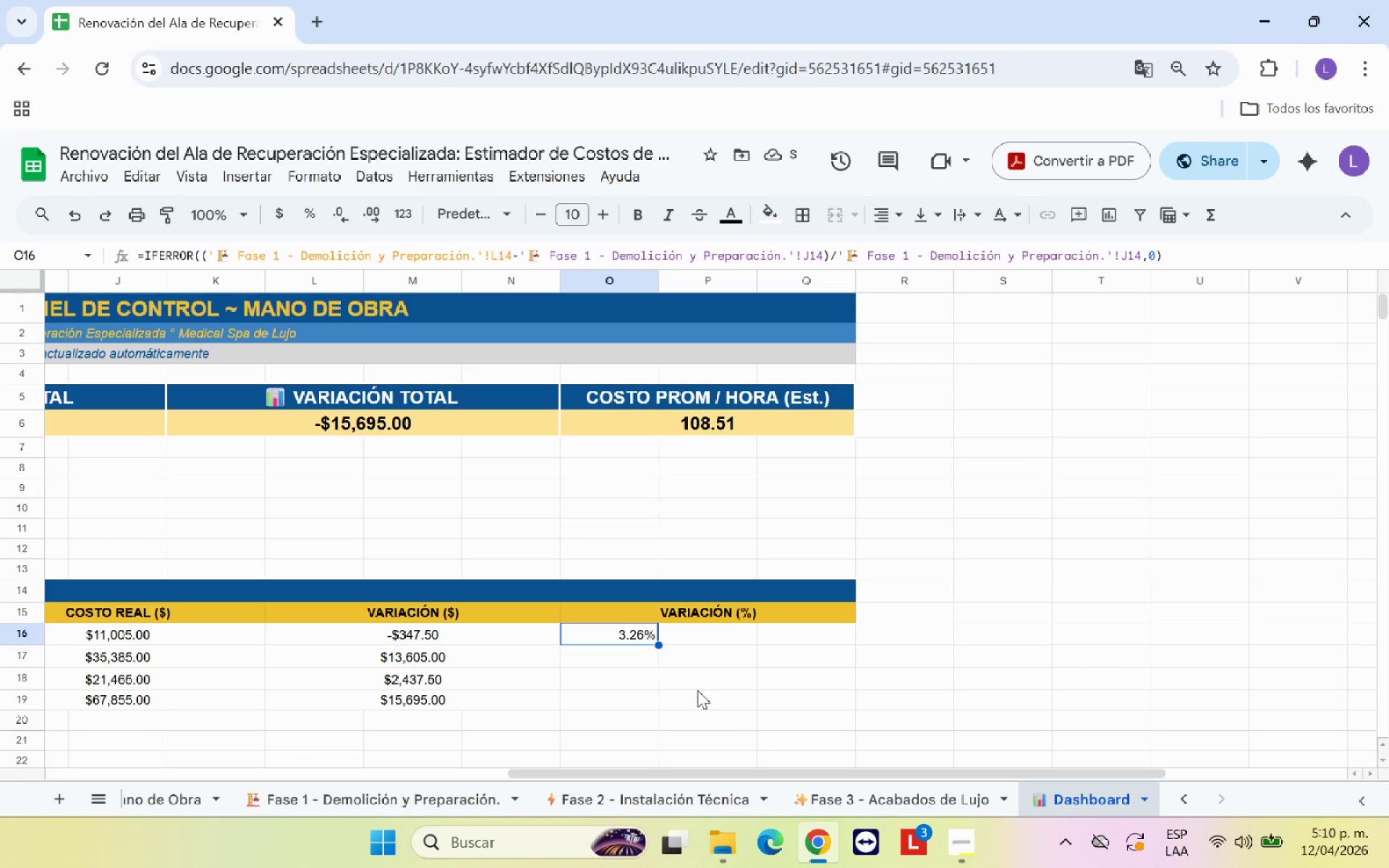 
left_click_drag(start_coordinate=[658, 645], to_coordinate=[652, 677])
 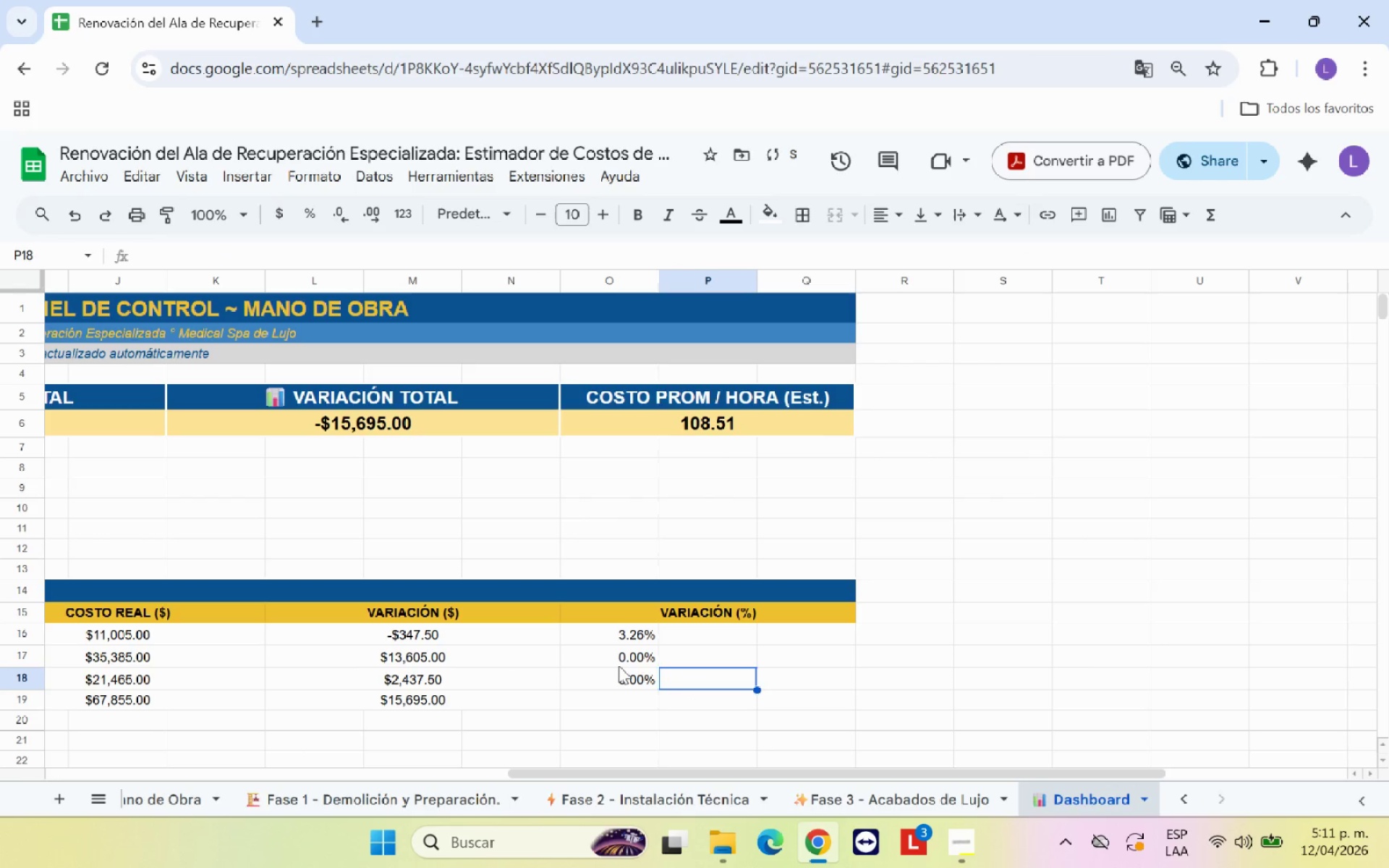 
left_click([618, 655])
 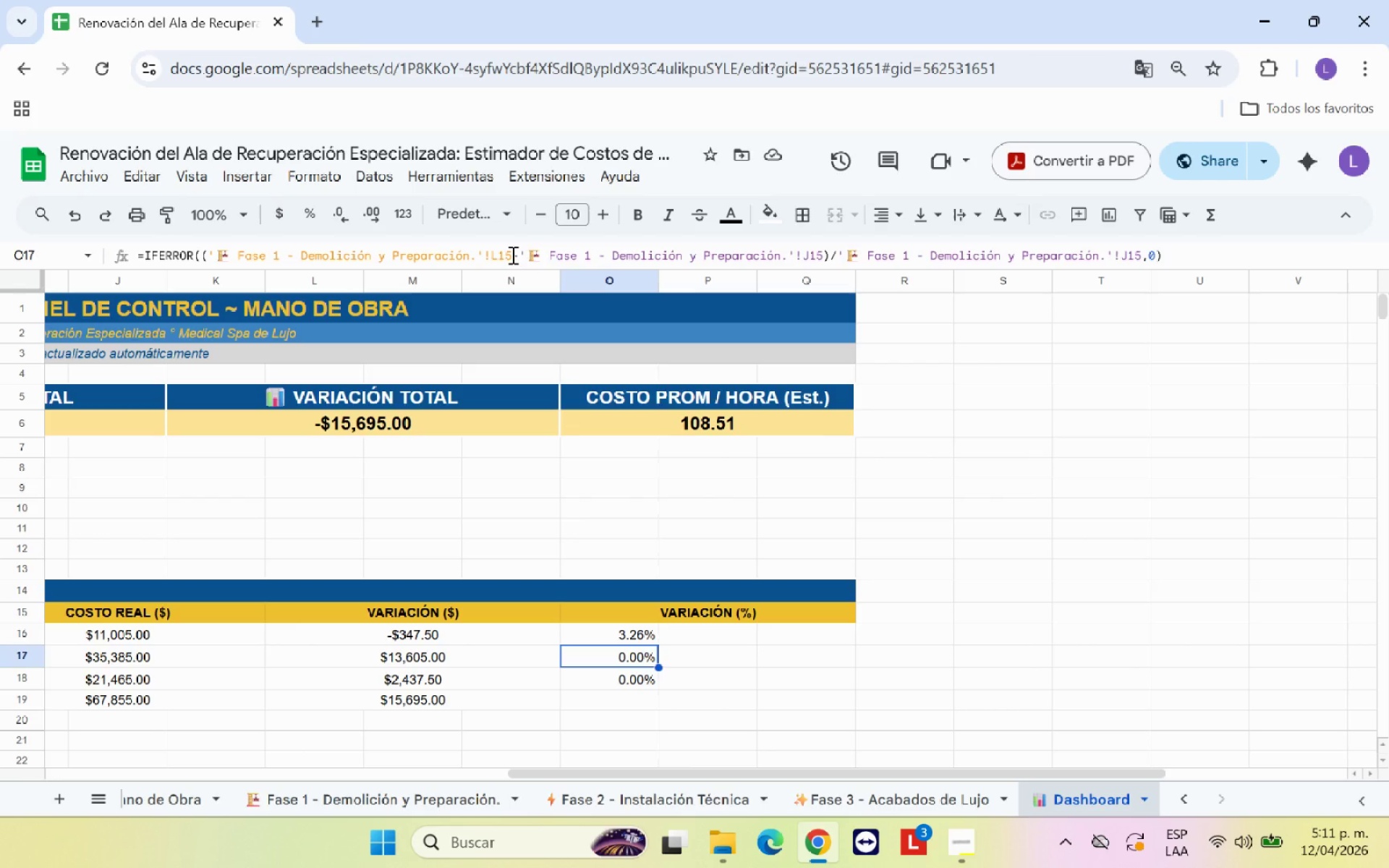 
wait(22.67)
 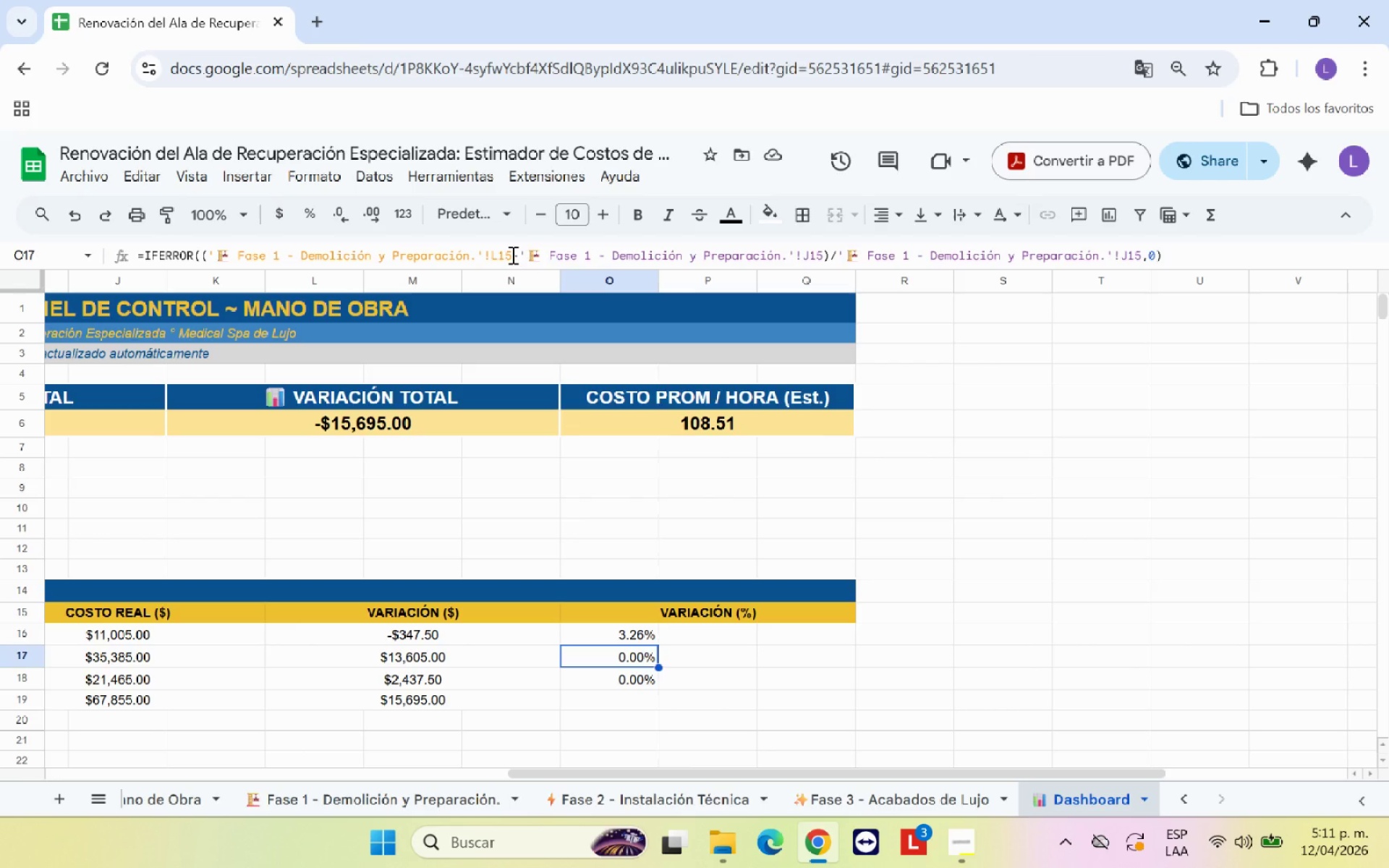 
left_click([513, 255])
 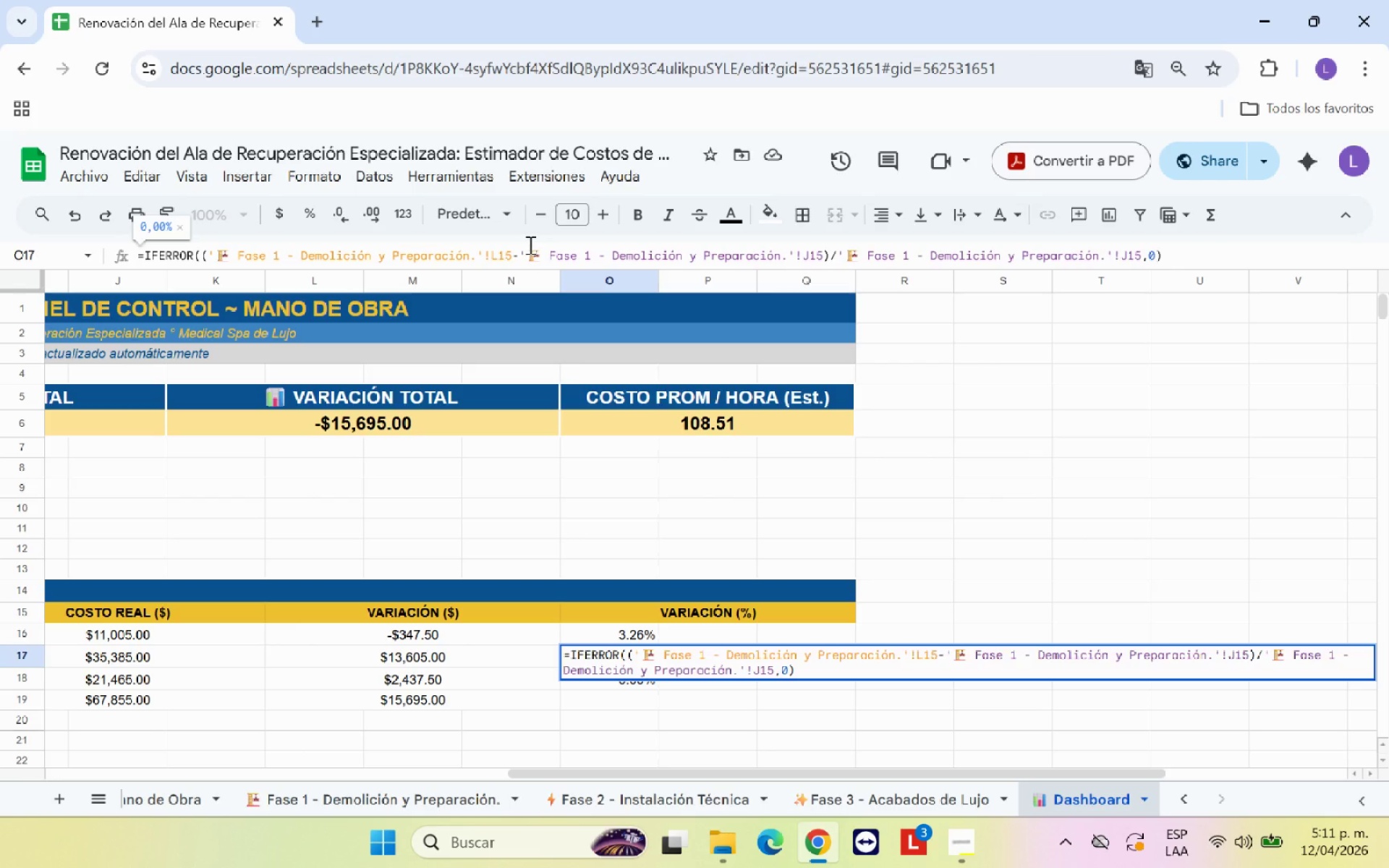 
hold_key(key=Backspace, duration=1.2)
 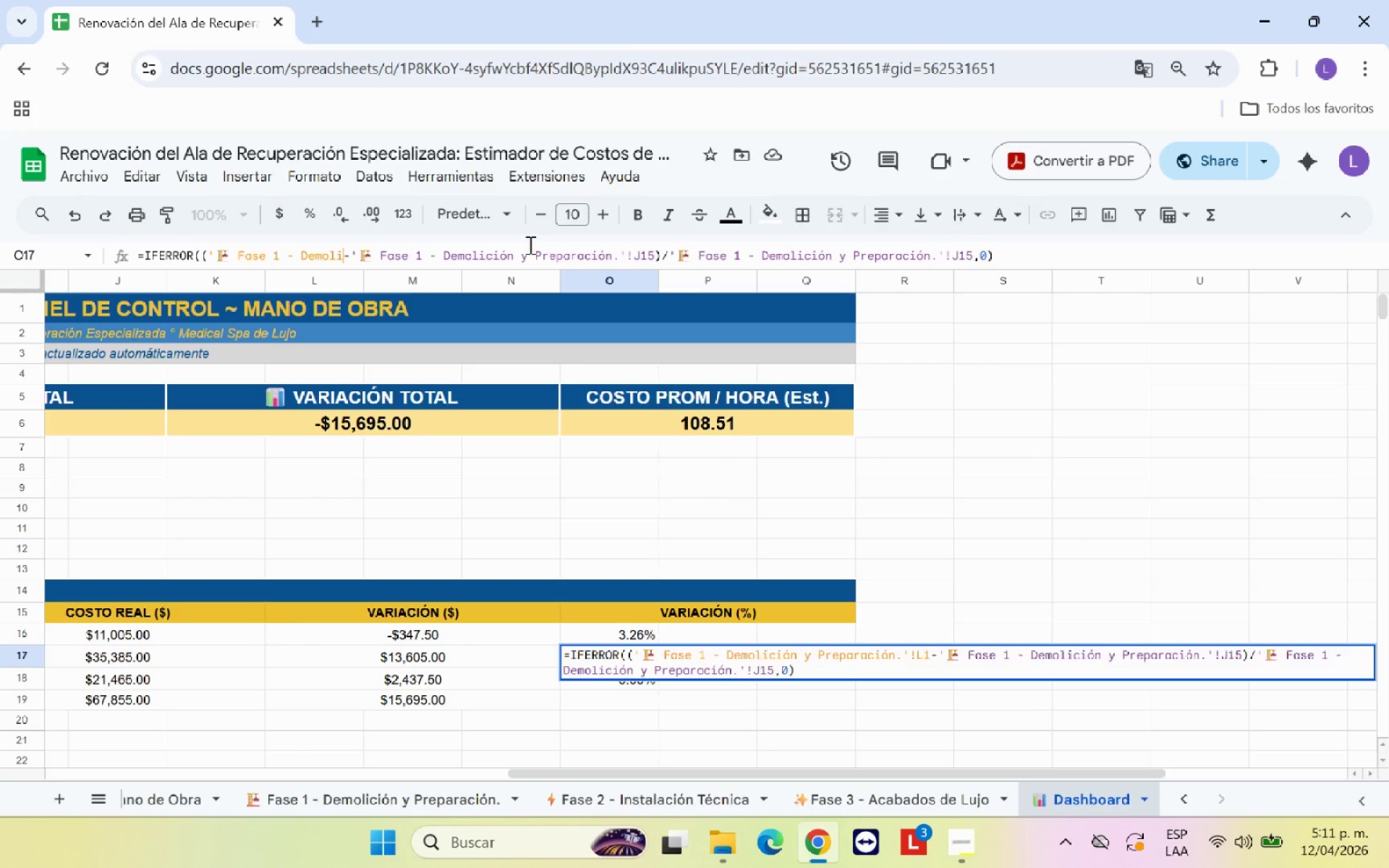 
key(Backspace)
 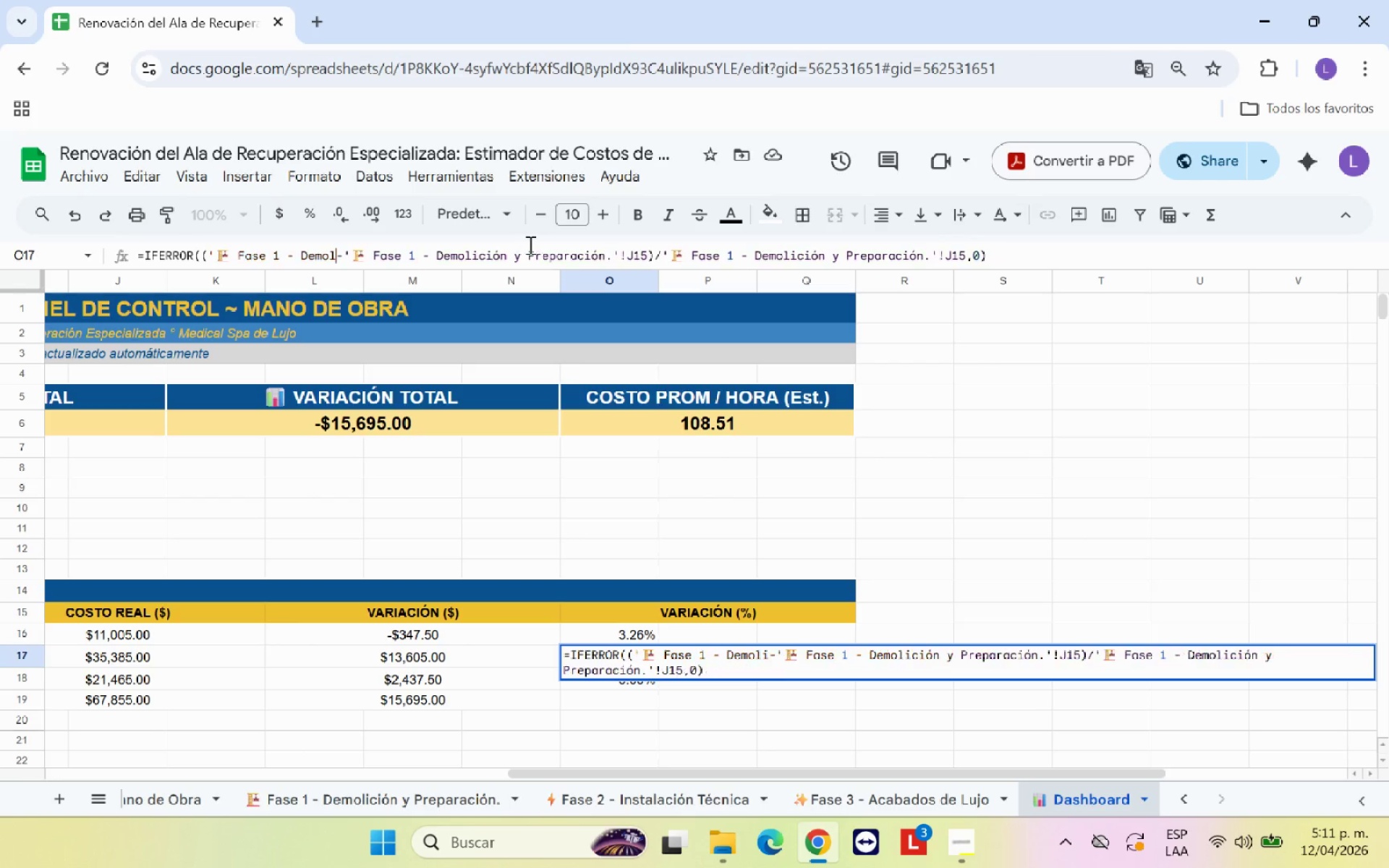 
key(Backspace)
 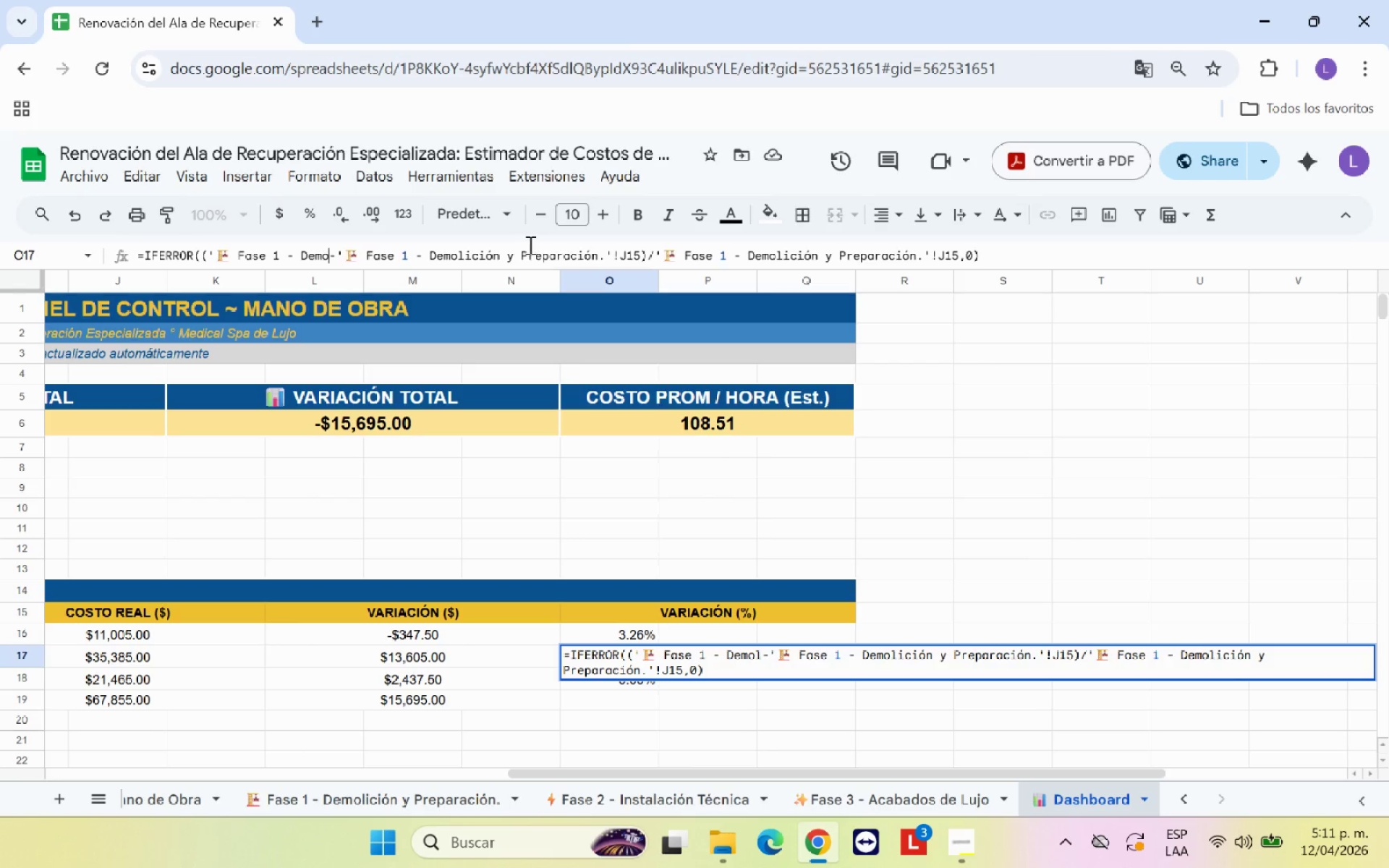 
key(Backspace)
 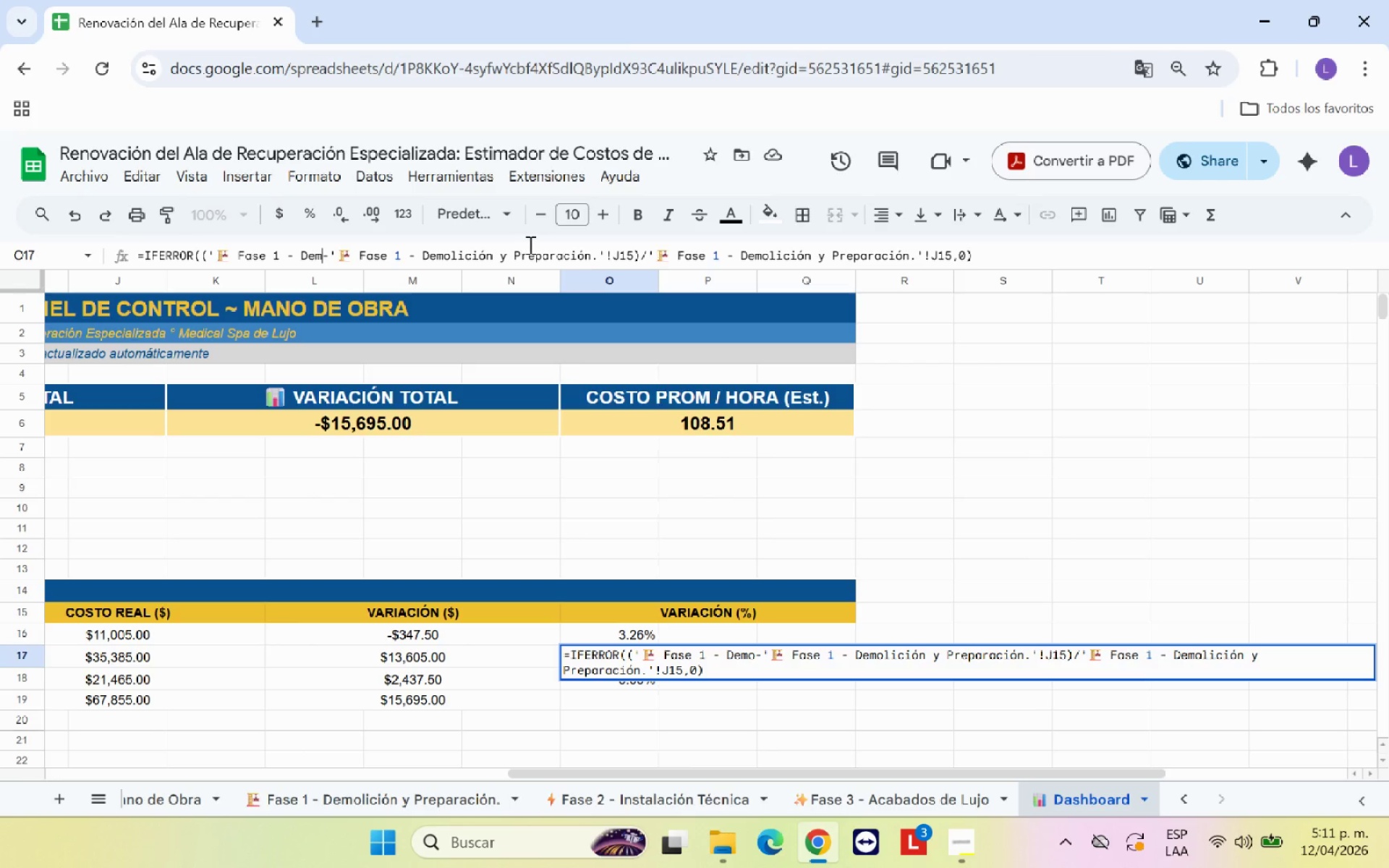 
key(Backspace)
 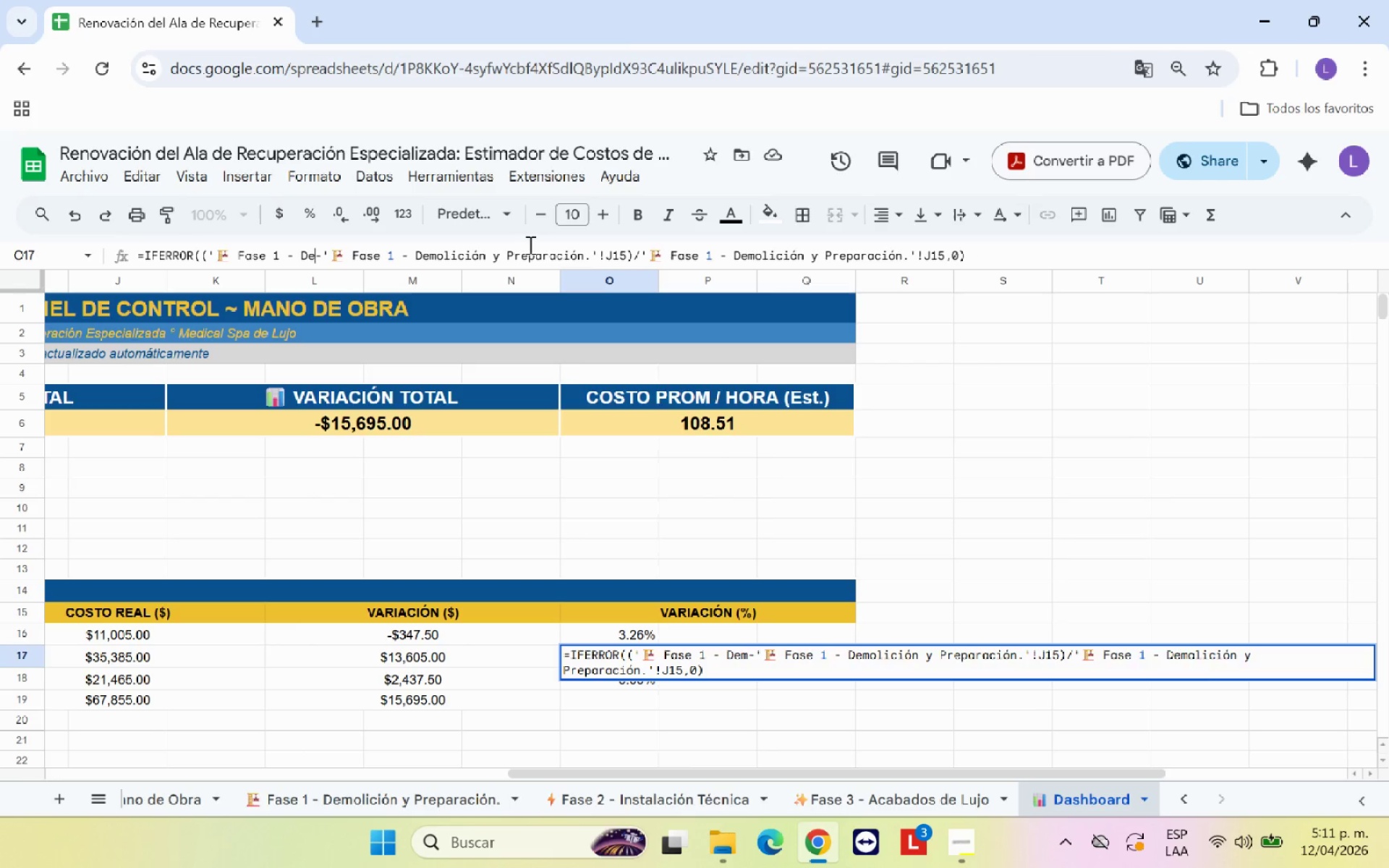 
key(Backspace)
 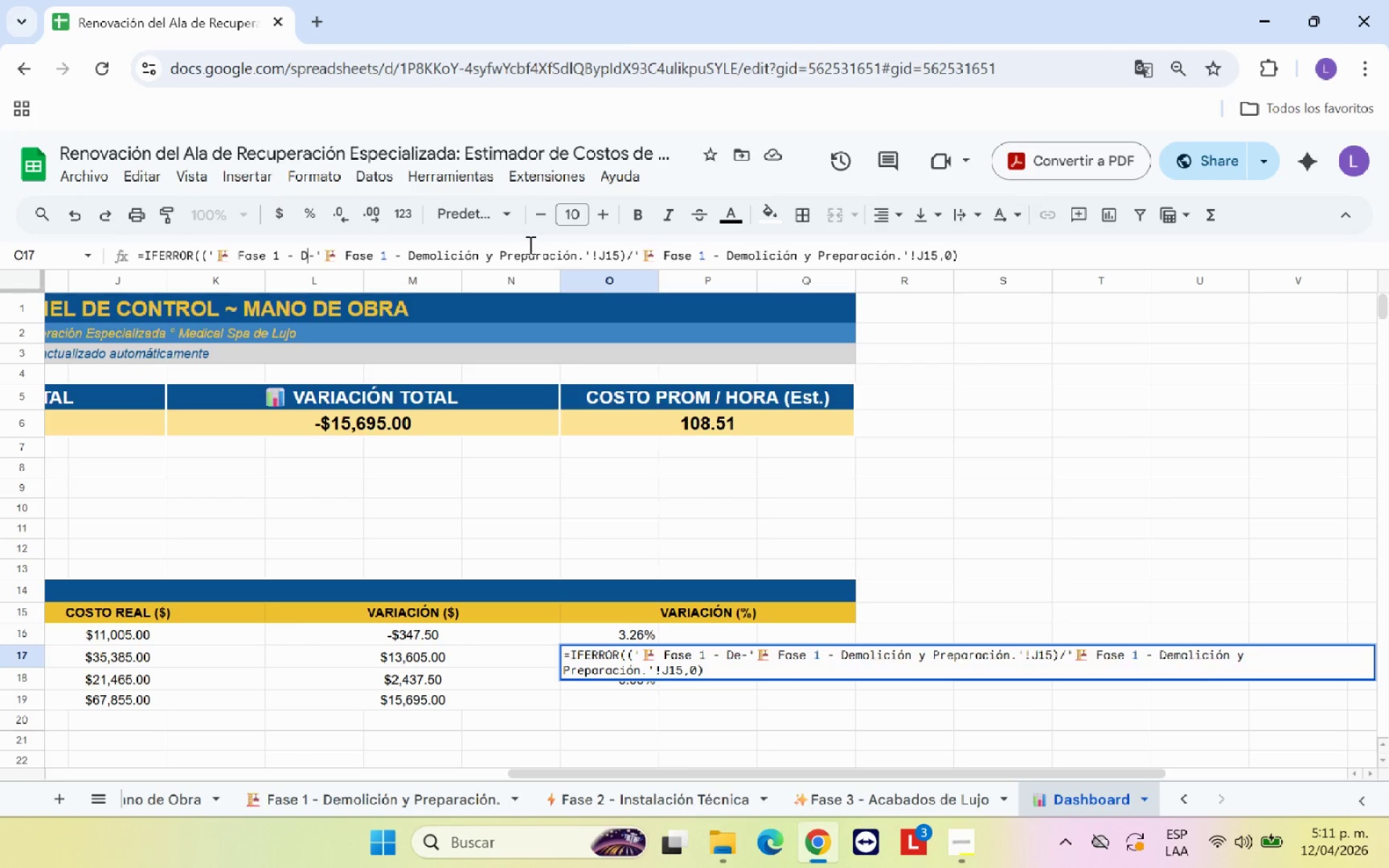 
key(Backspace)
 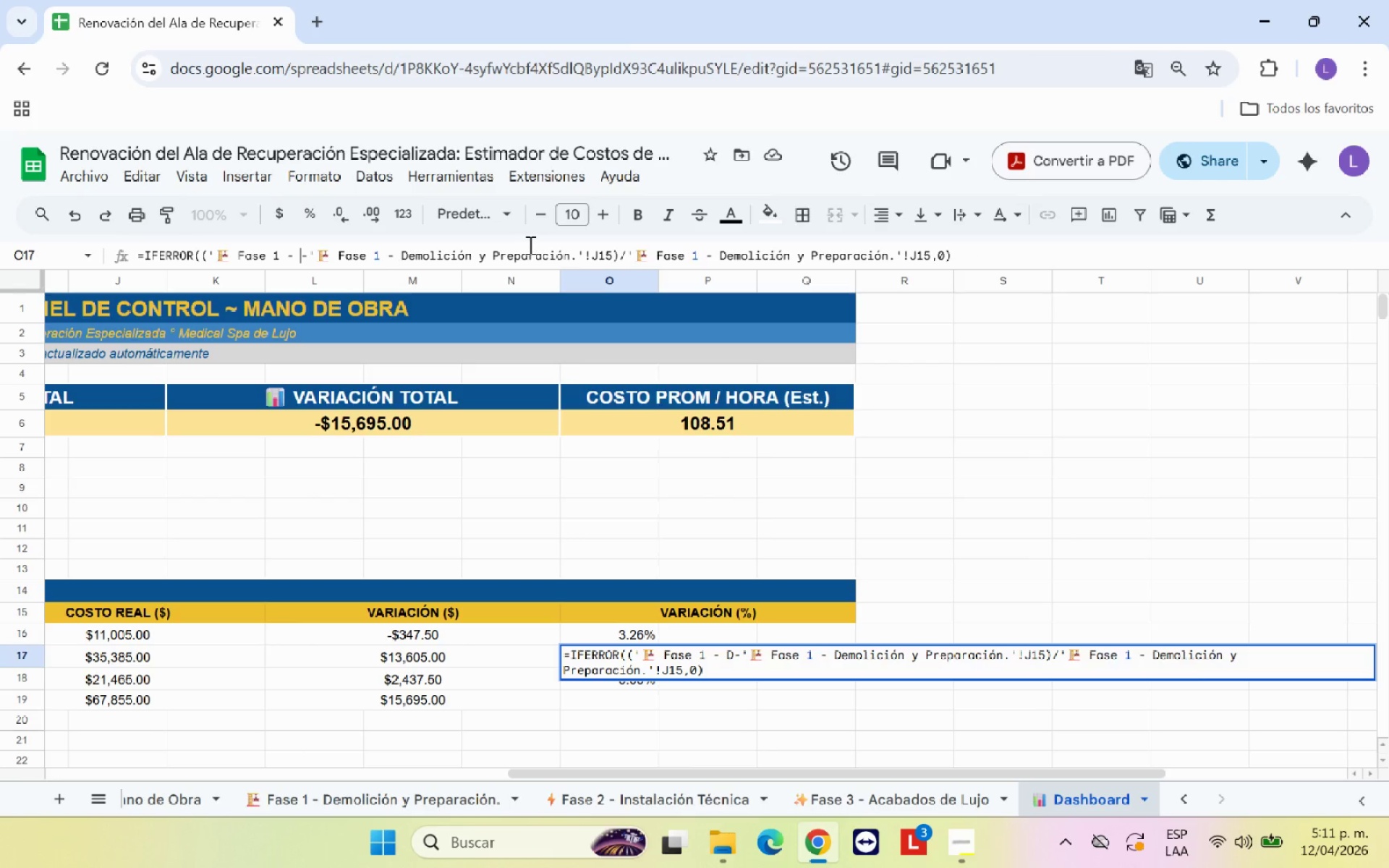 
key(Backspace)
 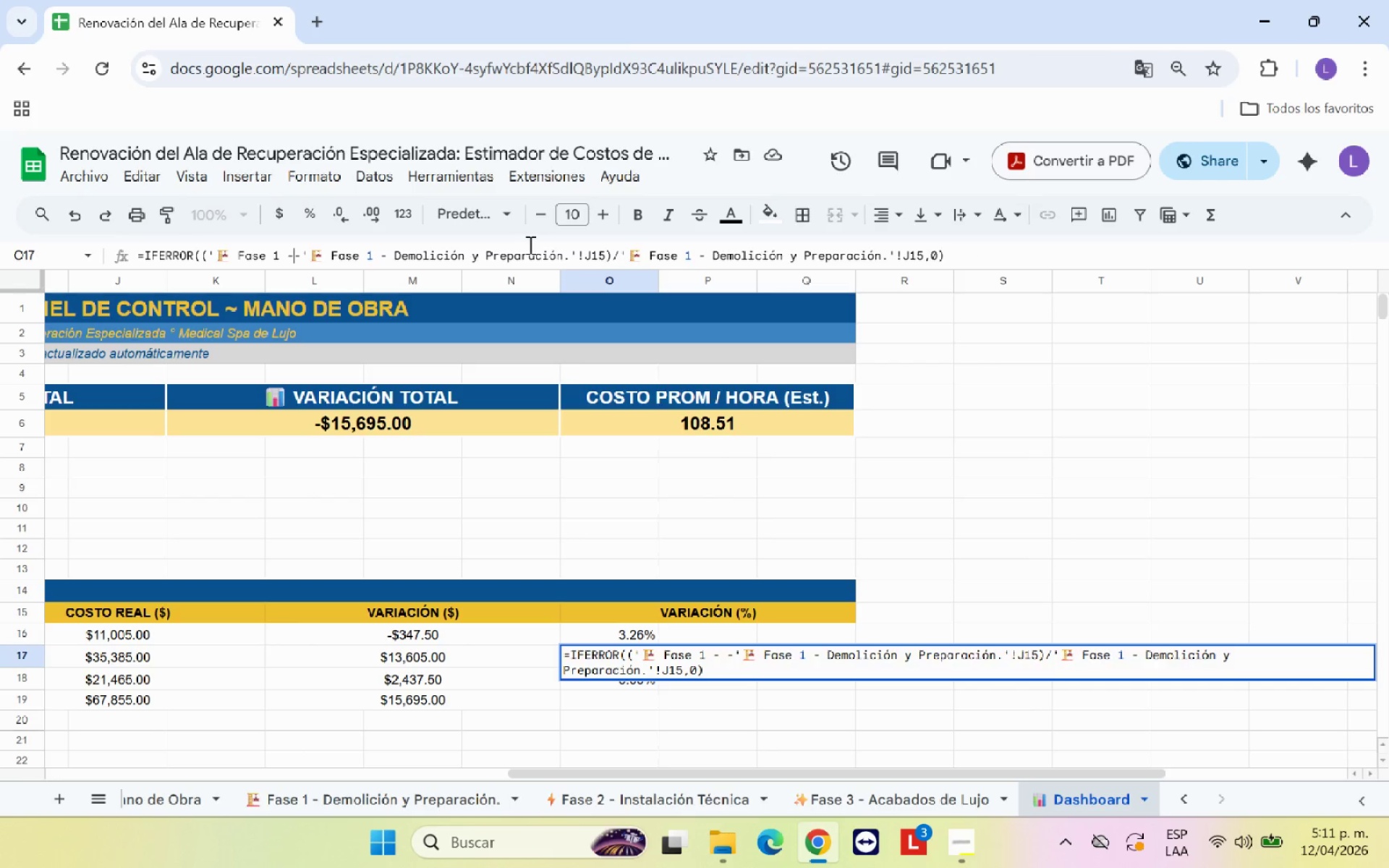 
key(Backspace)
 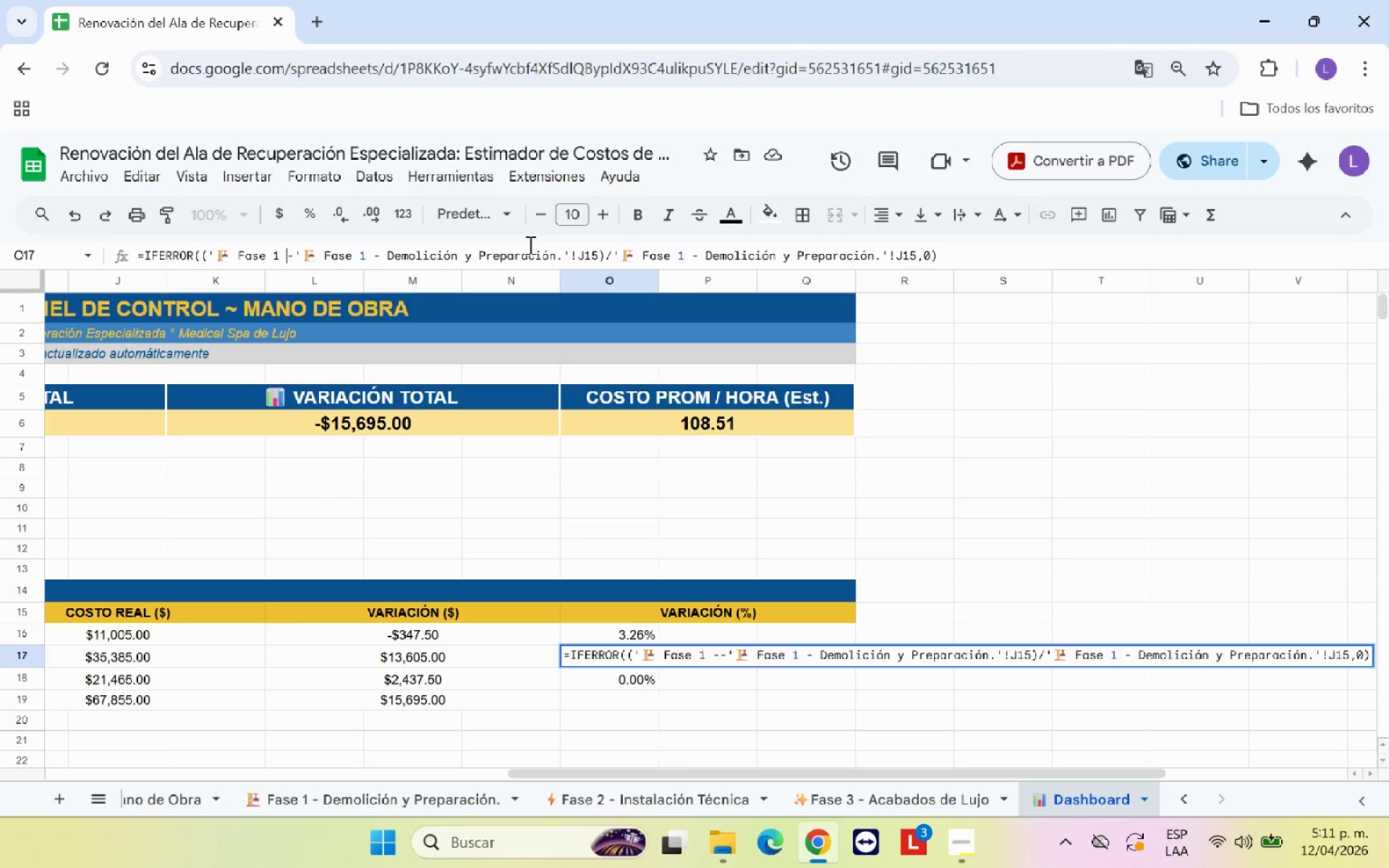 
key(Backspace)
 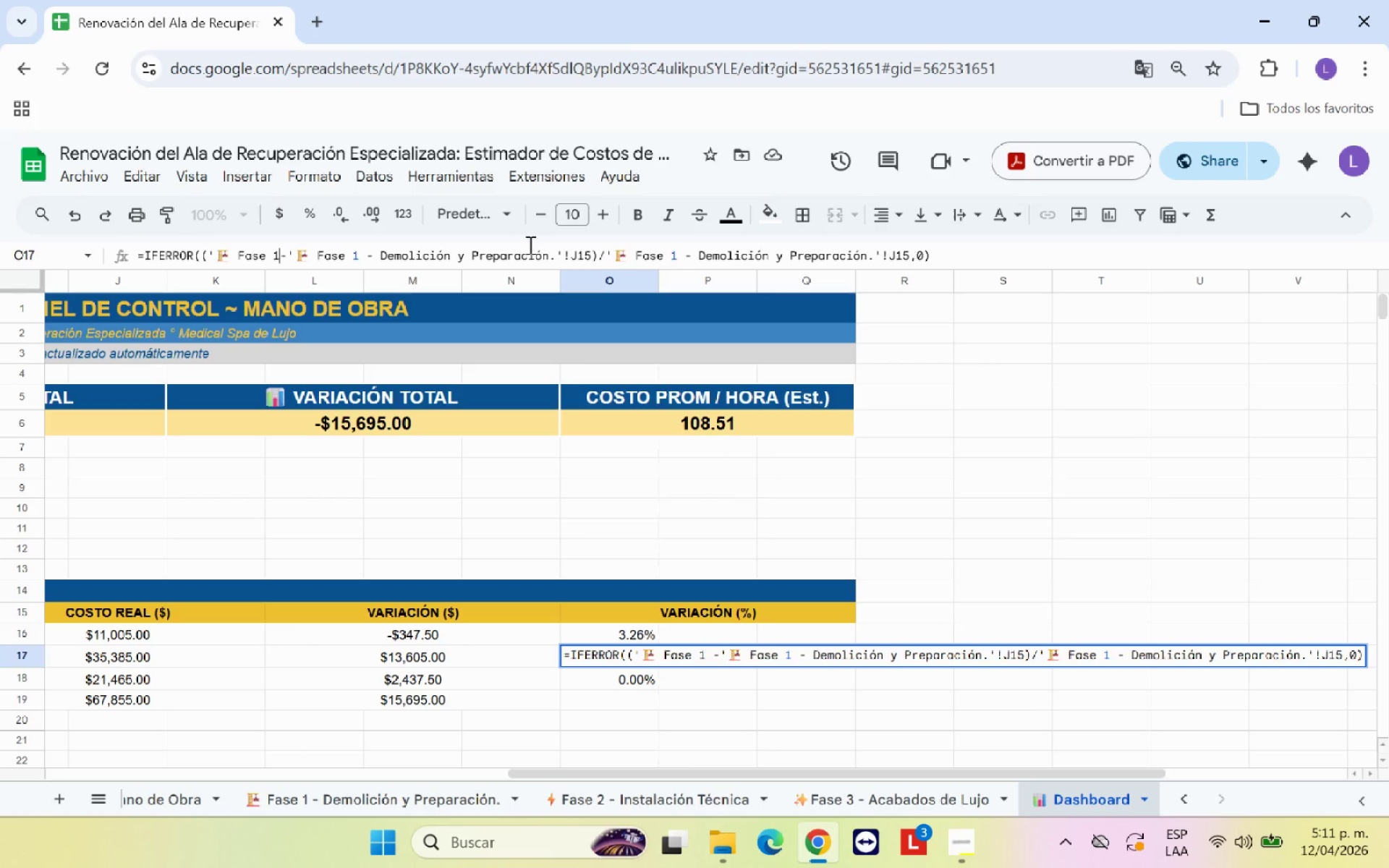 
key(Backspace)
 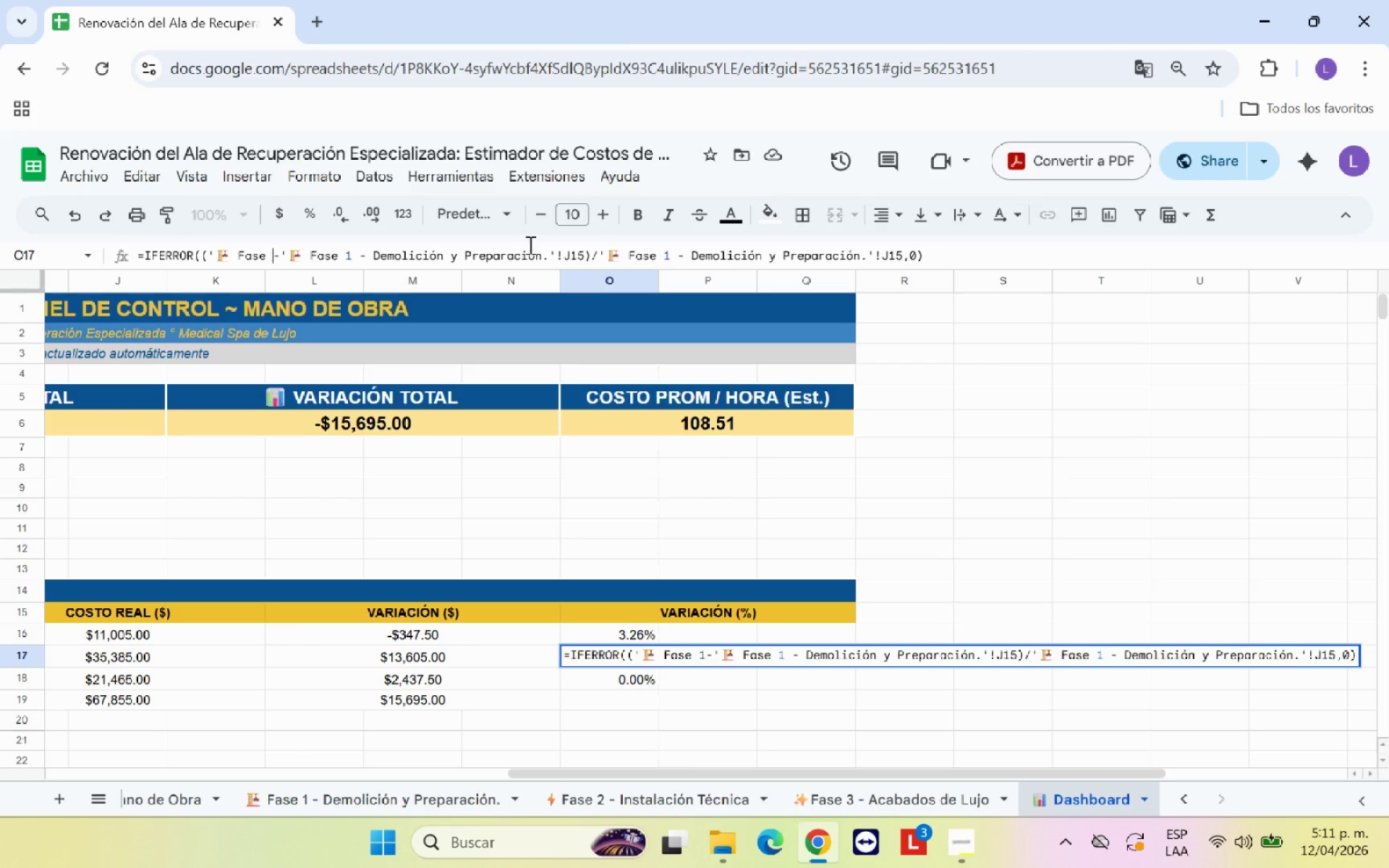 
key(Backspace)
 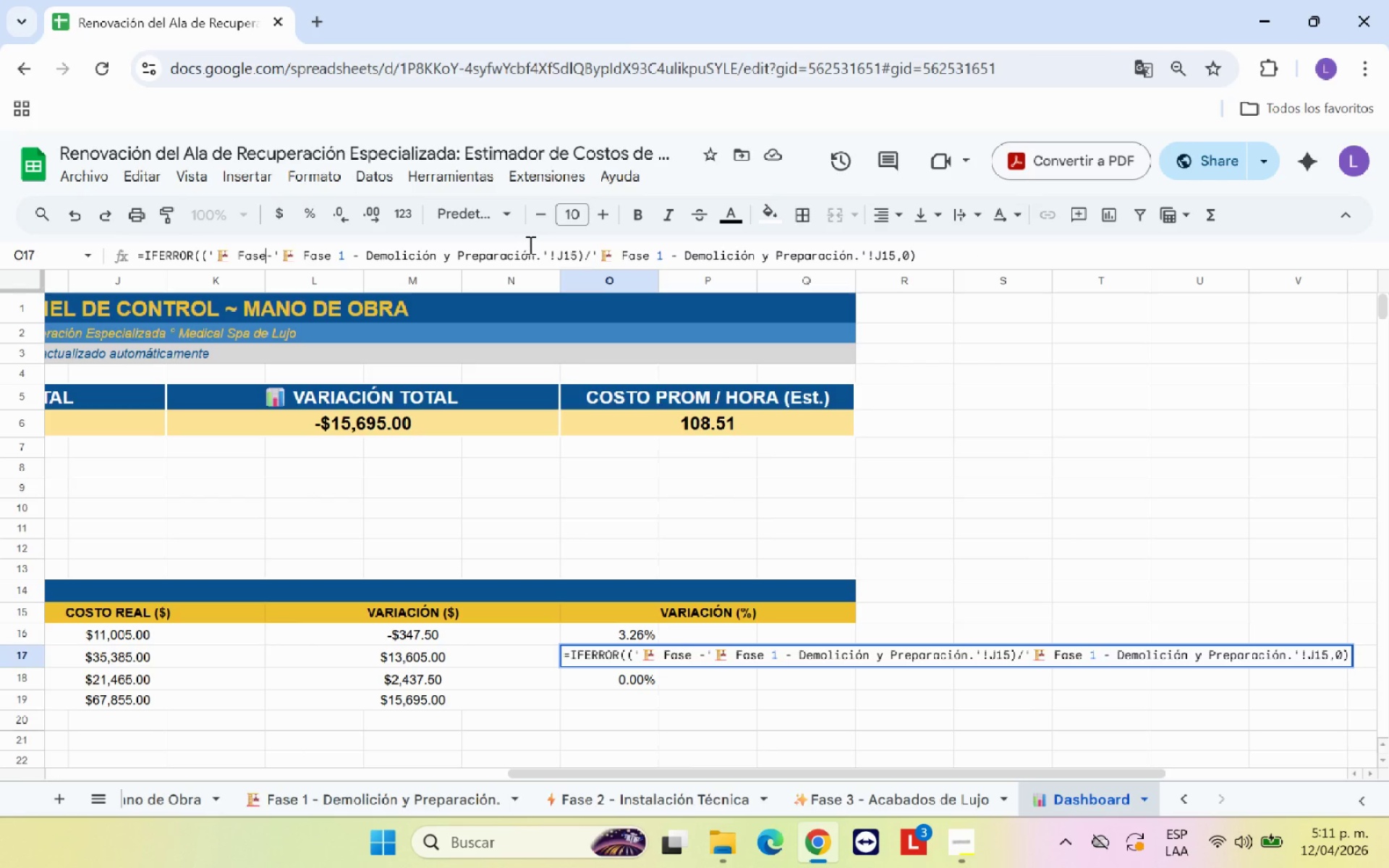 
key(Backspace)
 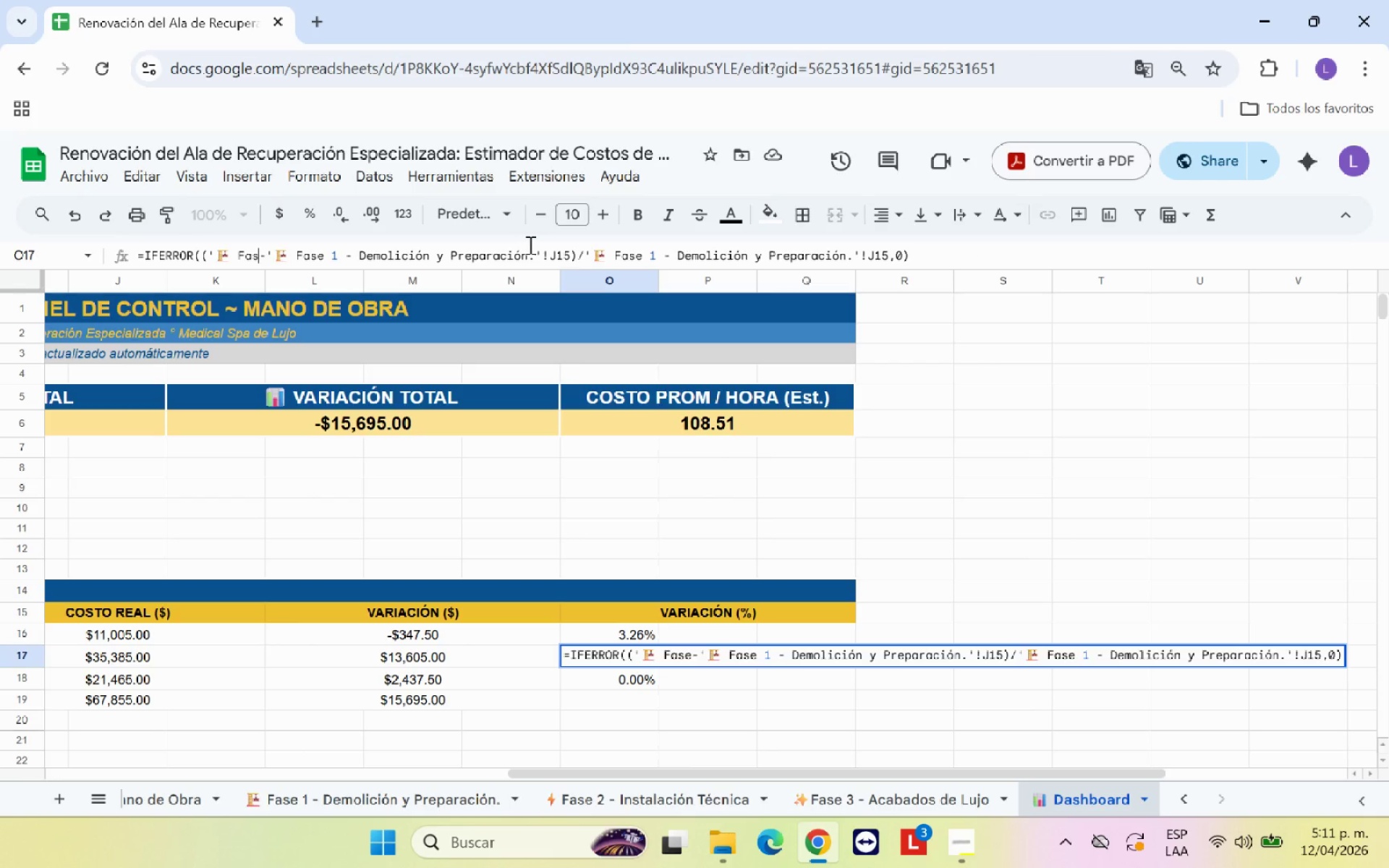 
key(Backspace)
 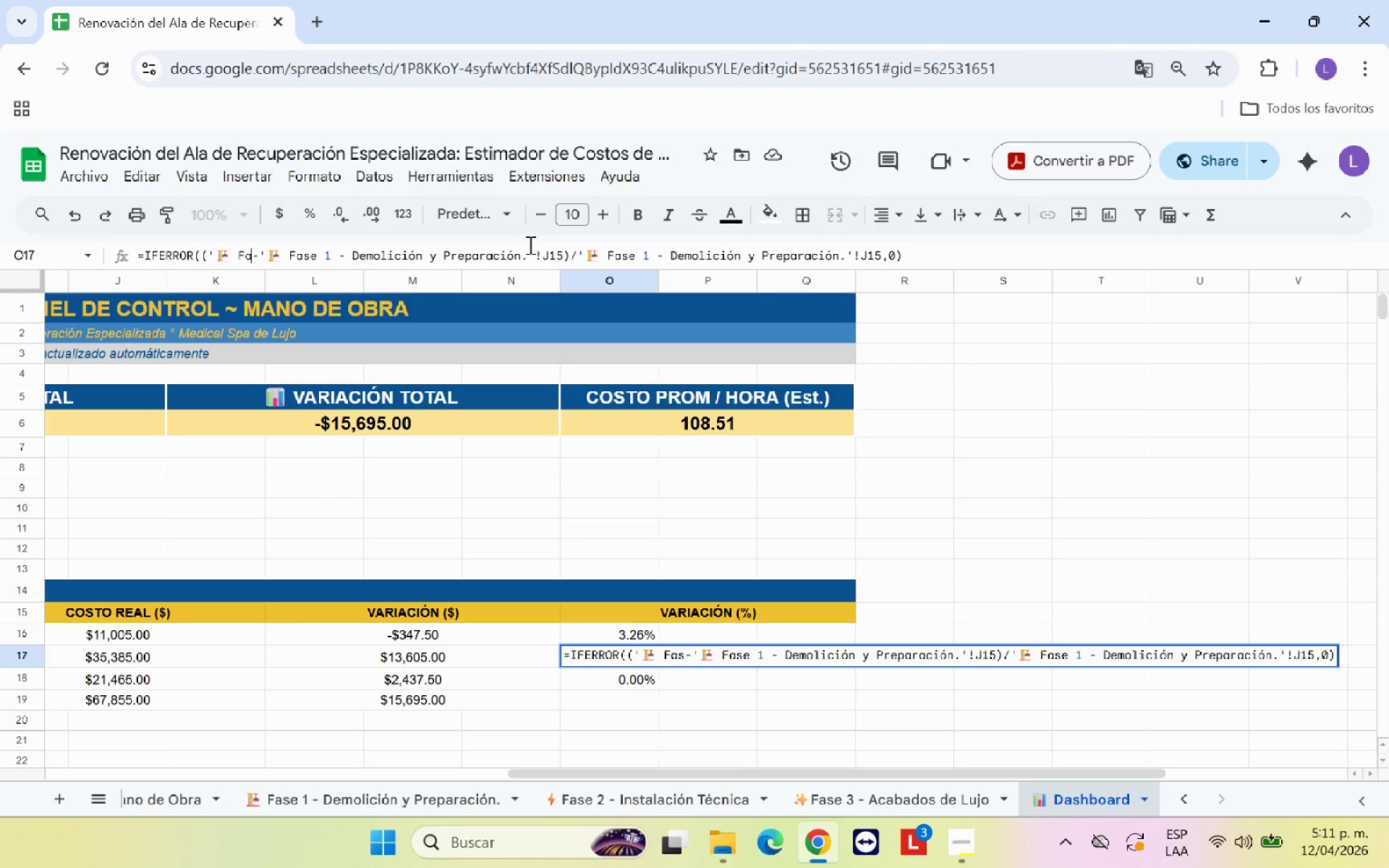 
key(Backspace)
 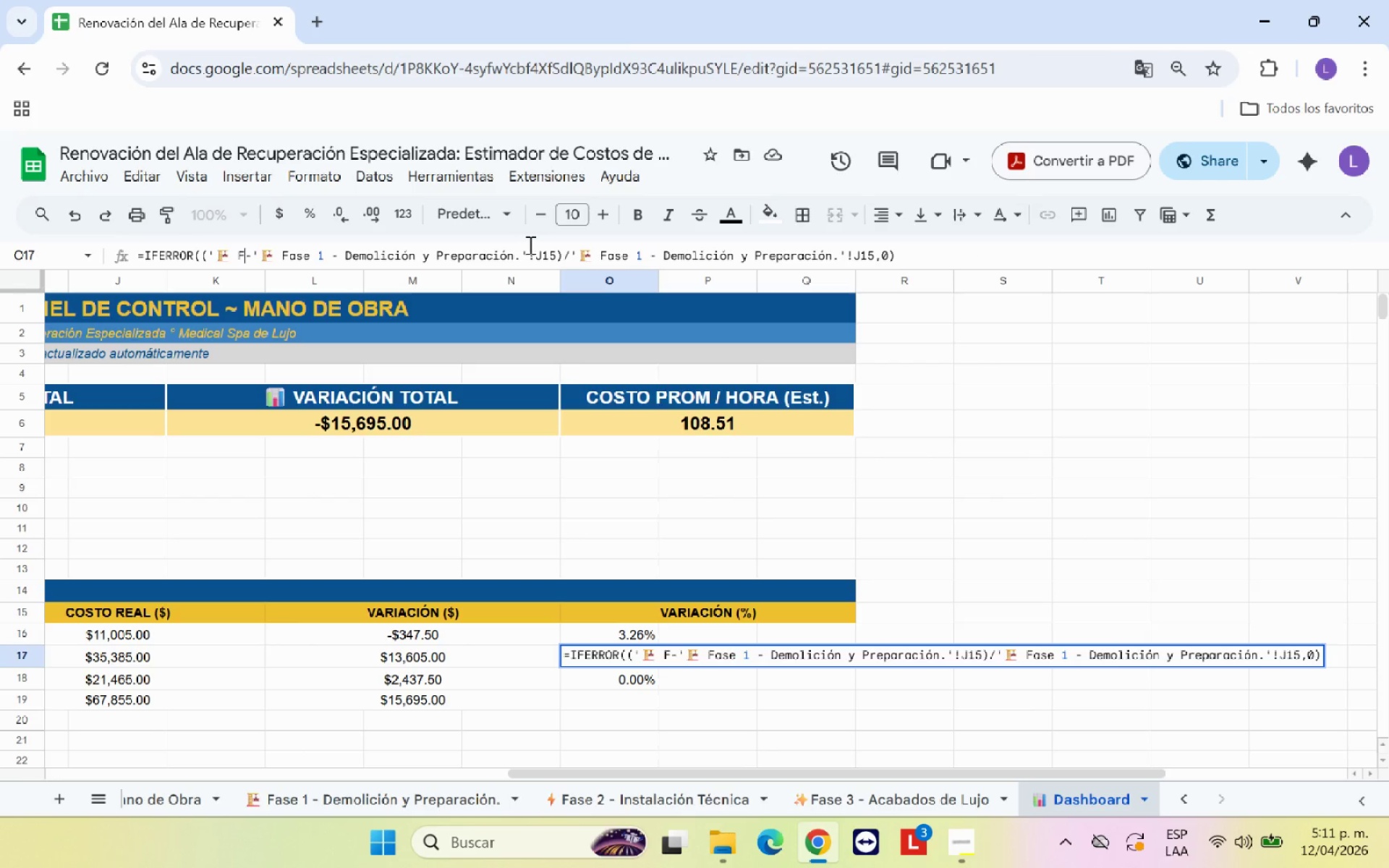 
key(Backspace)
 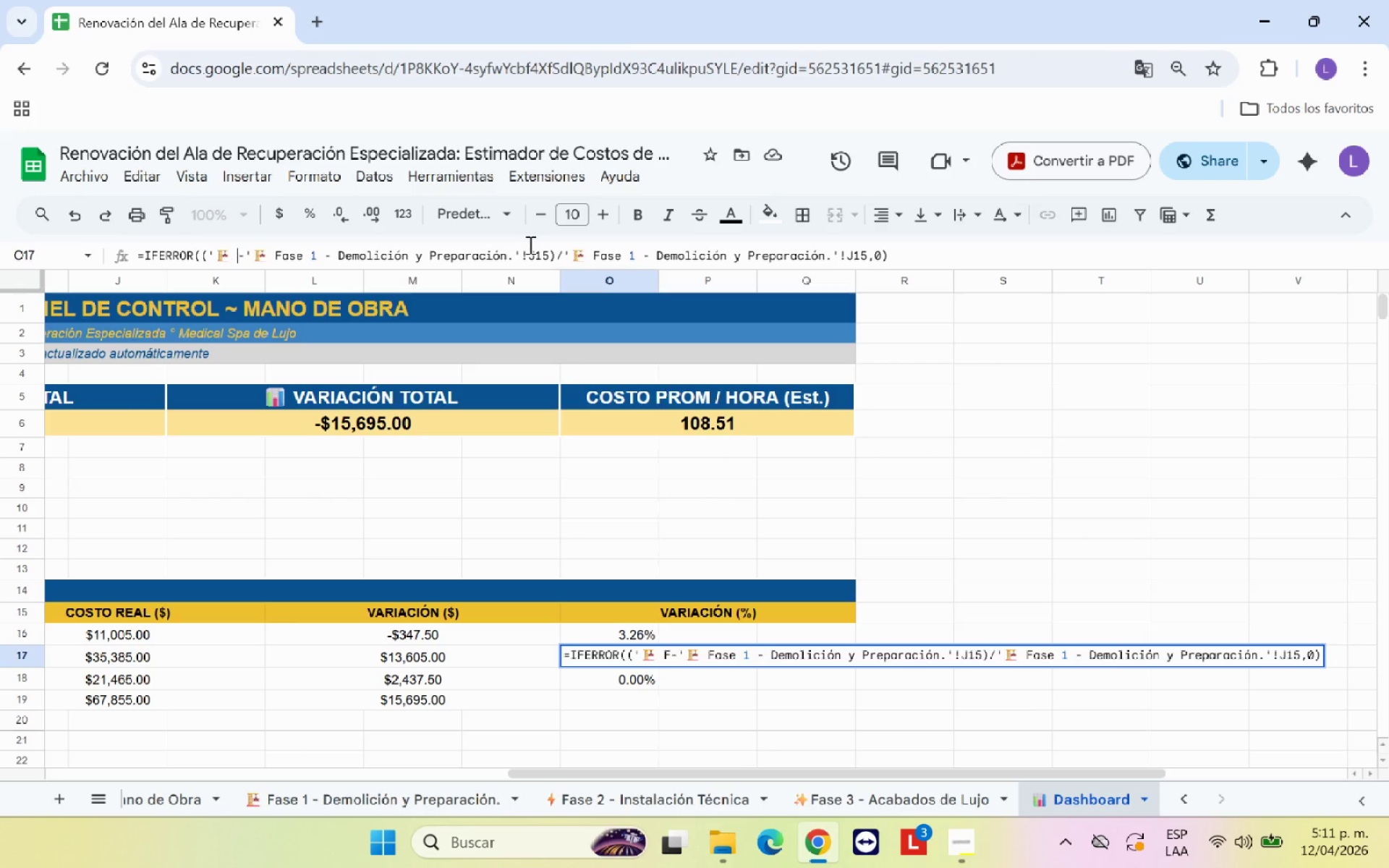 
key(Backspace)
 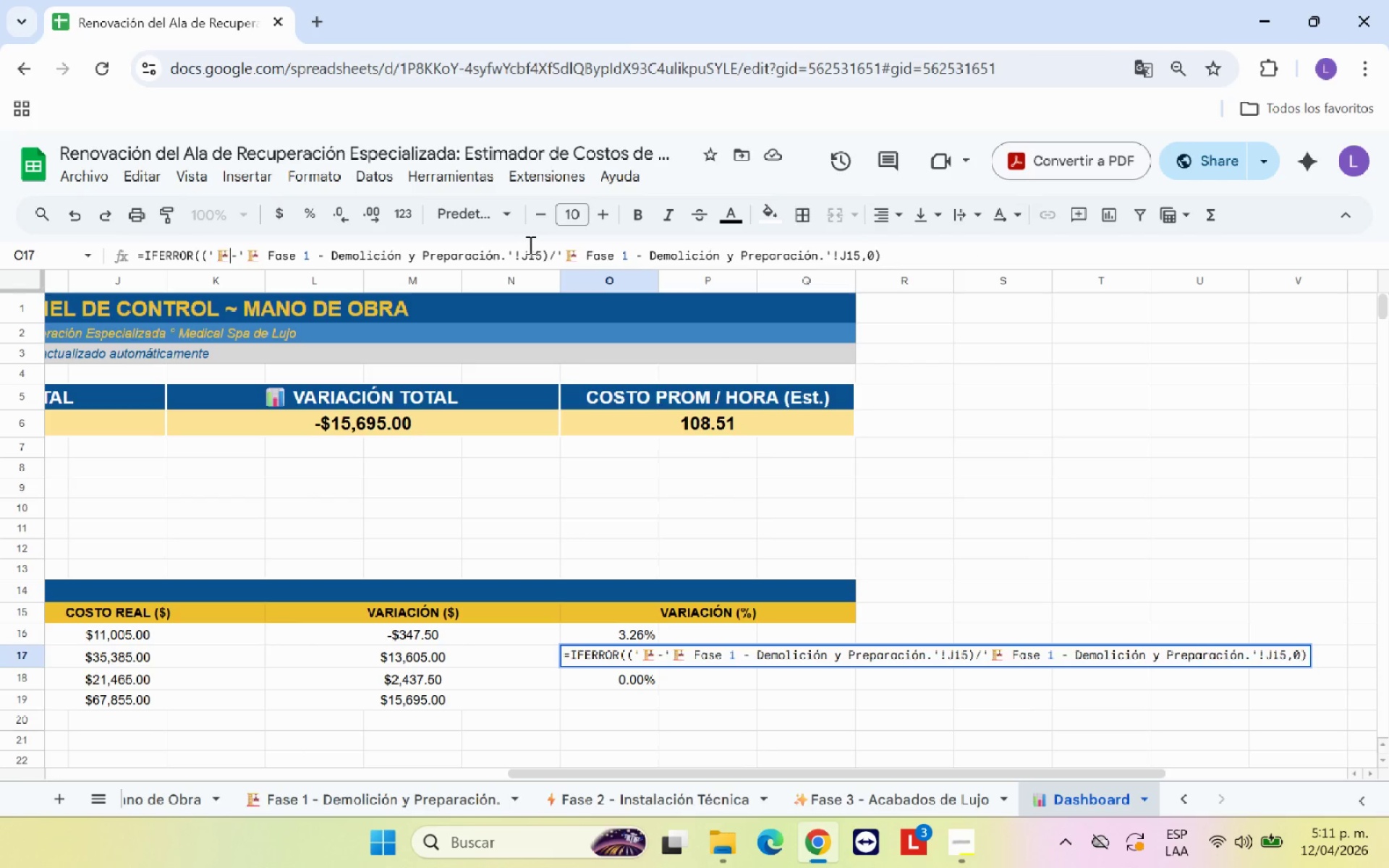 
key(Backspace)
 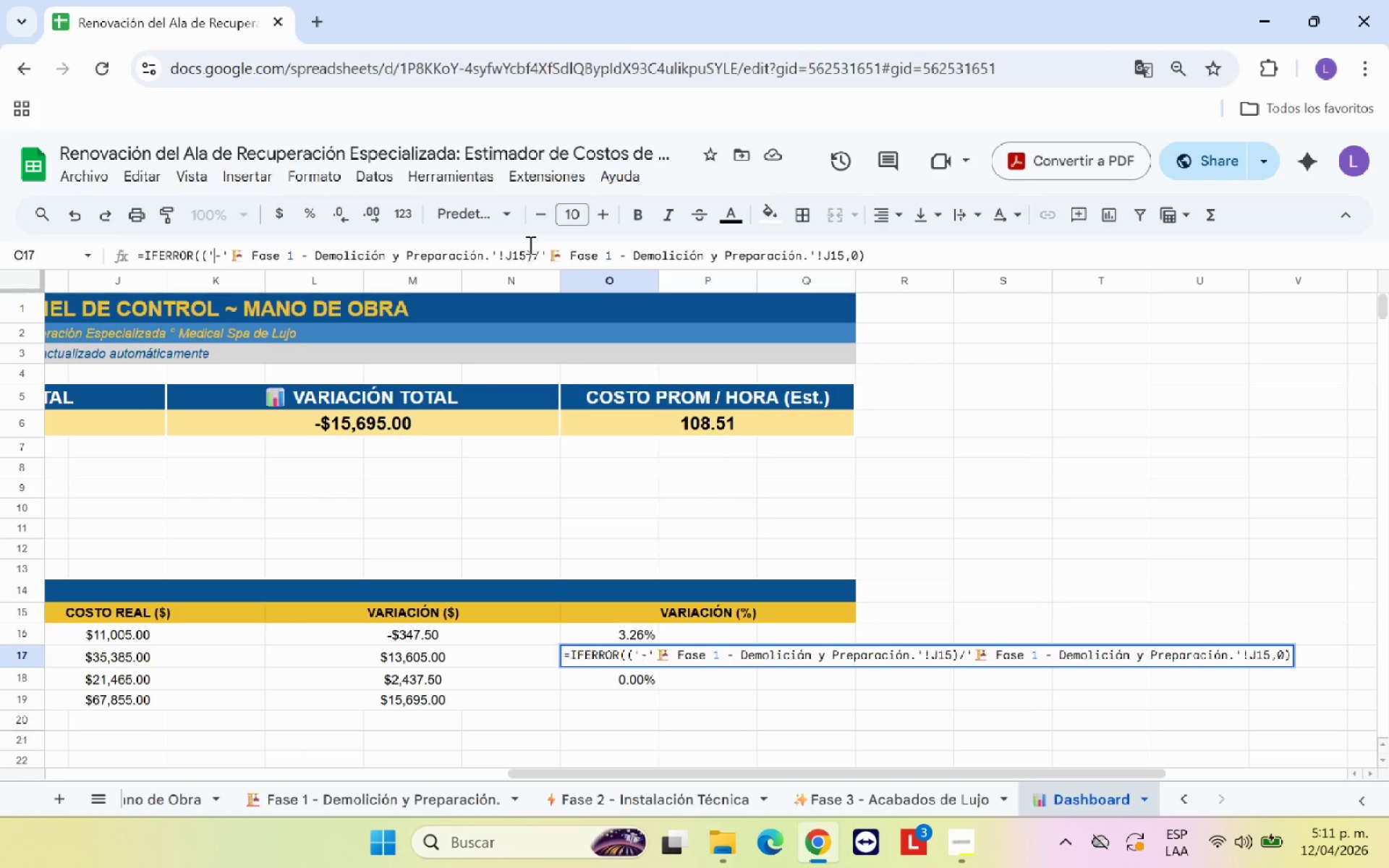 
key(Backspace)
 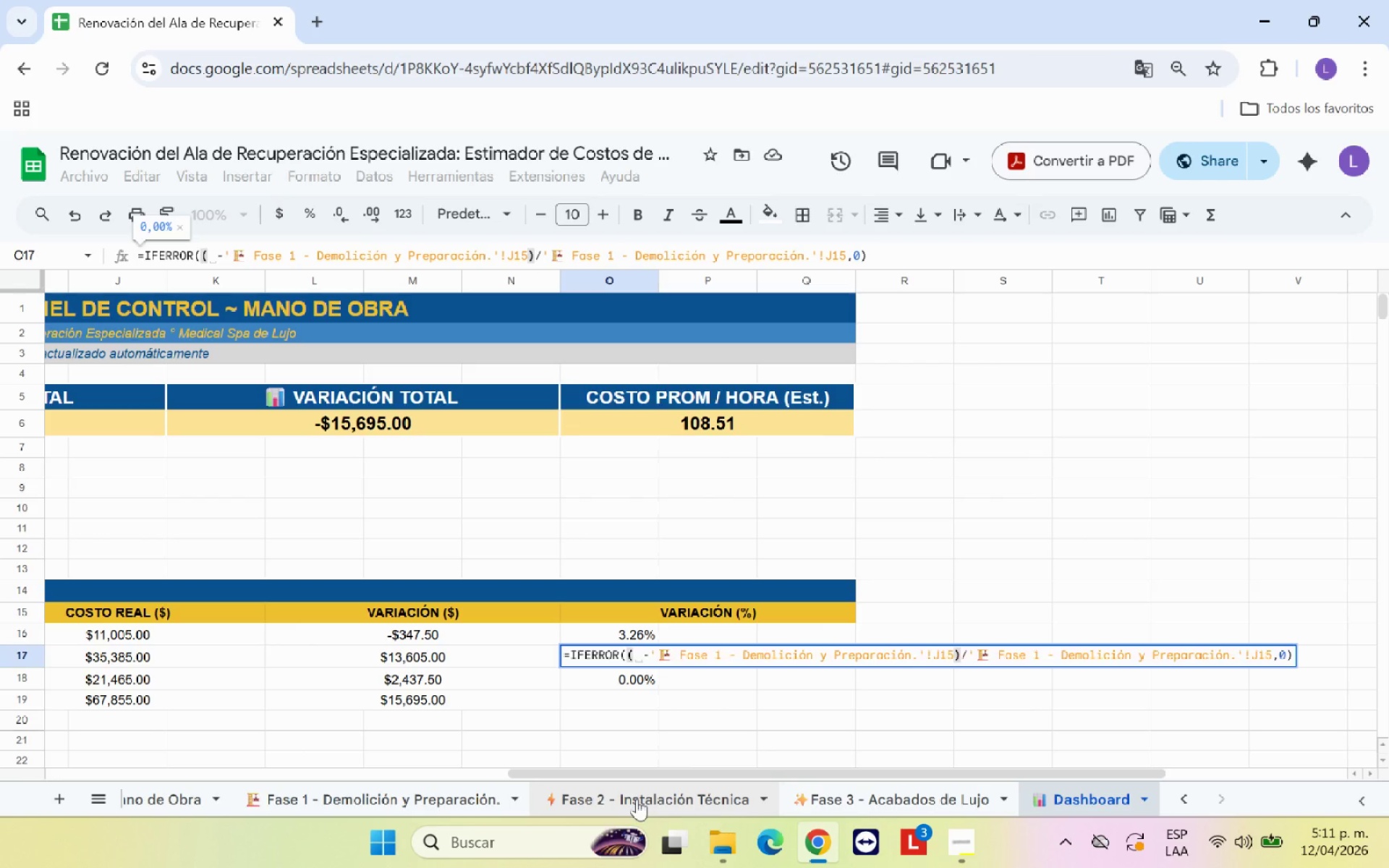 
wait(11.17)
 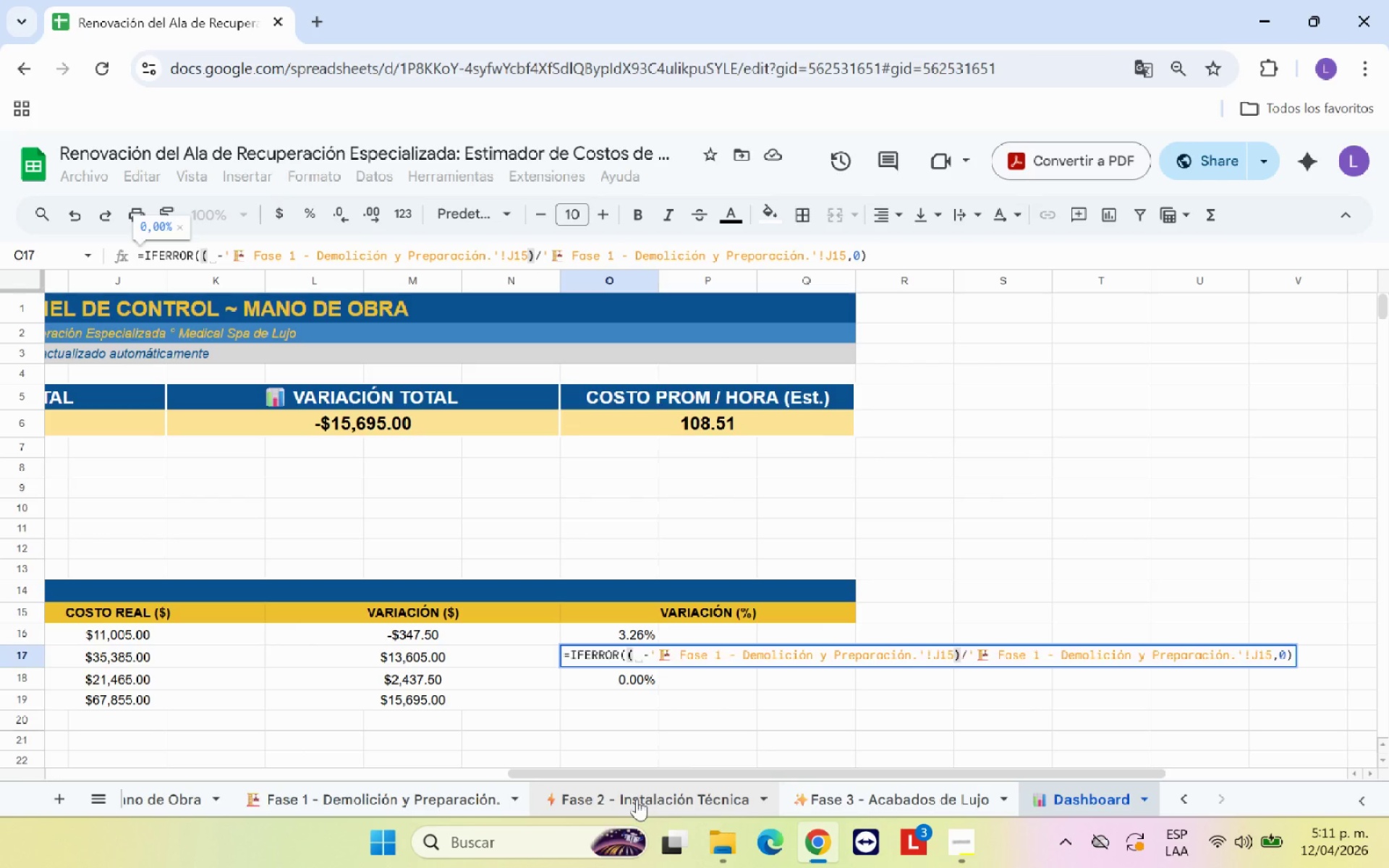 
left_click([637, 799])
 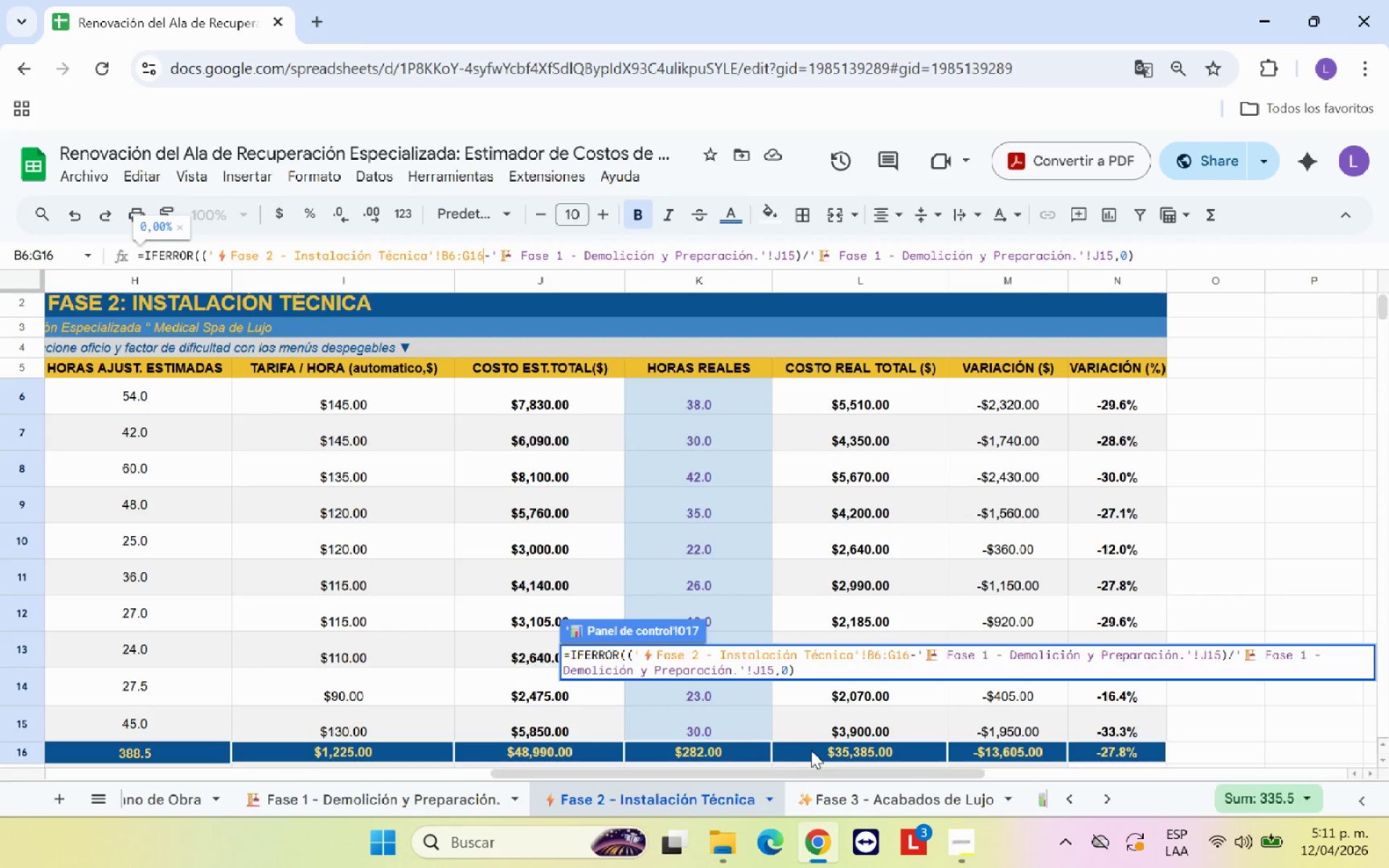 
left_click([812, 749])
 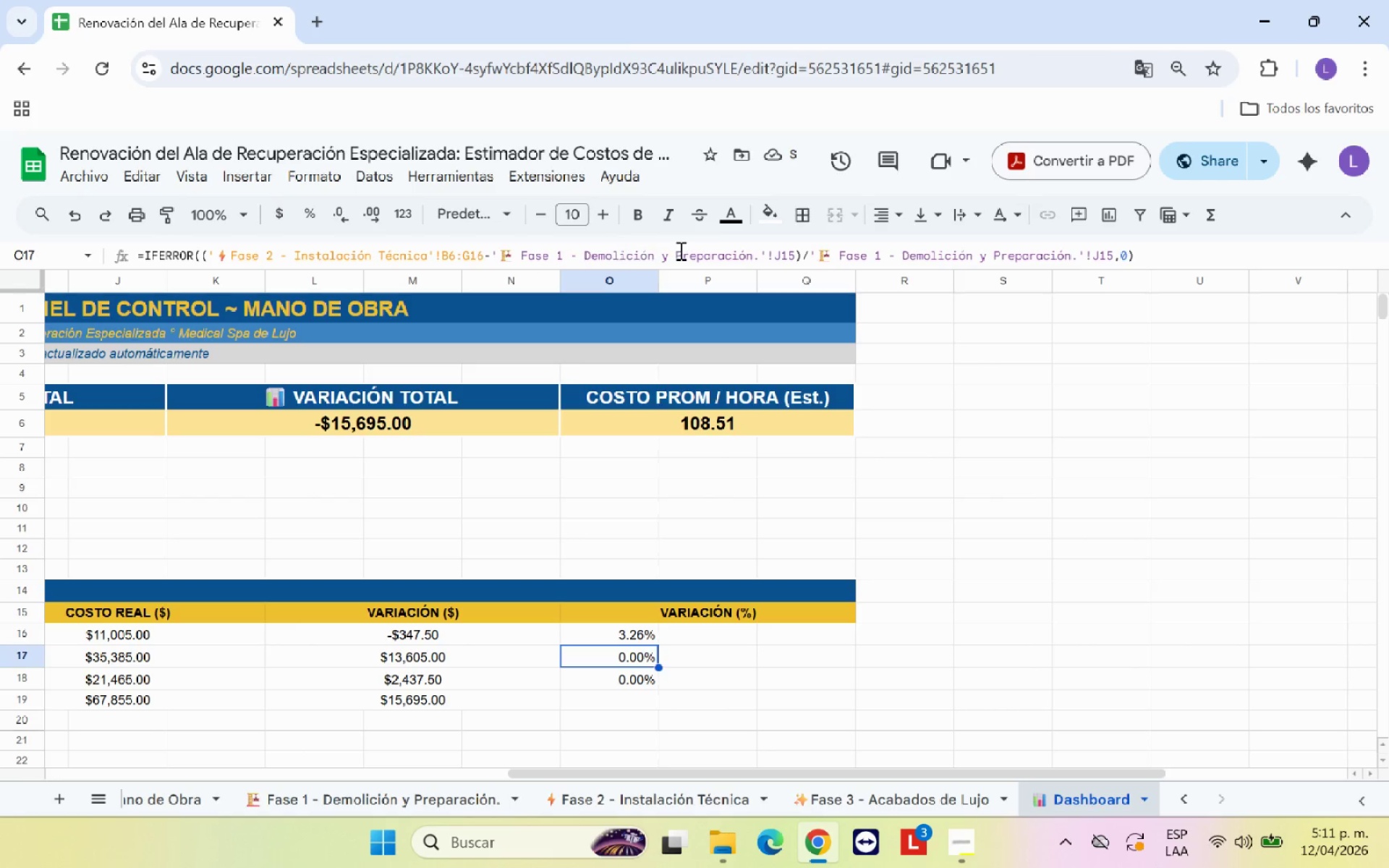 
wait(5.34)
 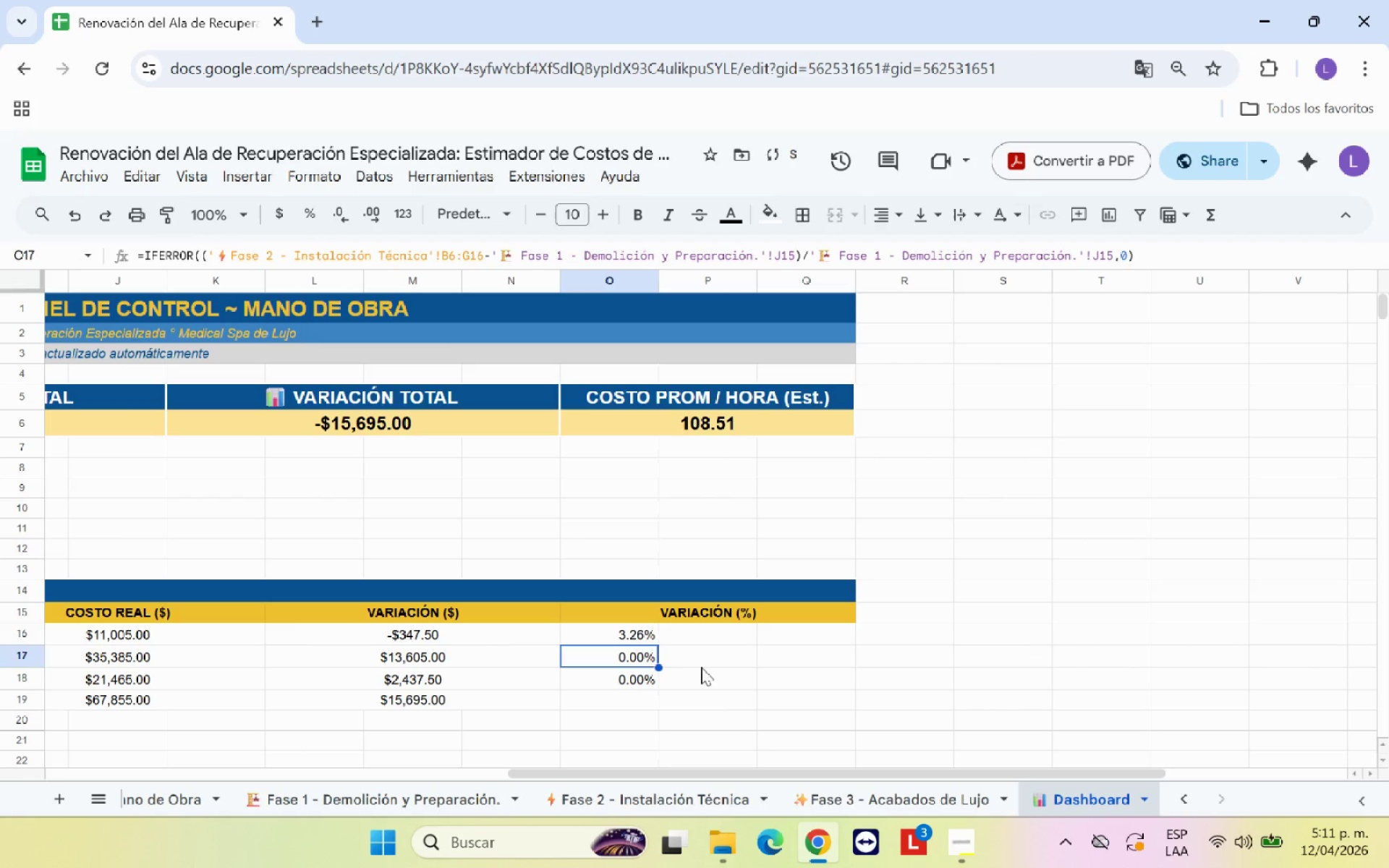 
left_click_drag(start_coordinate=[794, 256], to_coordinate=[500, 258])
 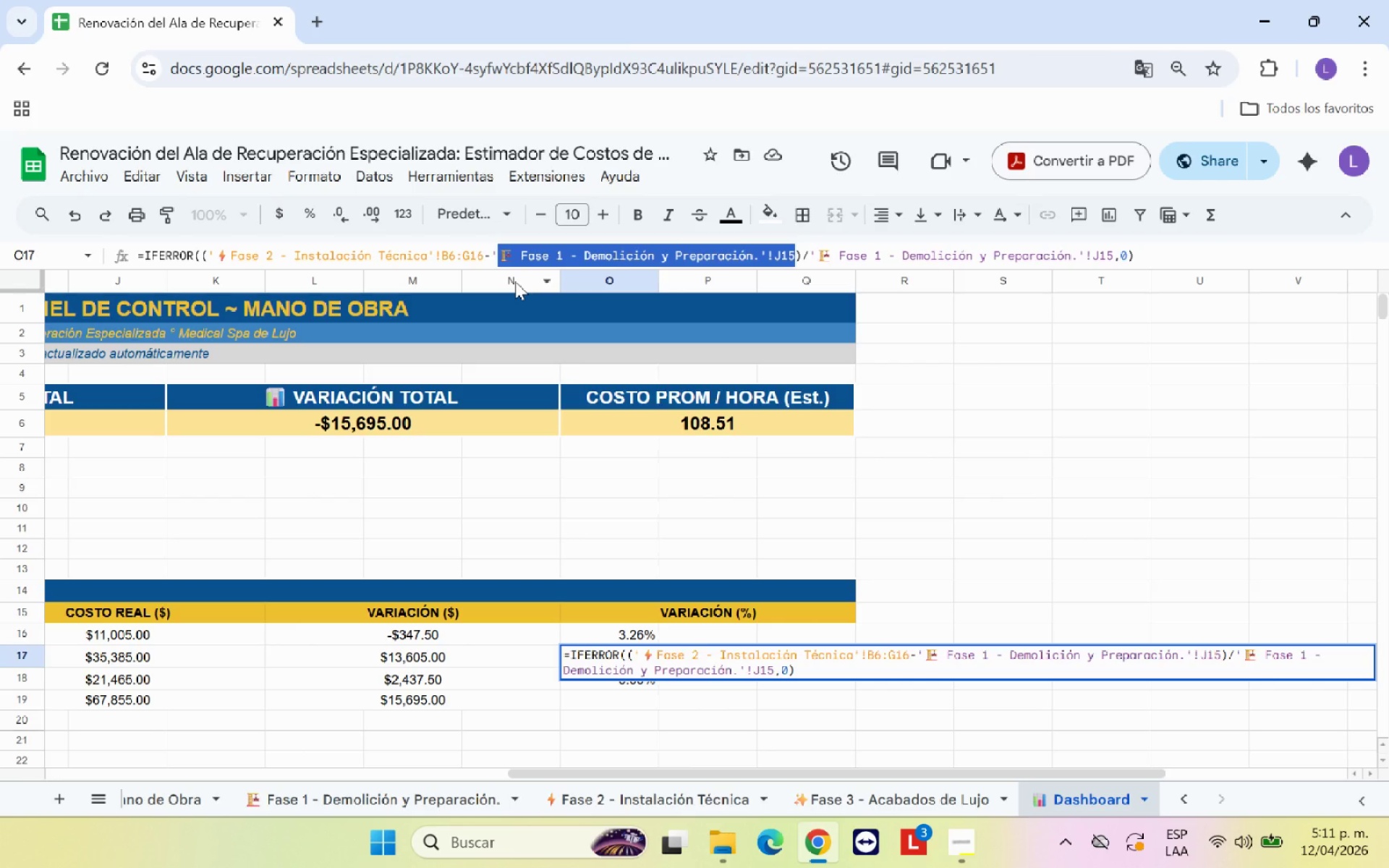 
key(Backspace)
 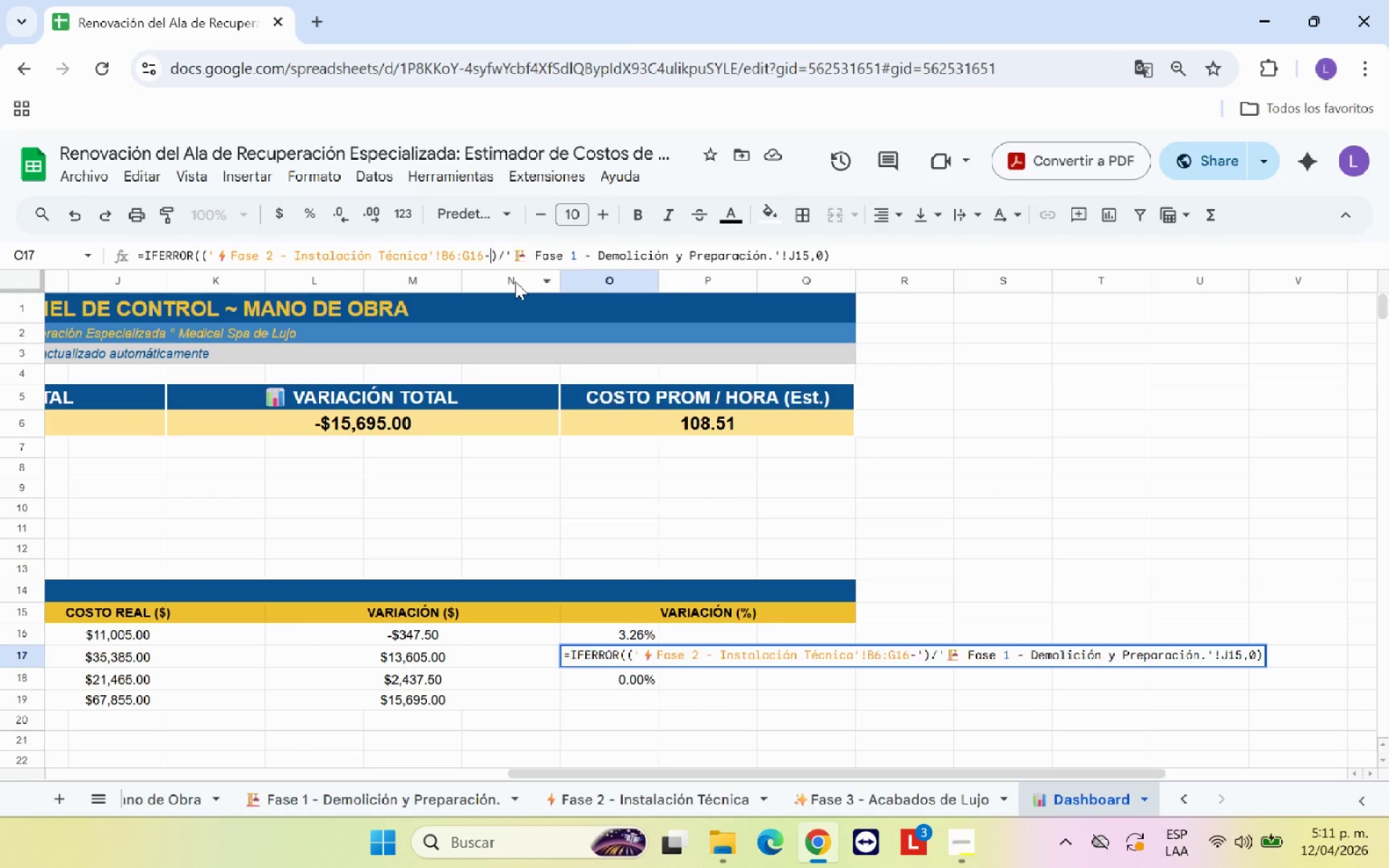 
key(Backspace)
 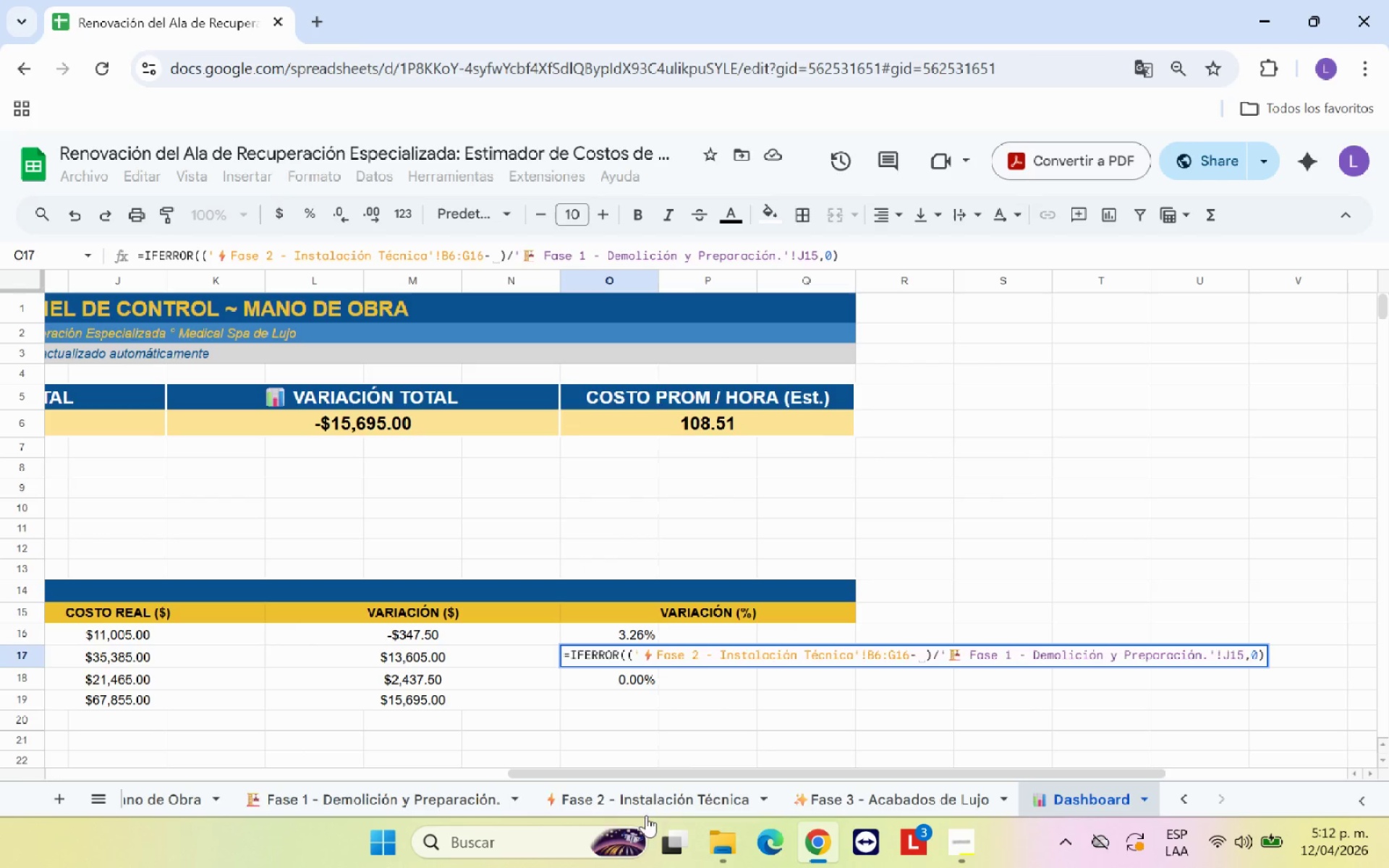 
wait(13.19)
 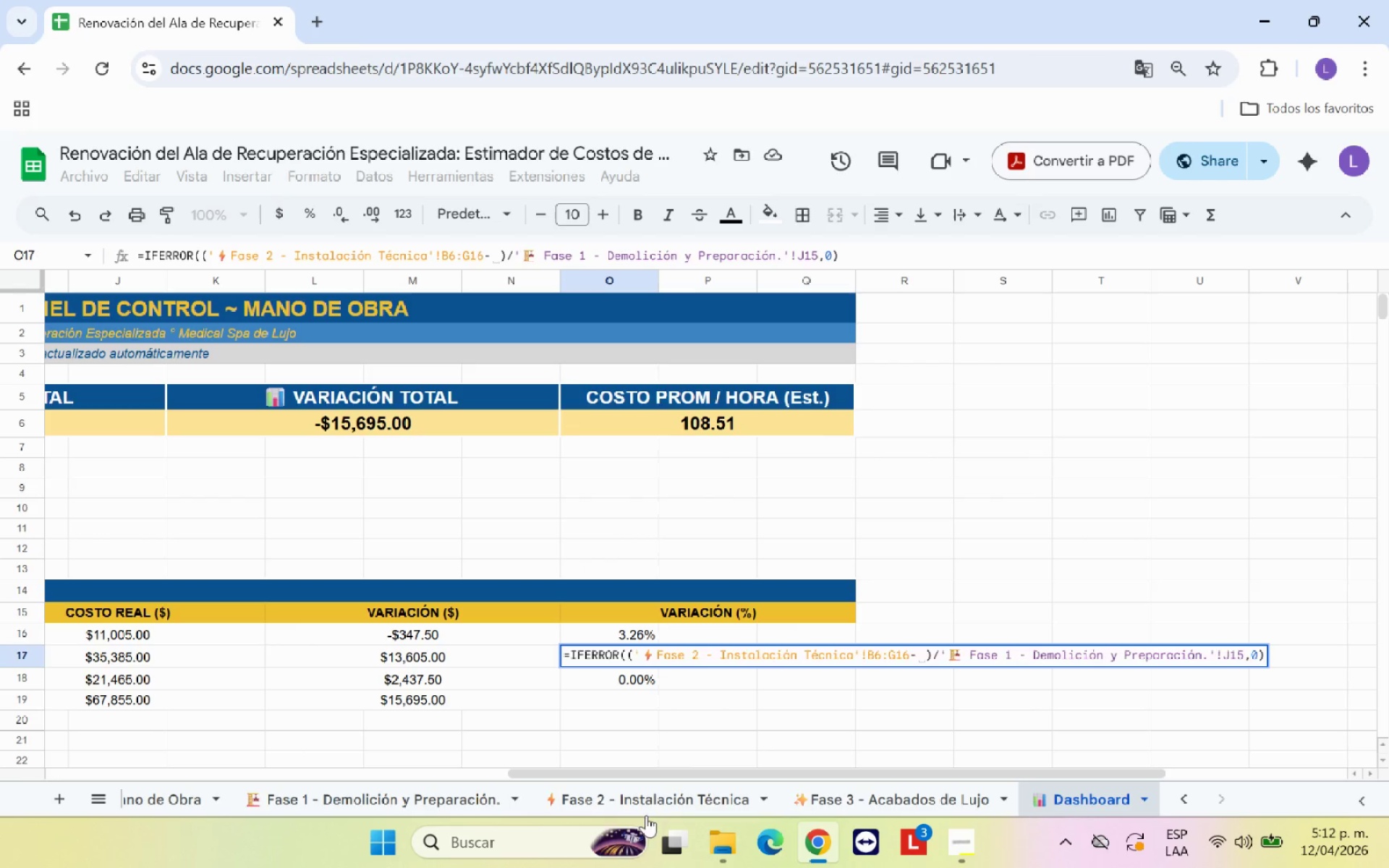 
left_click([486, 255])
 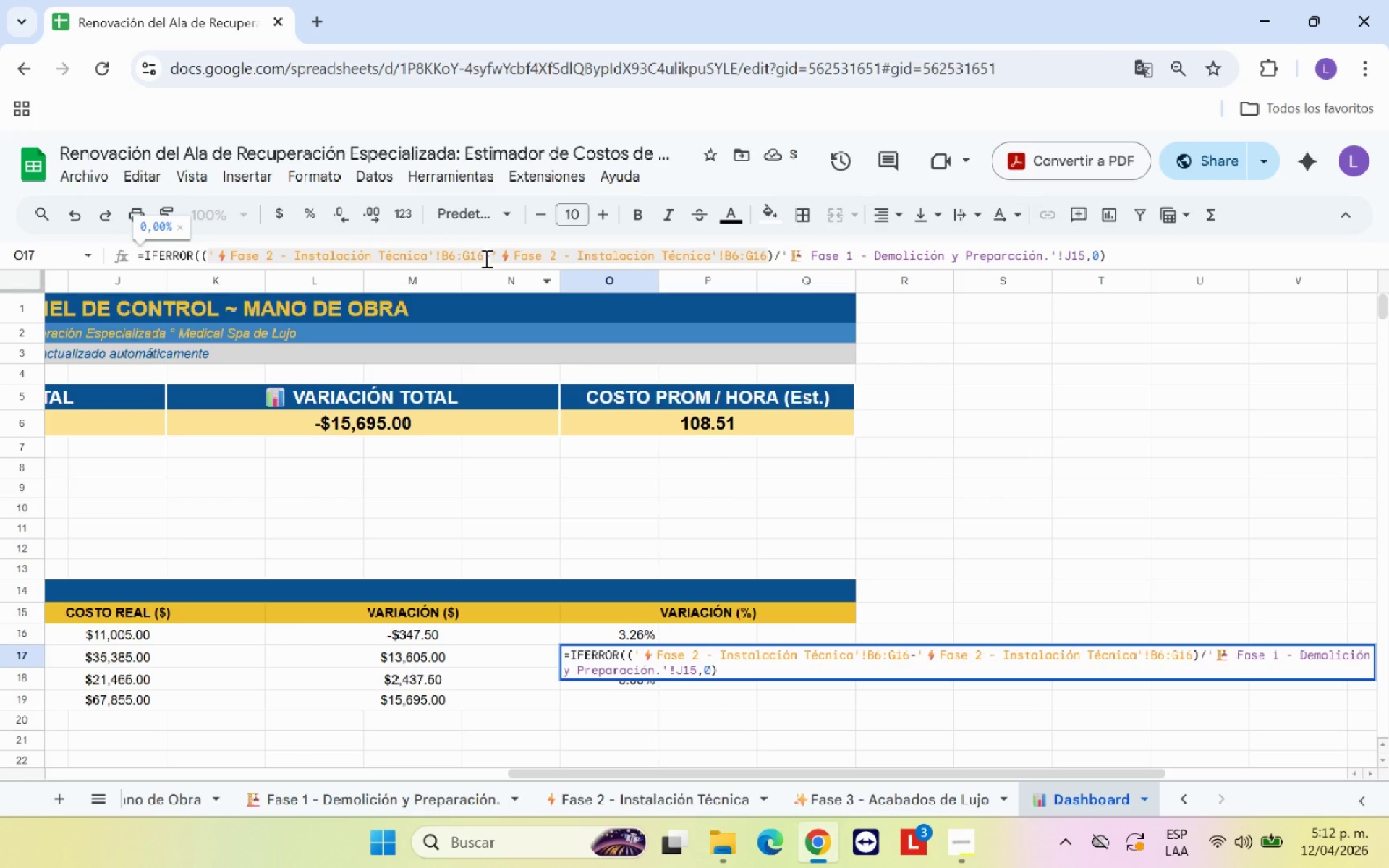 
left_click([483, 258])
 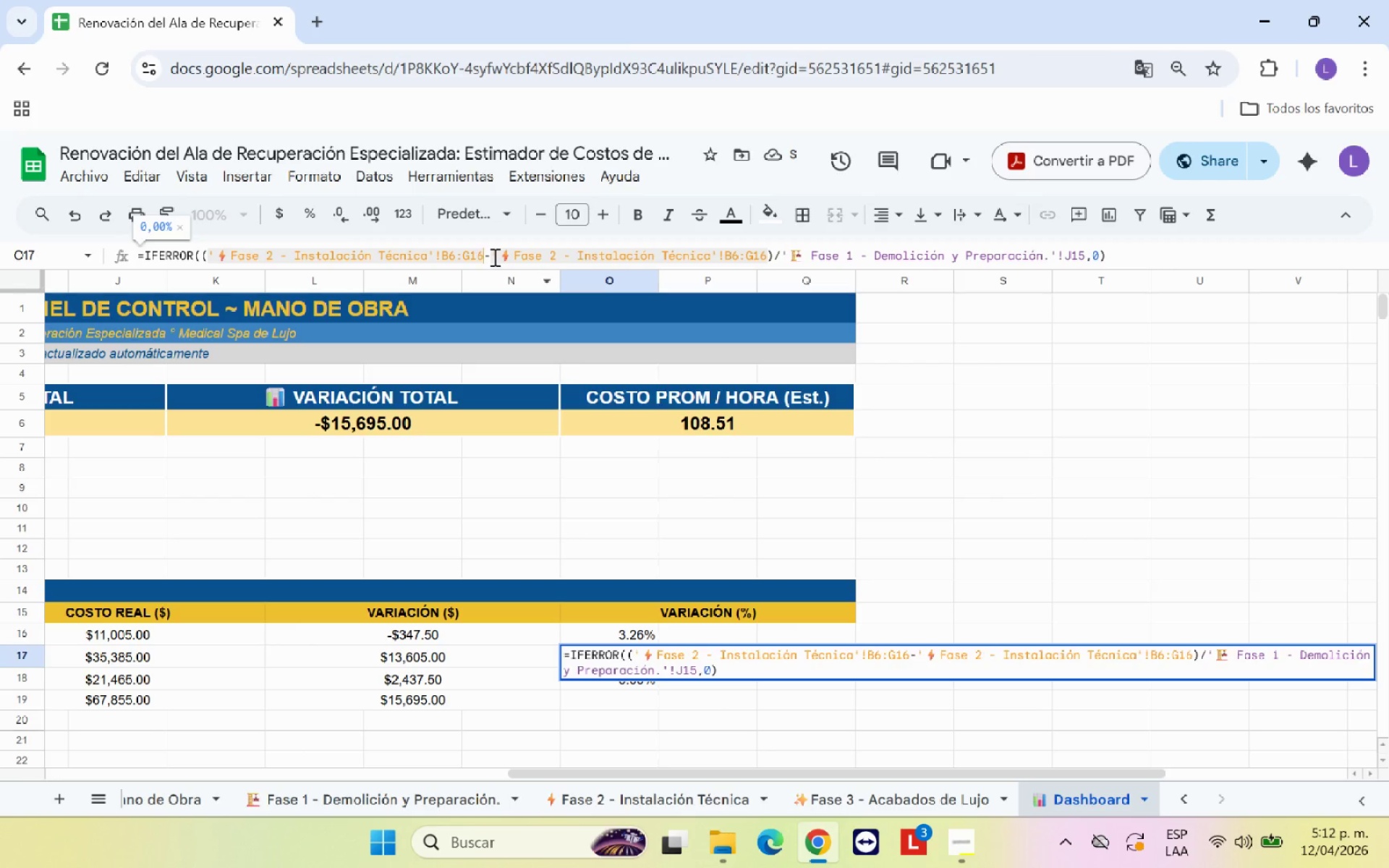 
key(Backspace)
key(Backspace)
key(Backspace)
key(Backspace)
key(Backspace)
key(Backspace)
type(L16)
 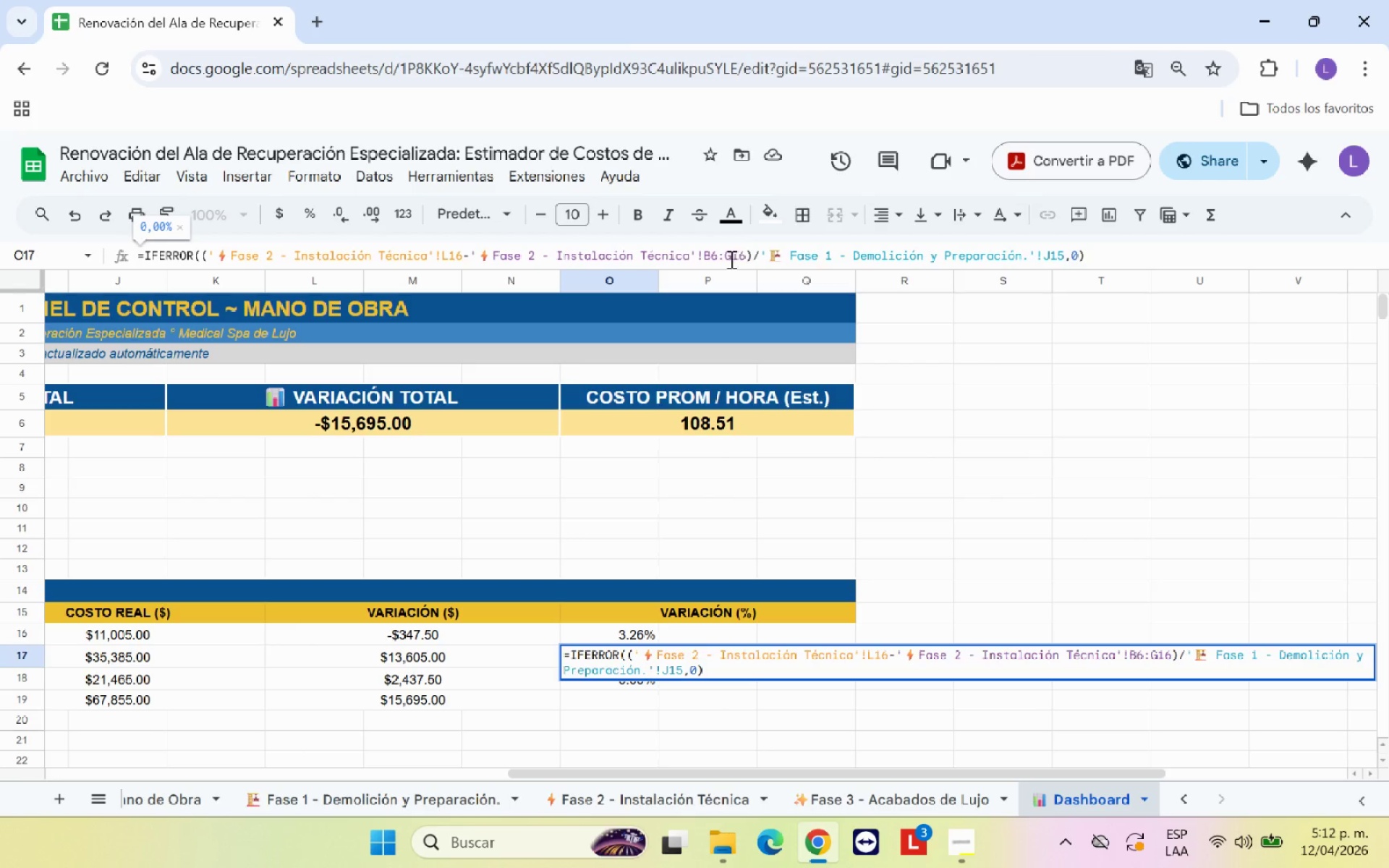 
left_click([744, 252])
 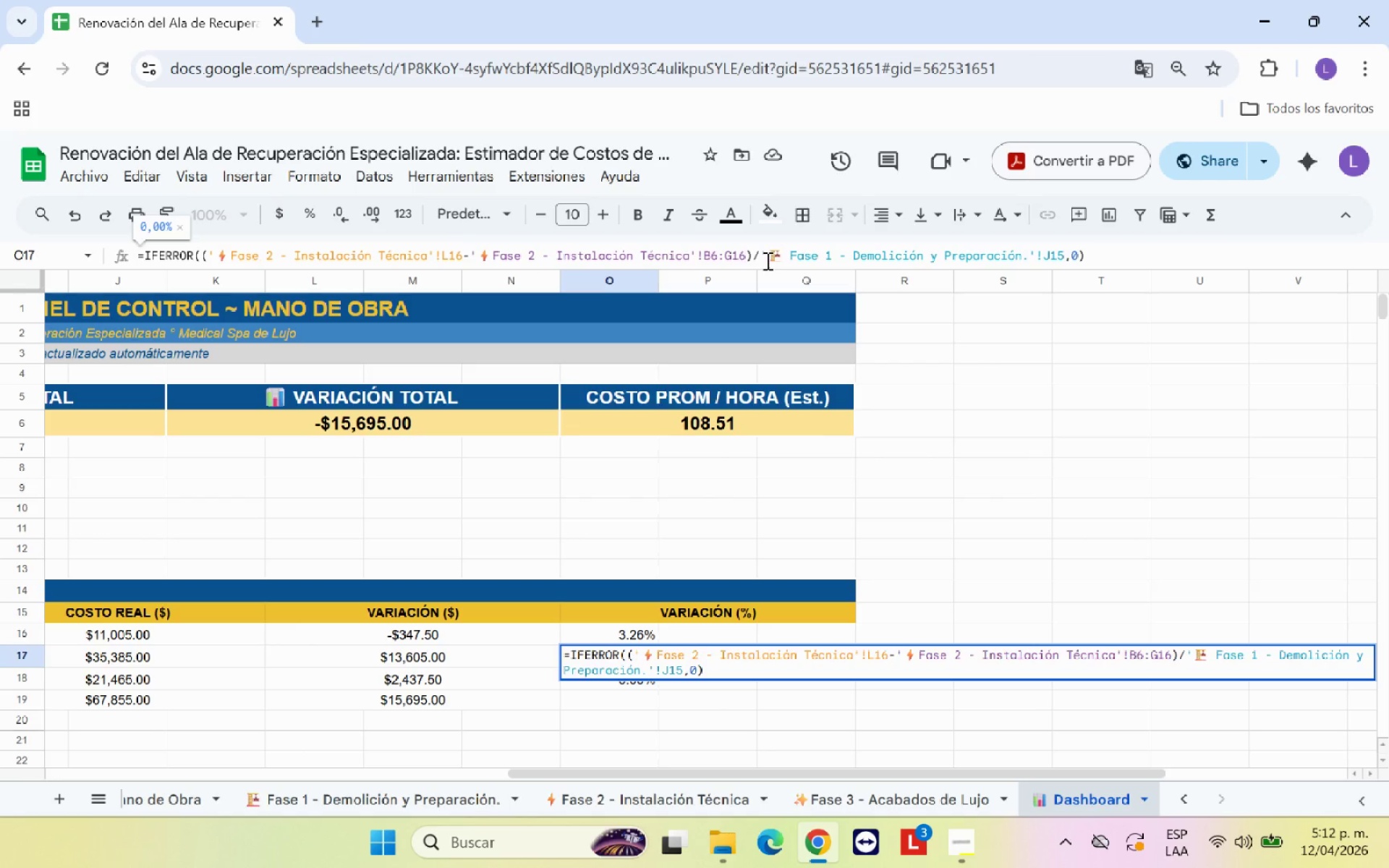 
key(Backspace)
 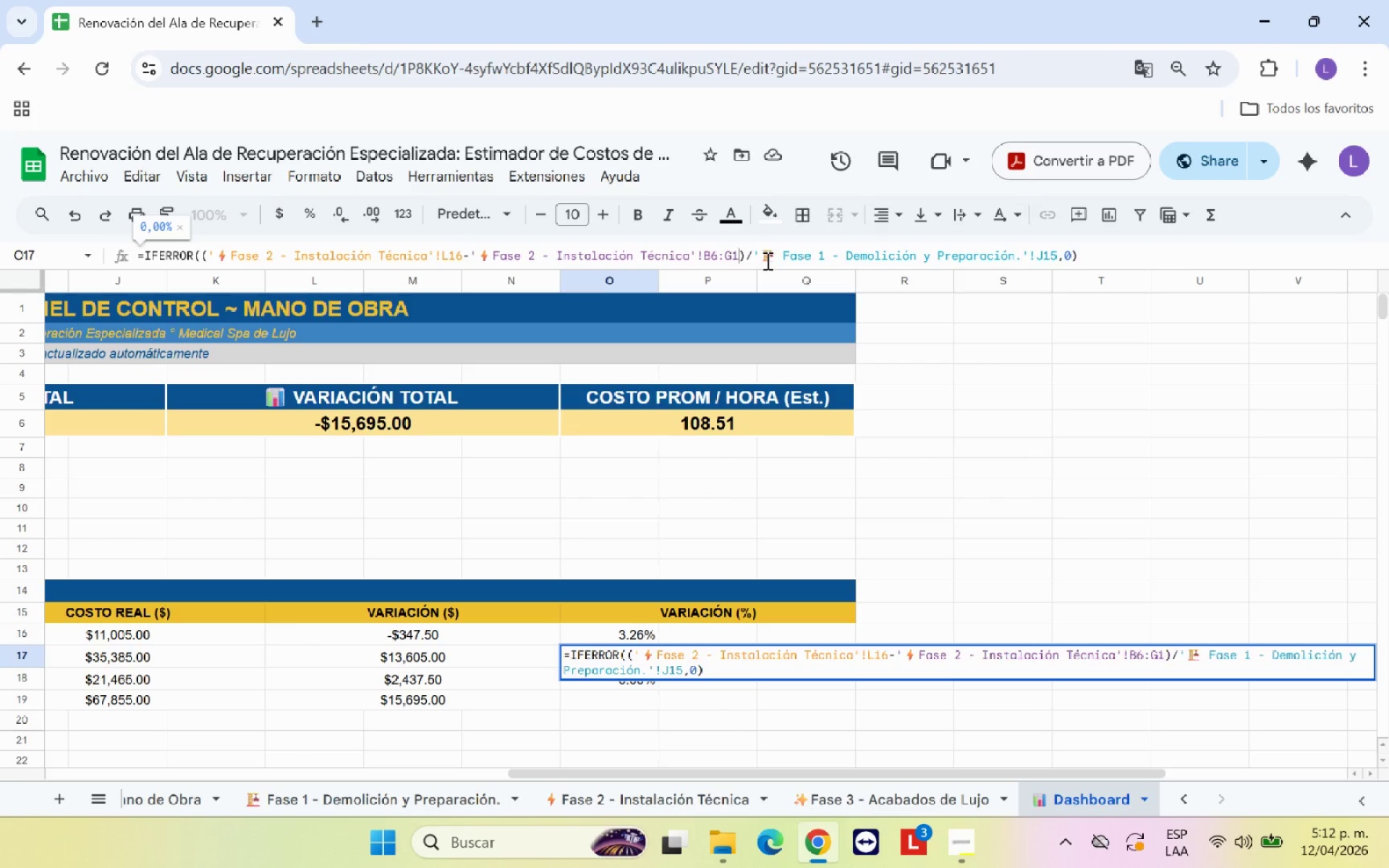 
key(Backspace)
 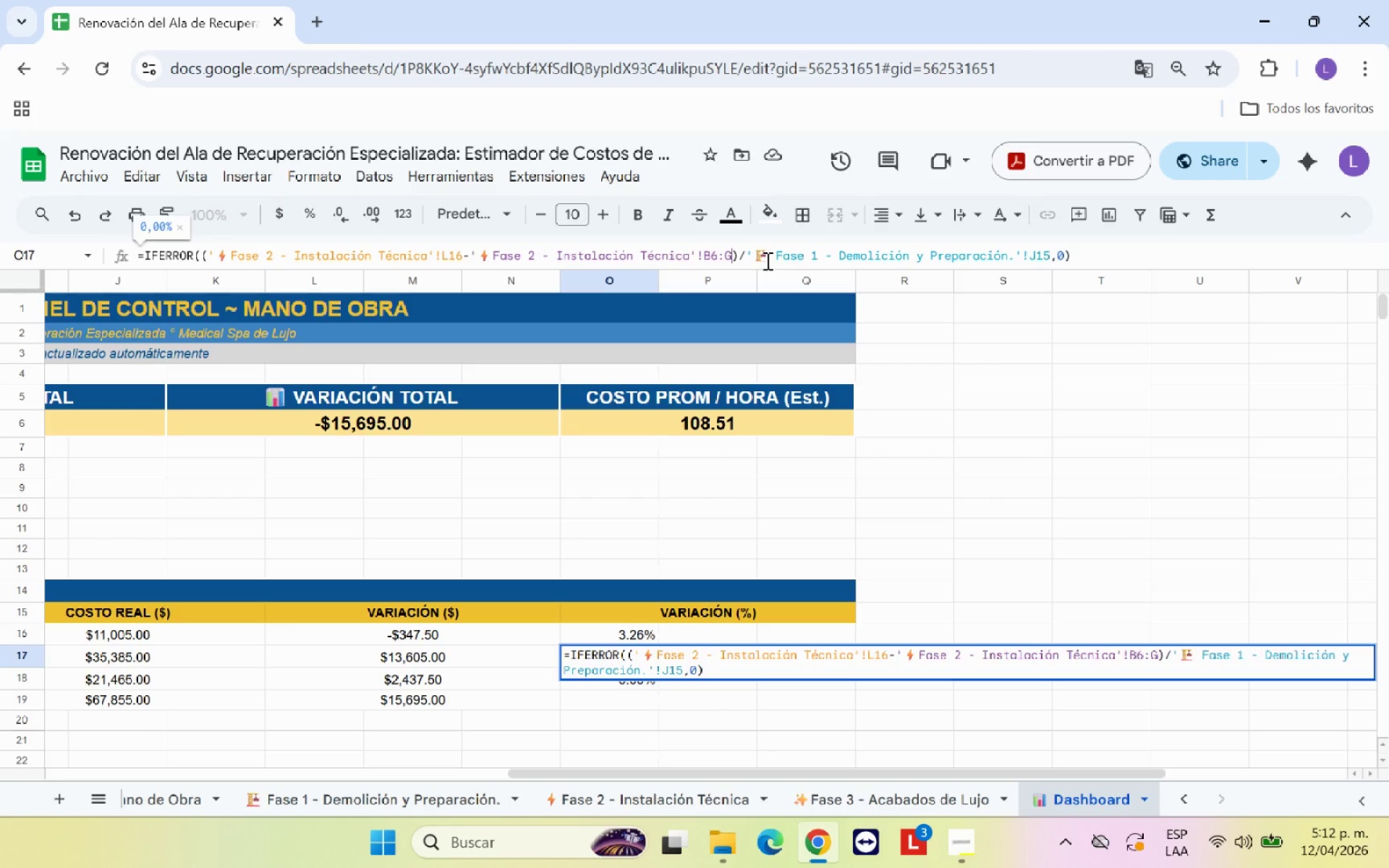 
key(Backspace)
 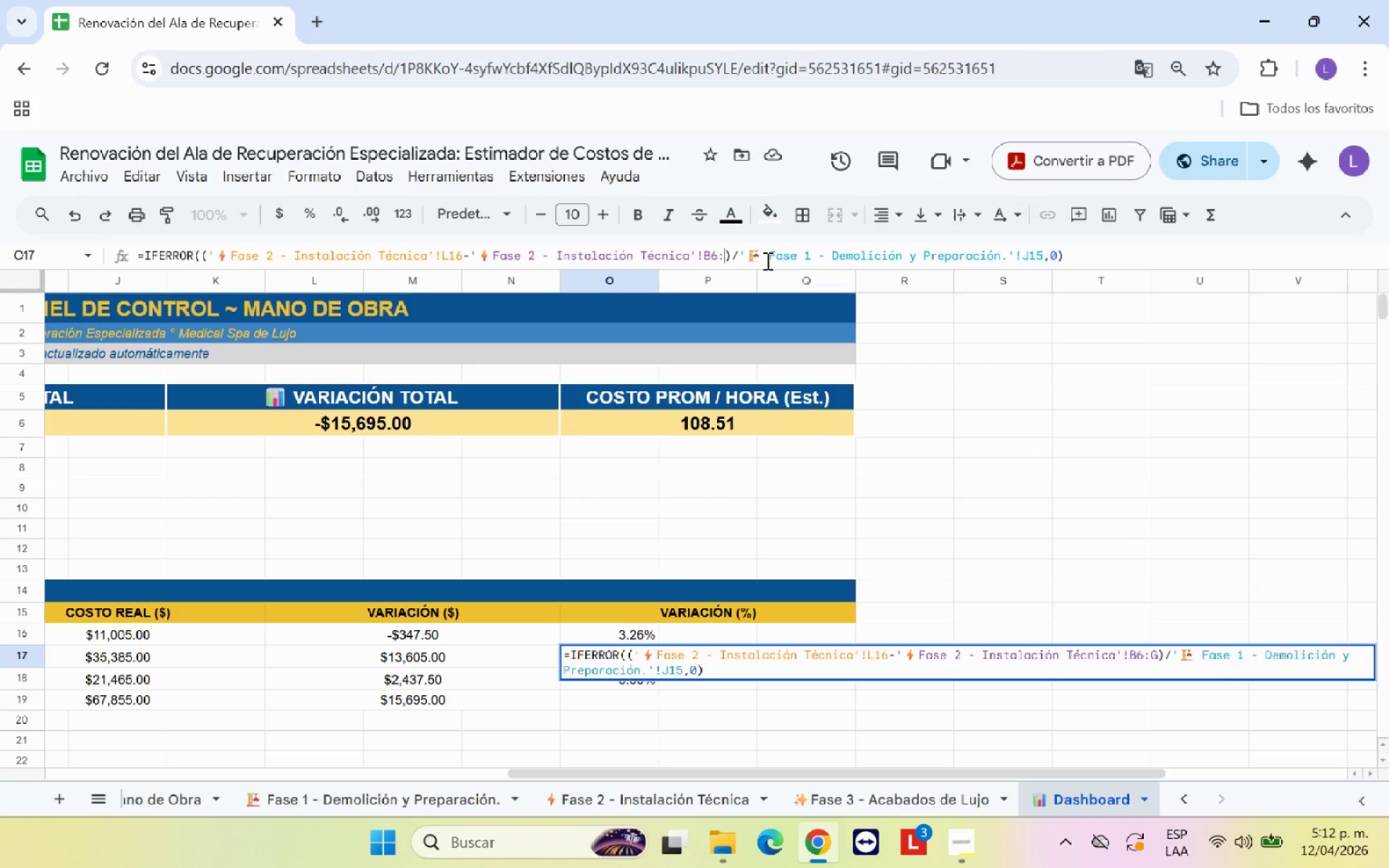 
key(Backspace)
 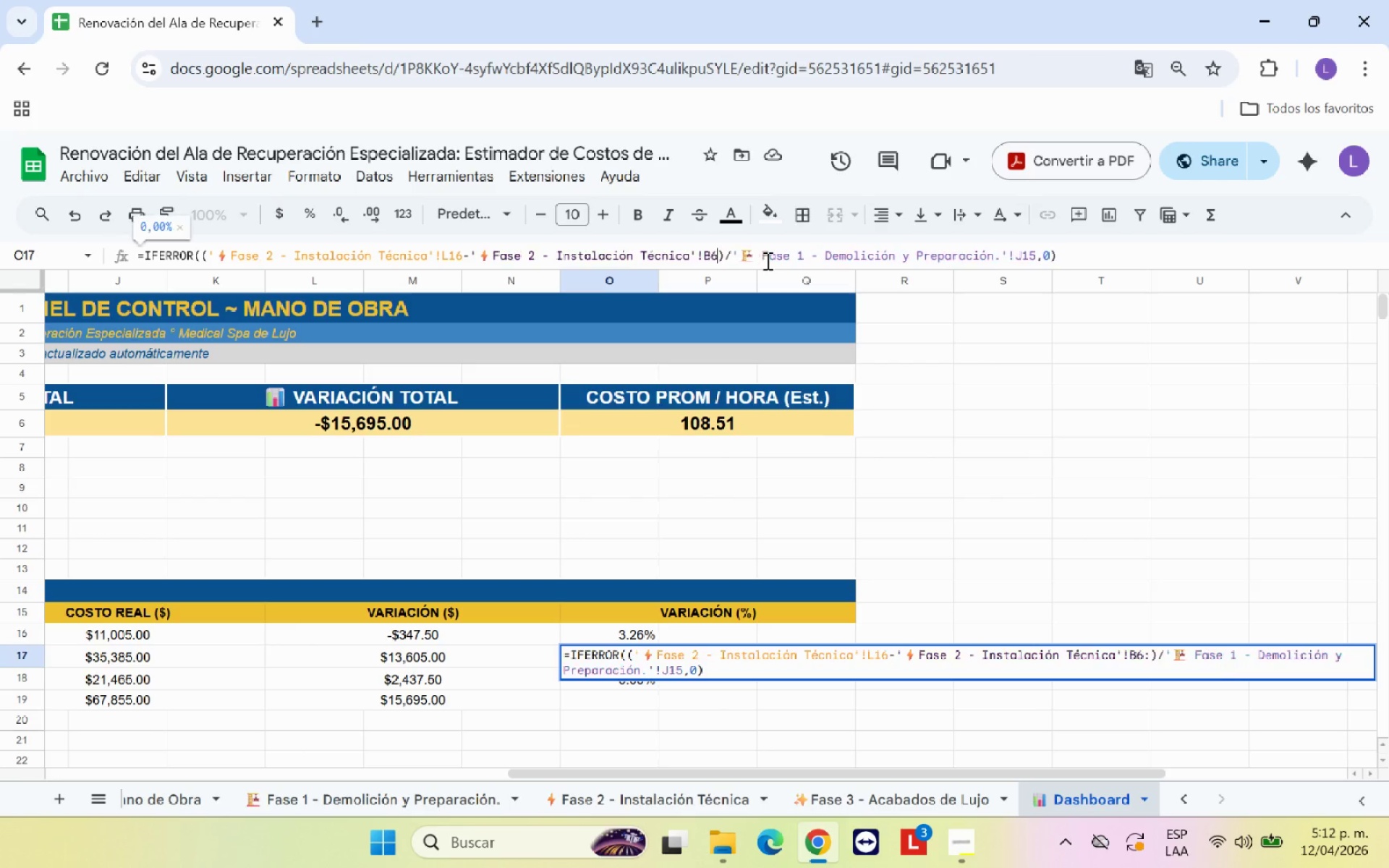 
key(Backspace)
 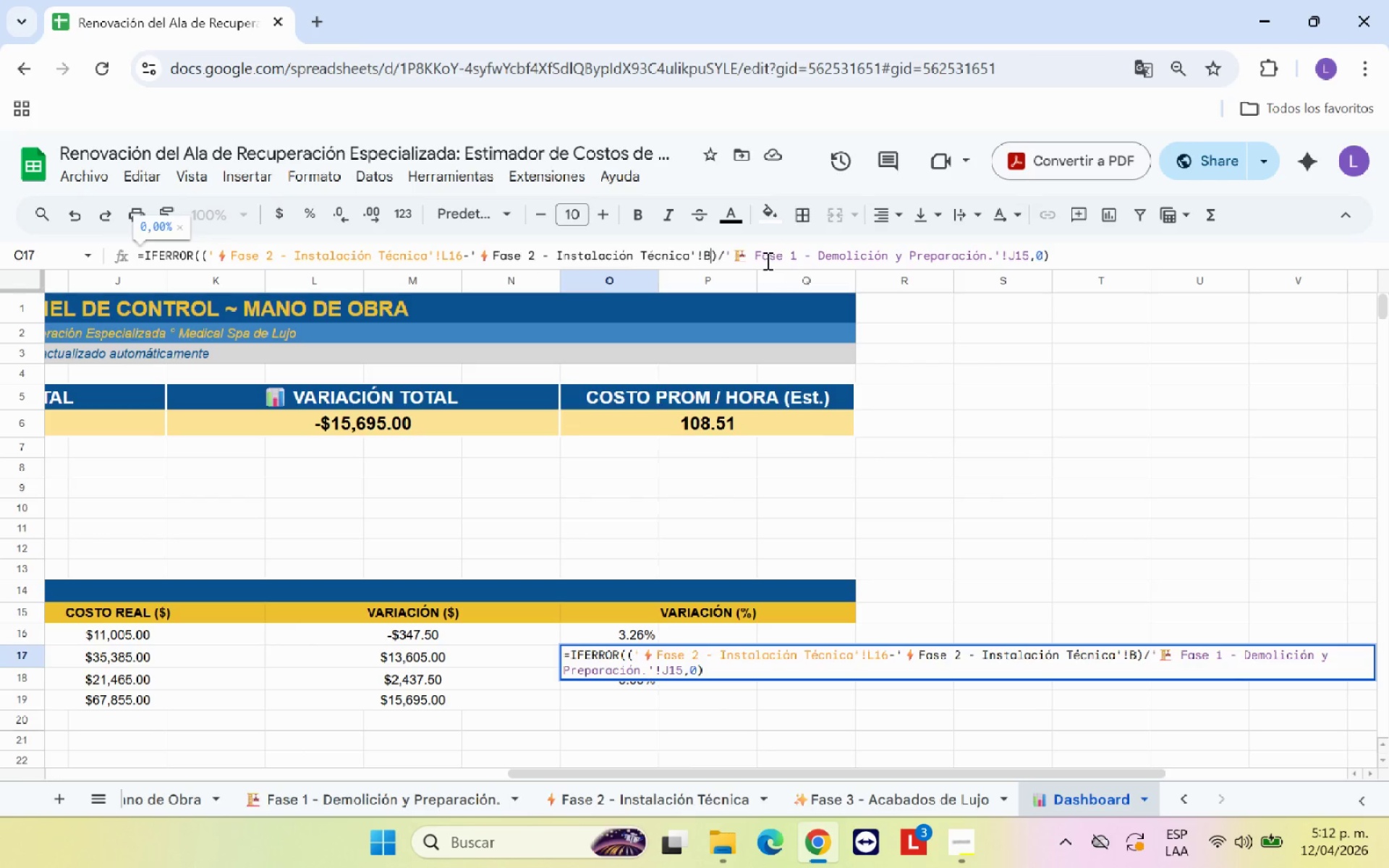 
key(Backspace)
 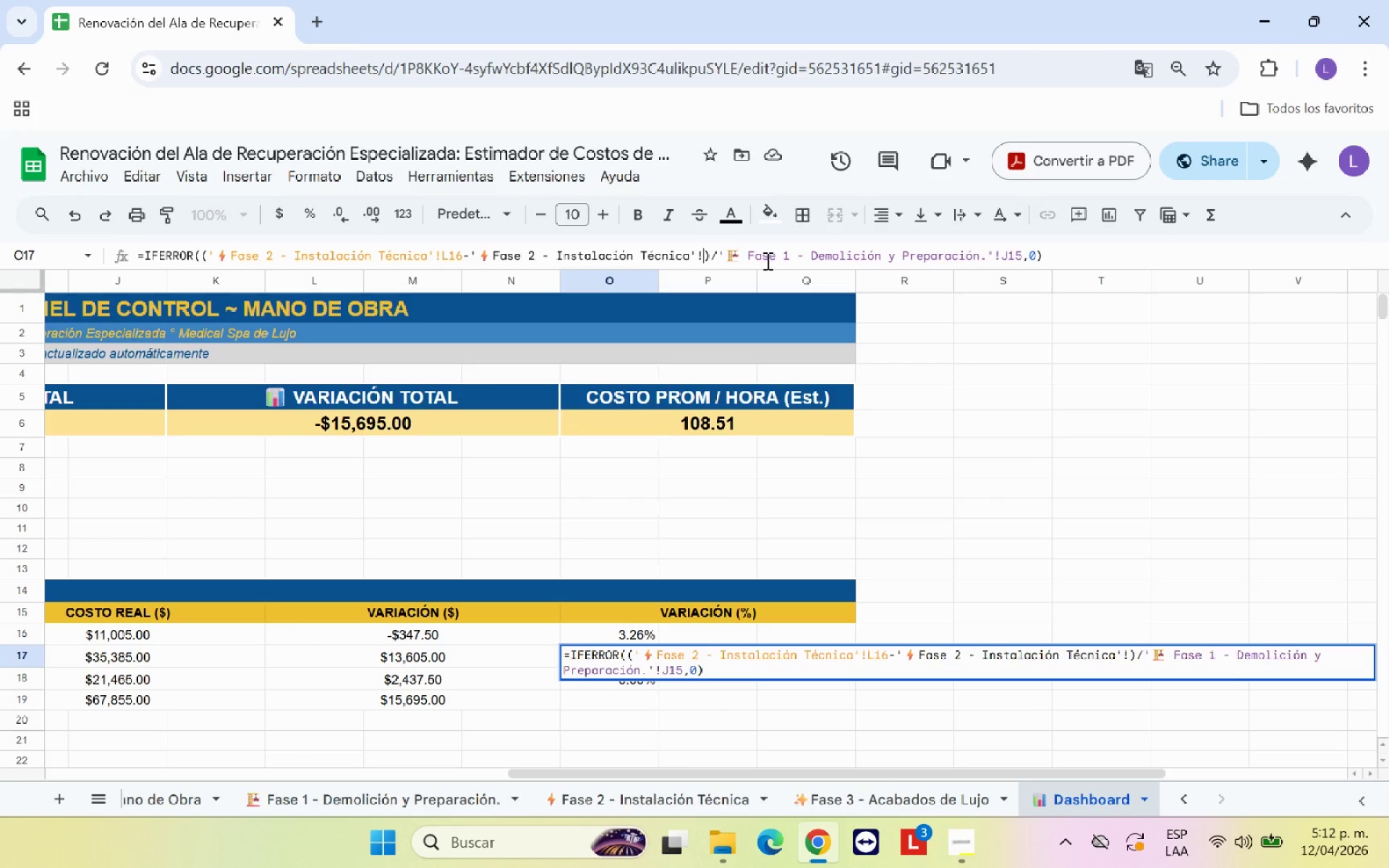 
type(J16)
 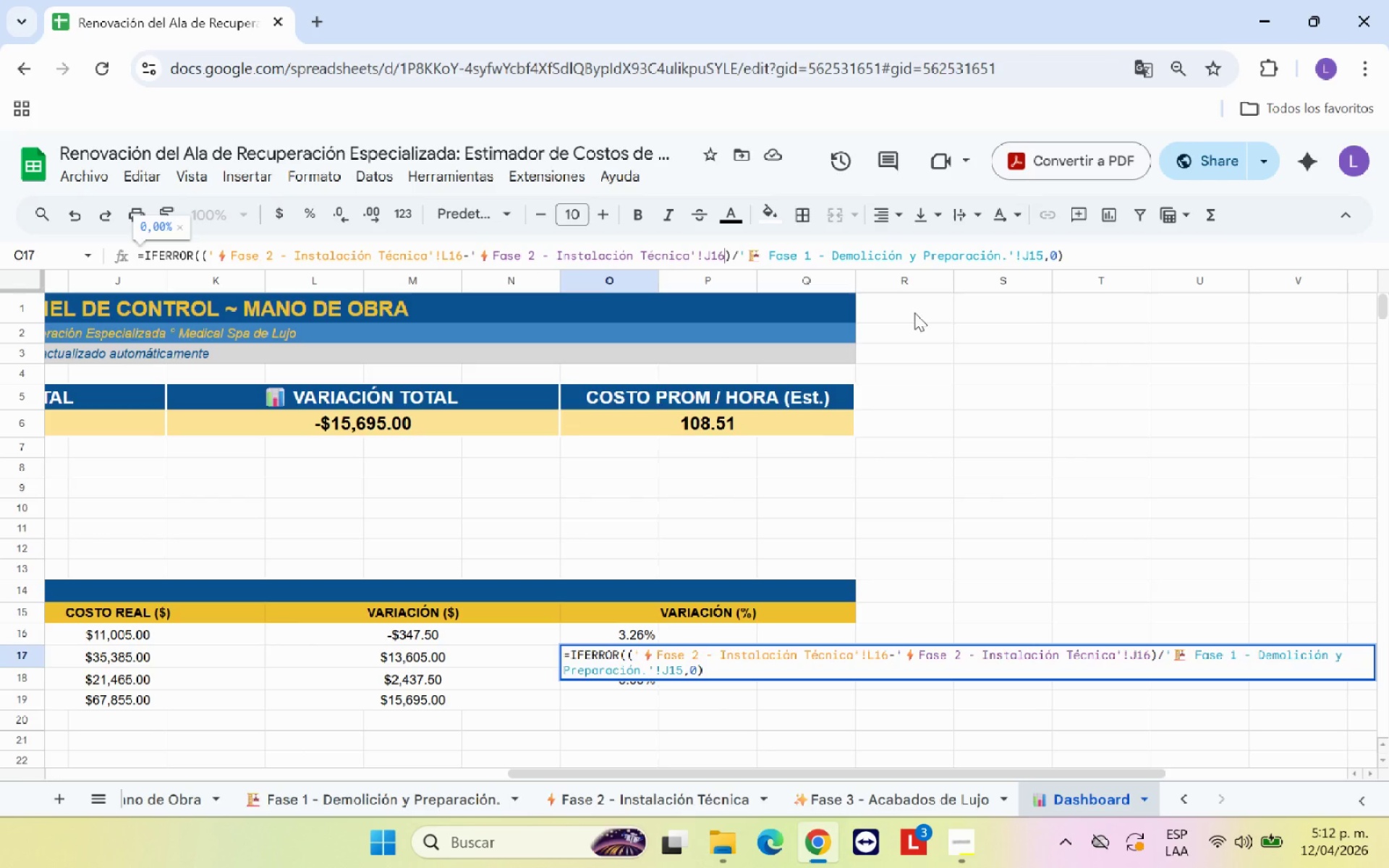 
wait(6.02)
 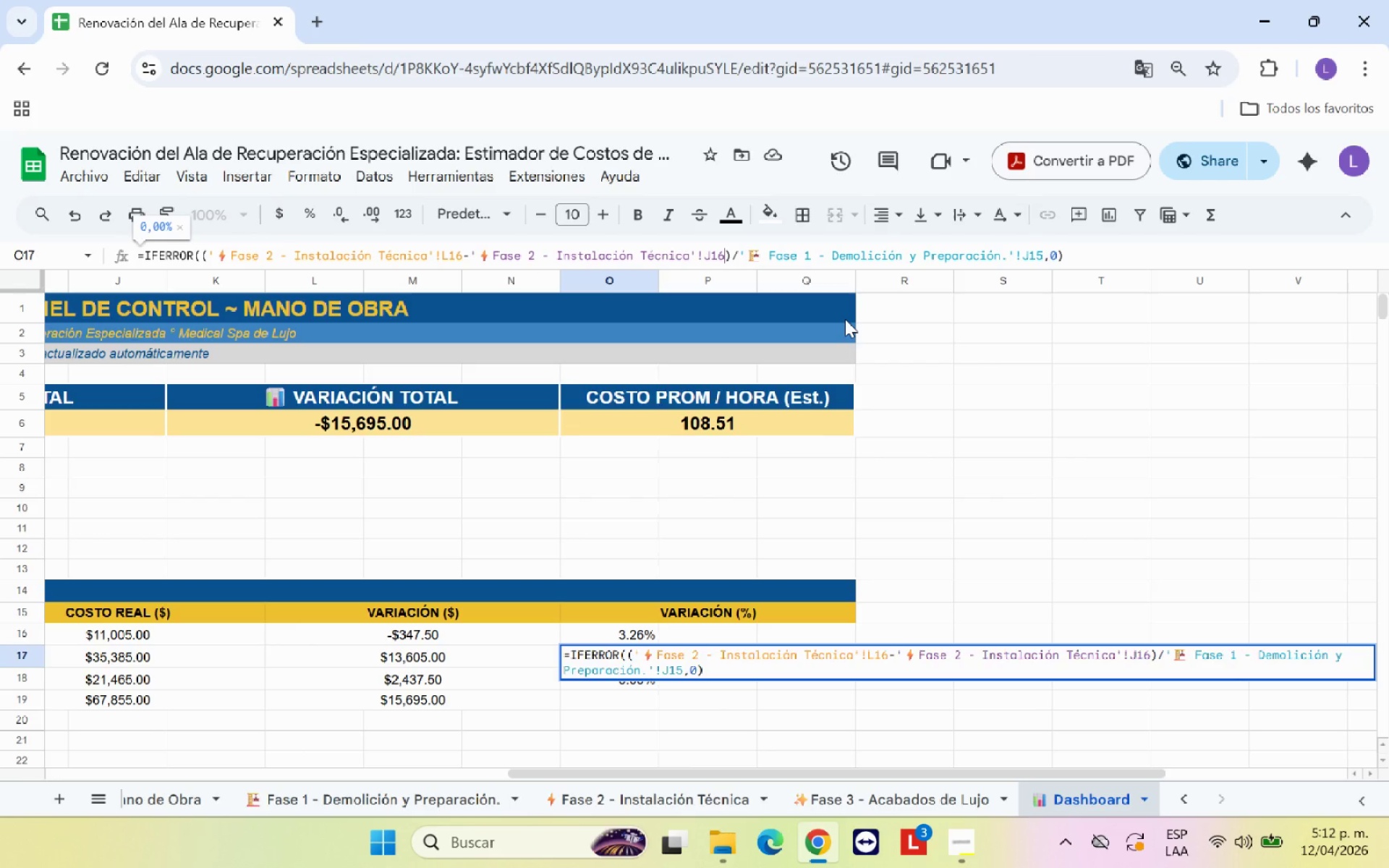 
left_click_drag(start_coordinate=[1042, 254], to_coordinate=[747, 258])
 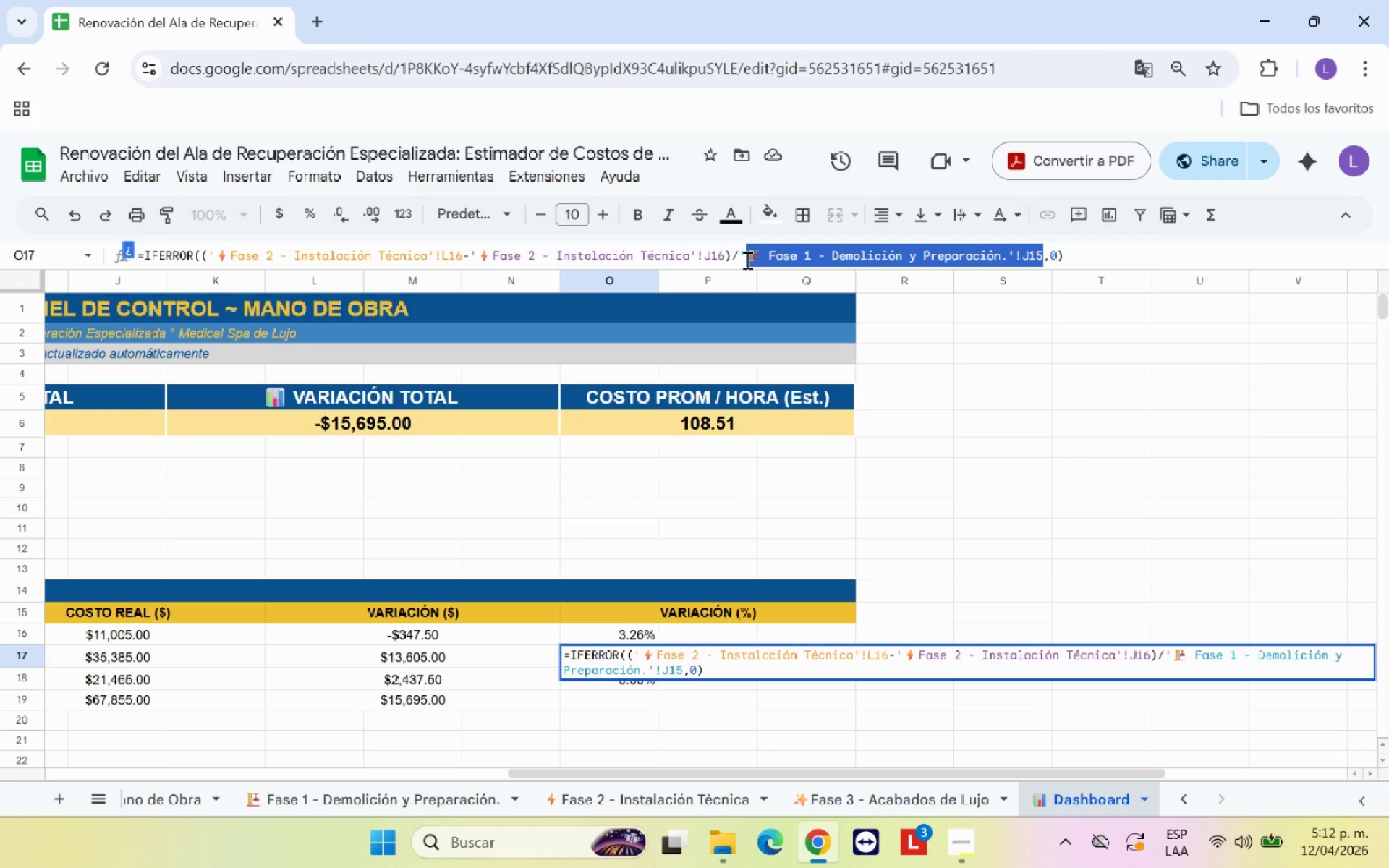 
key(Backspace)
 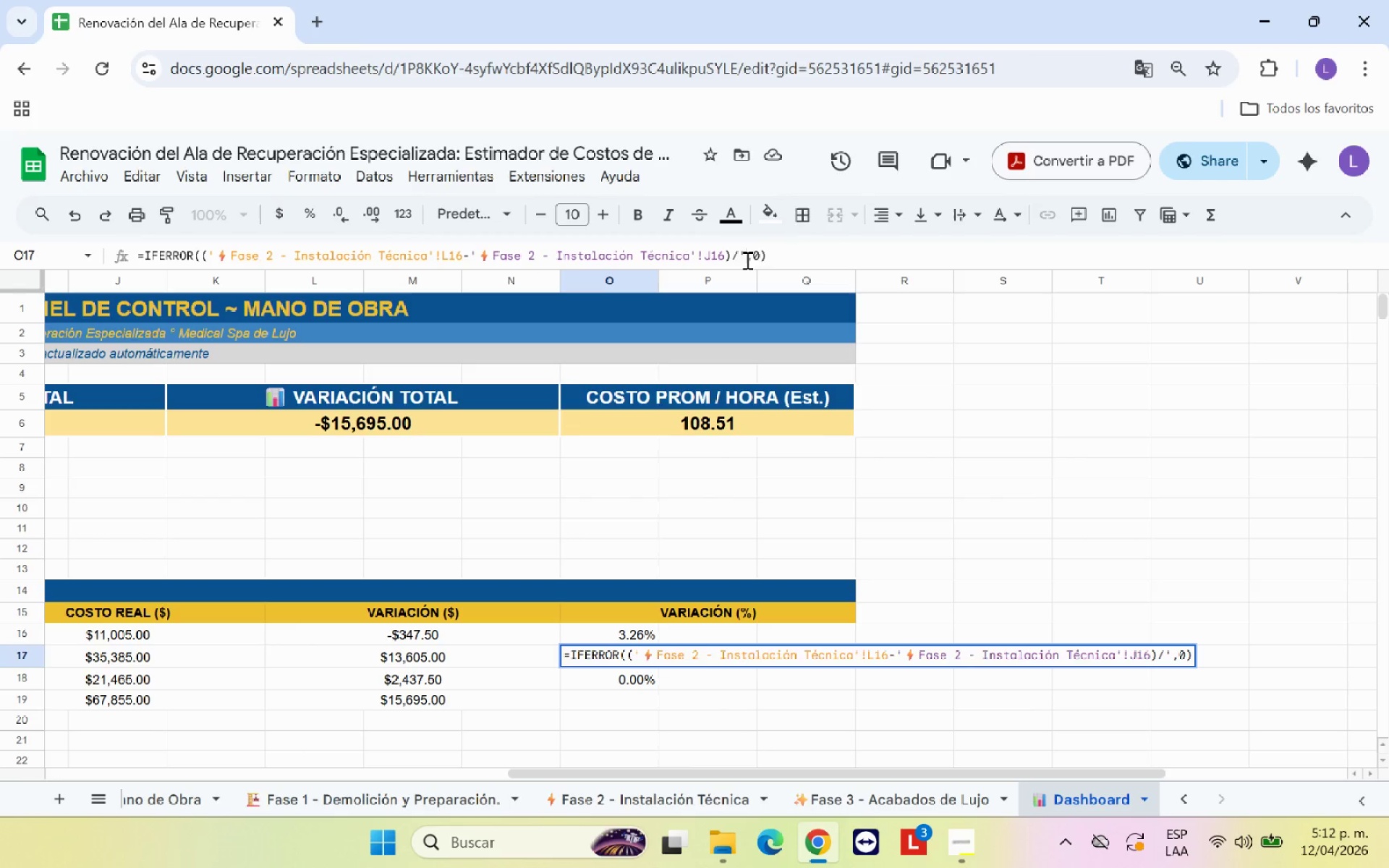 
key(Backspace)
 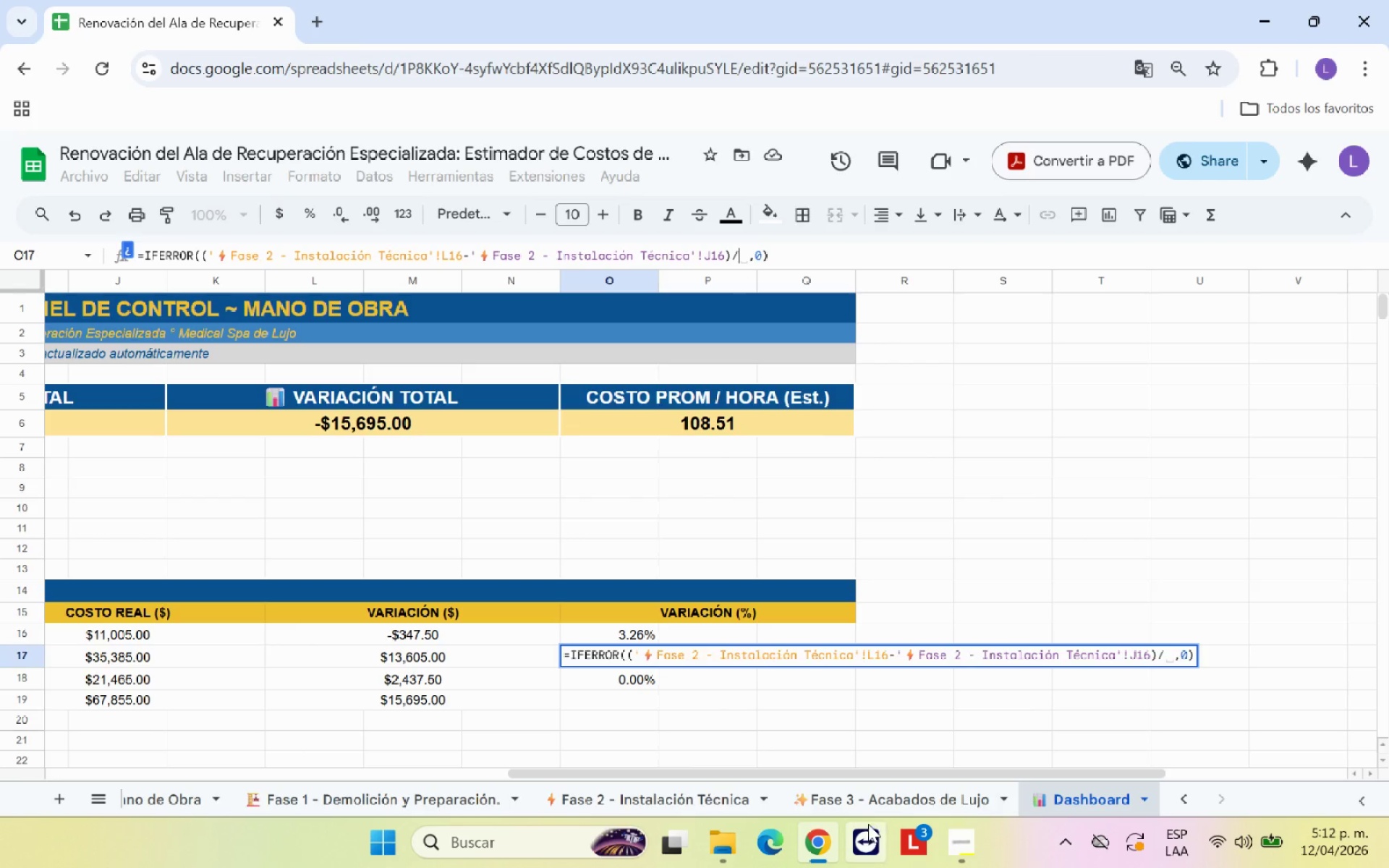 
left_click([718, 794])
 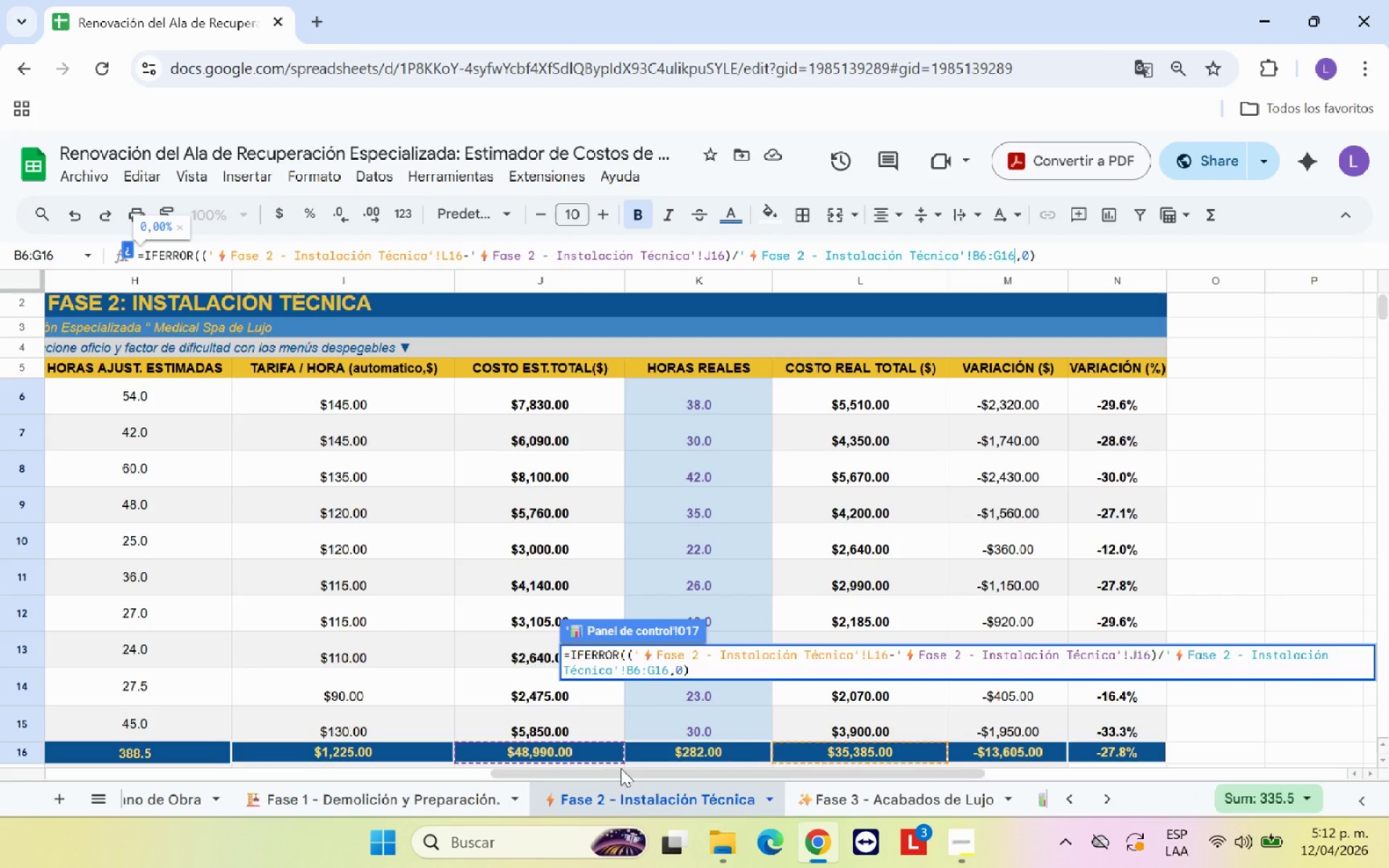 
left_click([559, 752])
 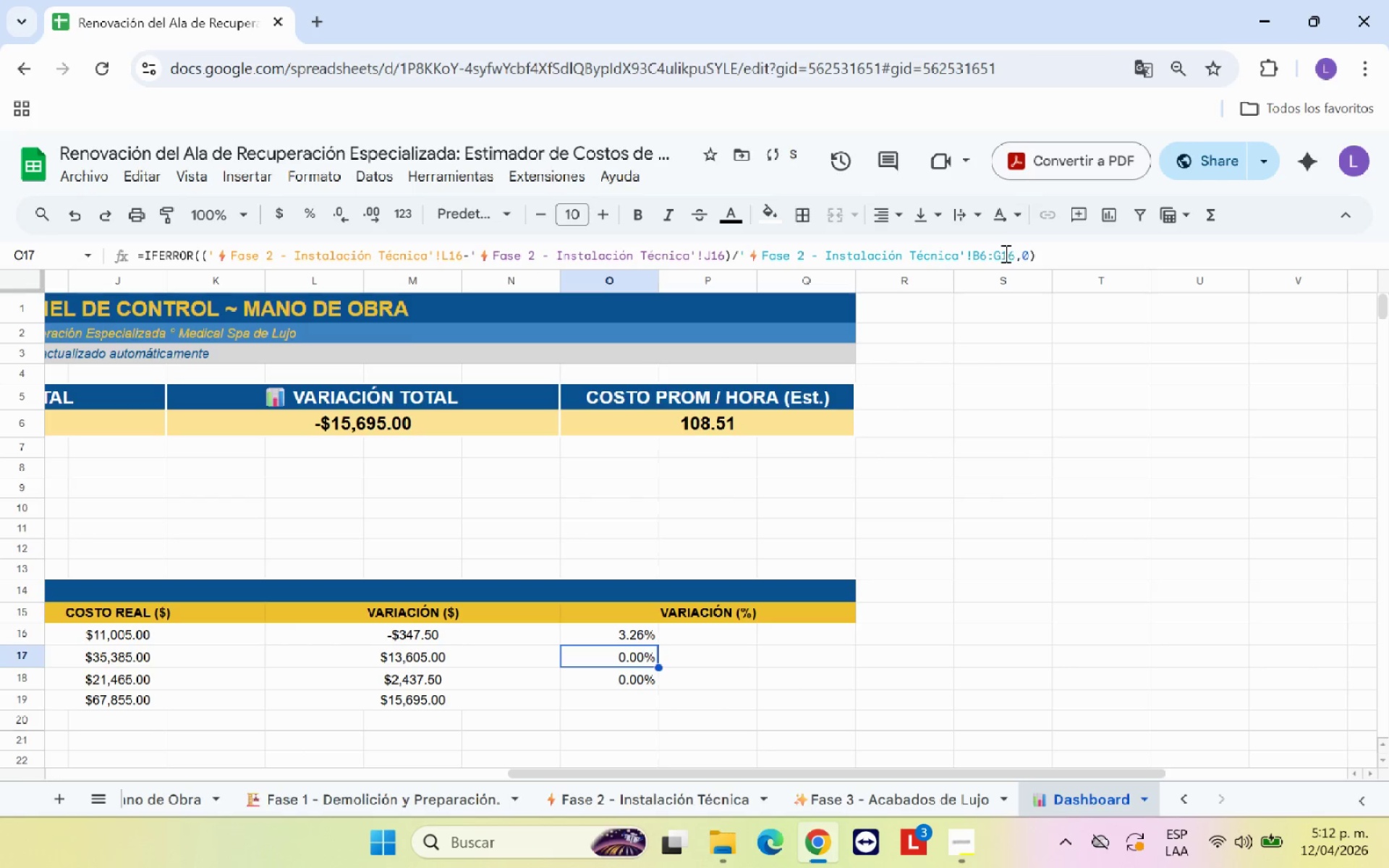 
left_click([1001, 255])
 